 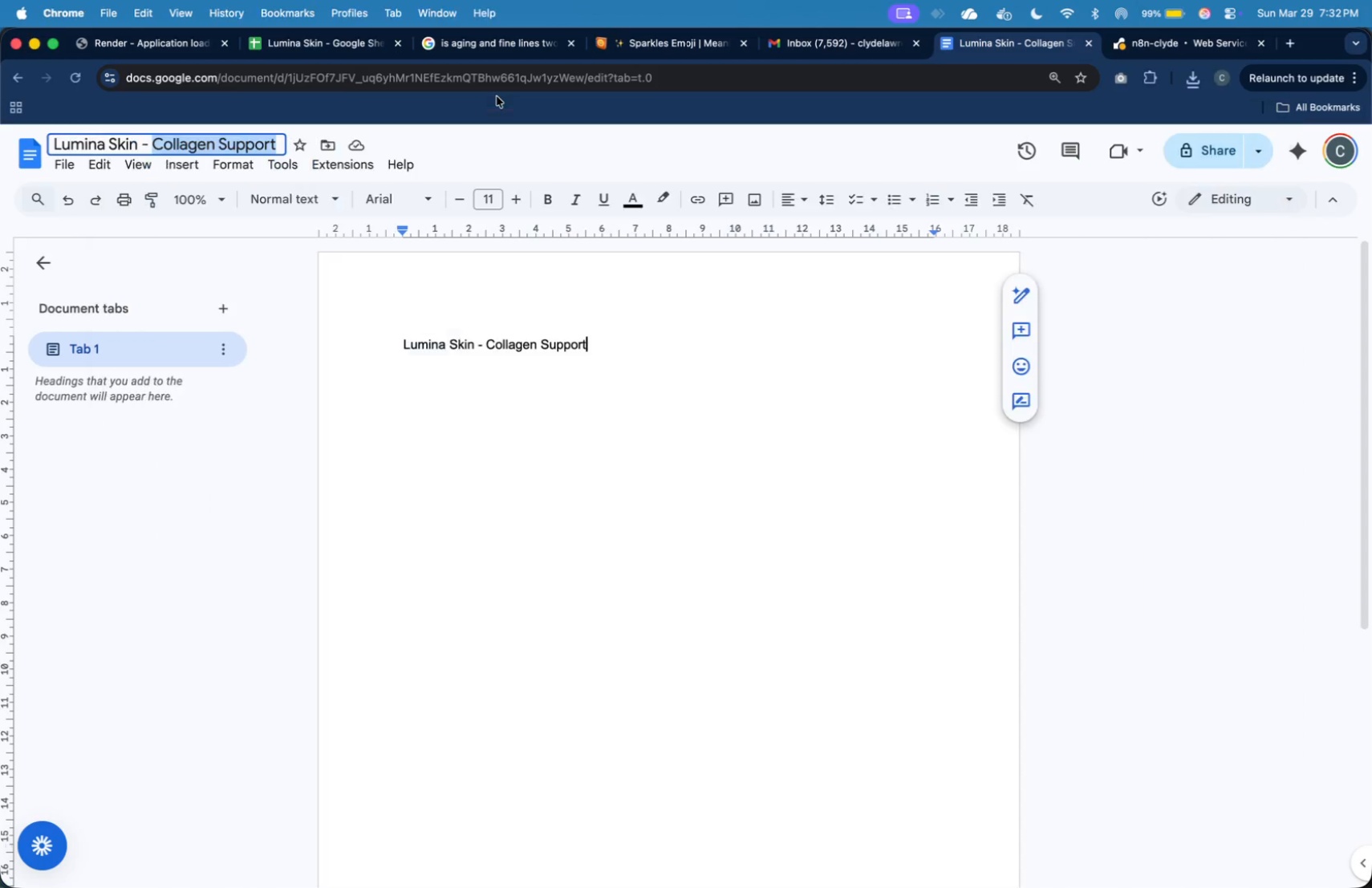 
type(Barrier Repar)
key(Backspace)
type(ir)
 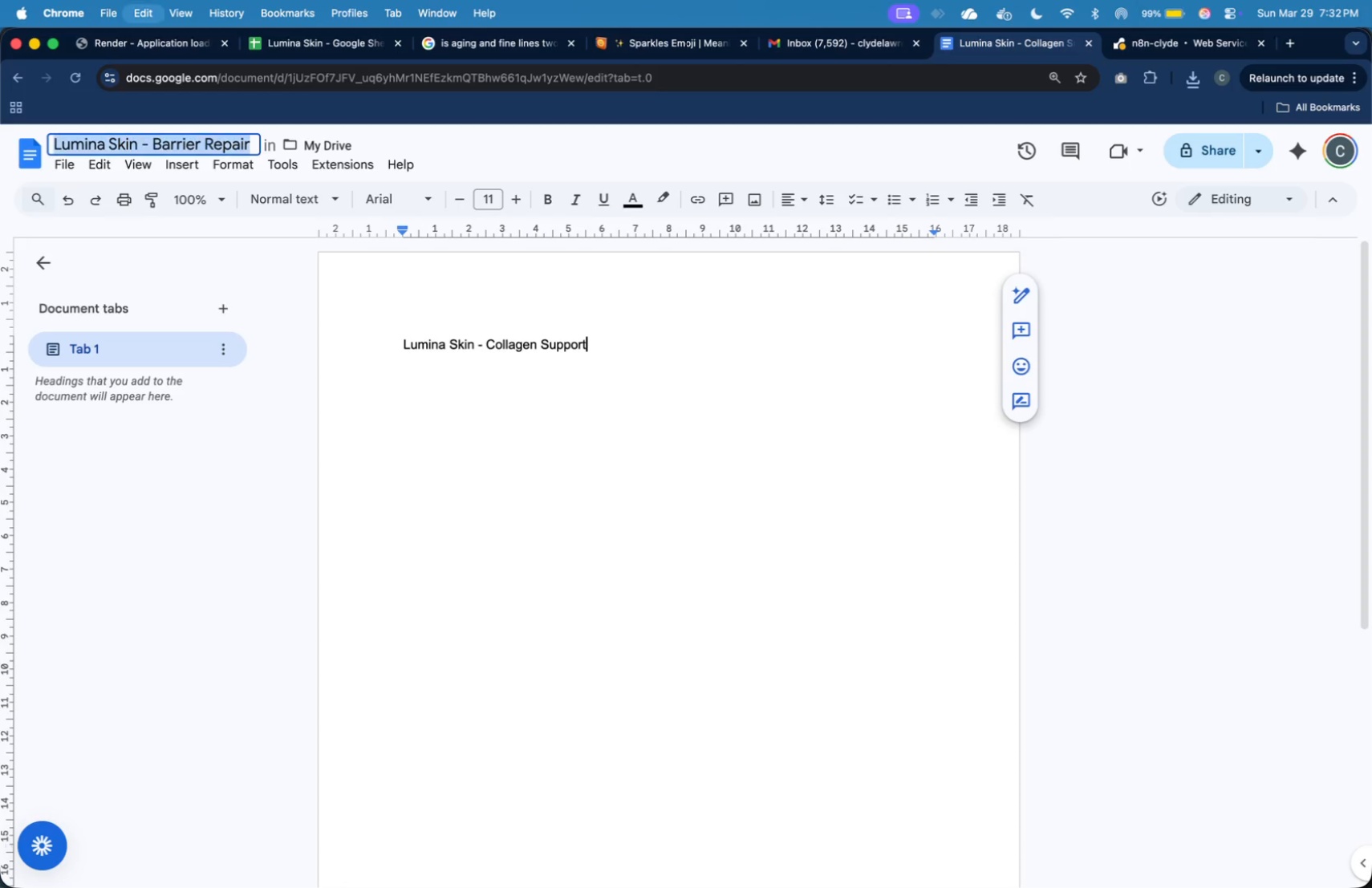 
key(Meta+A)
 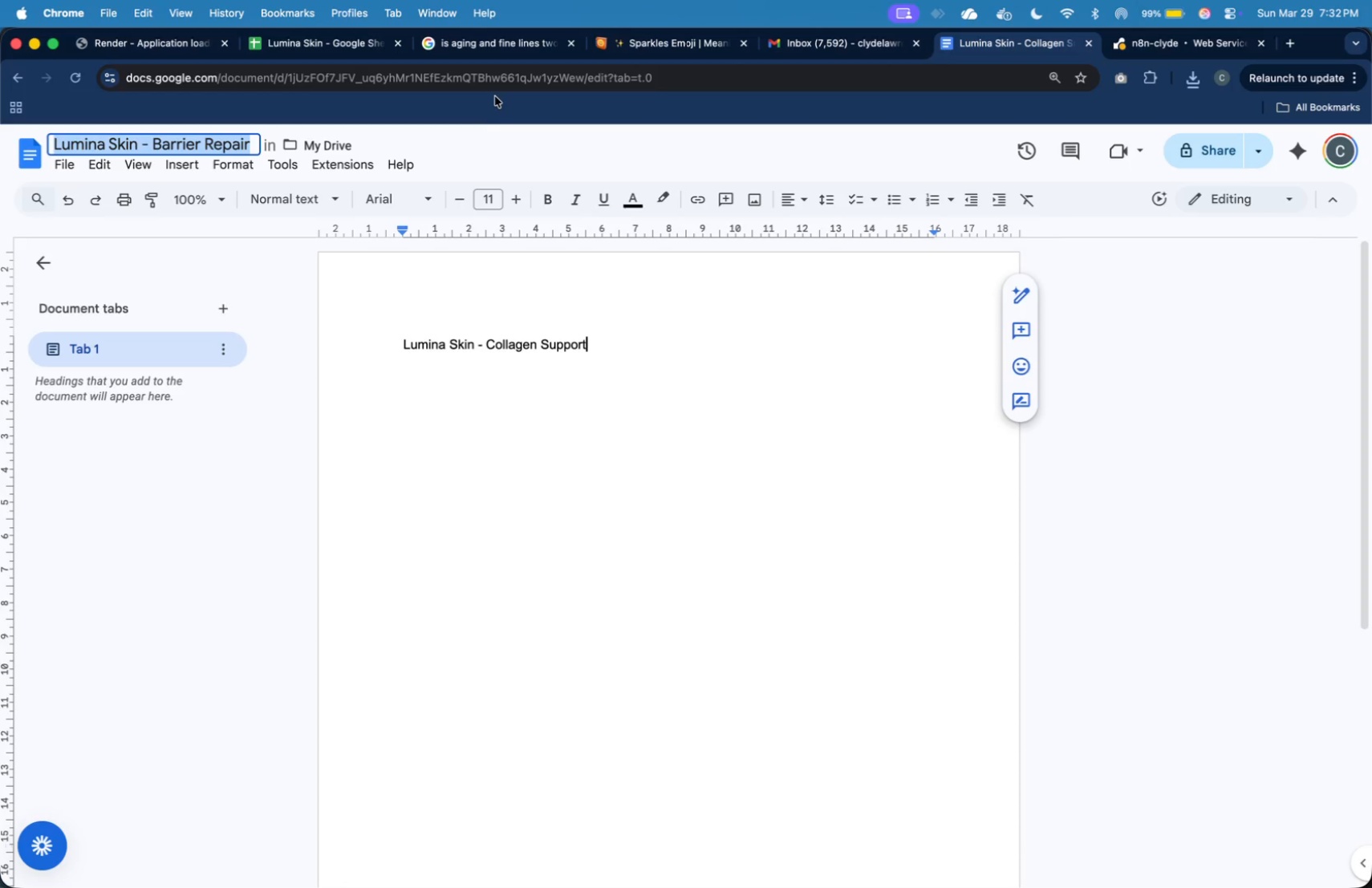 
key(Meta+C)
 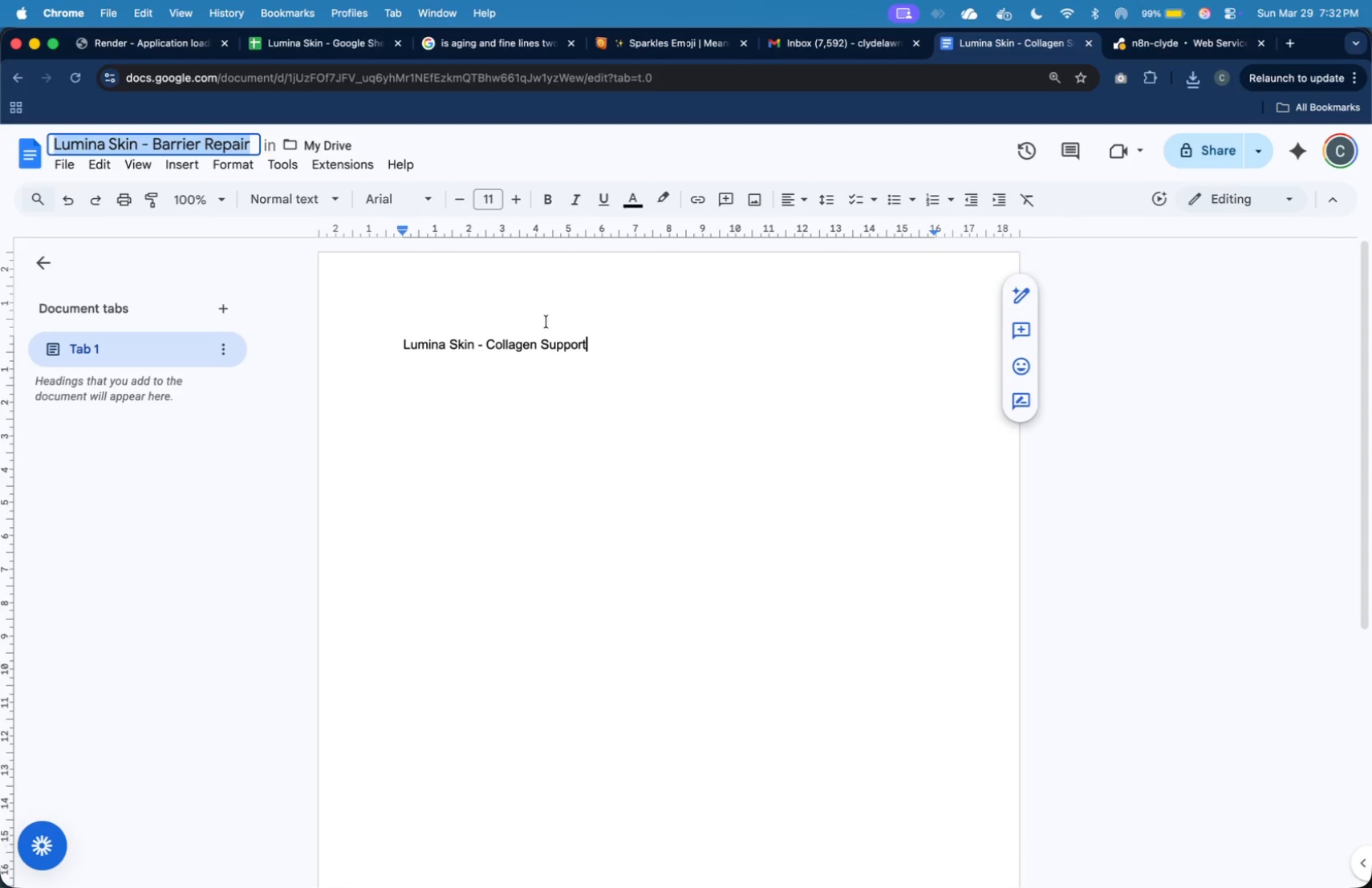 
left_click([546, 322])
 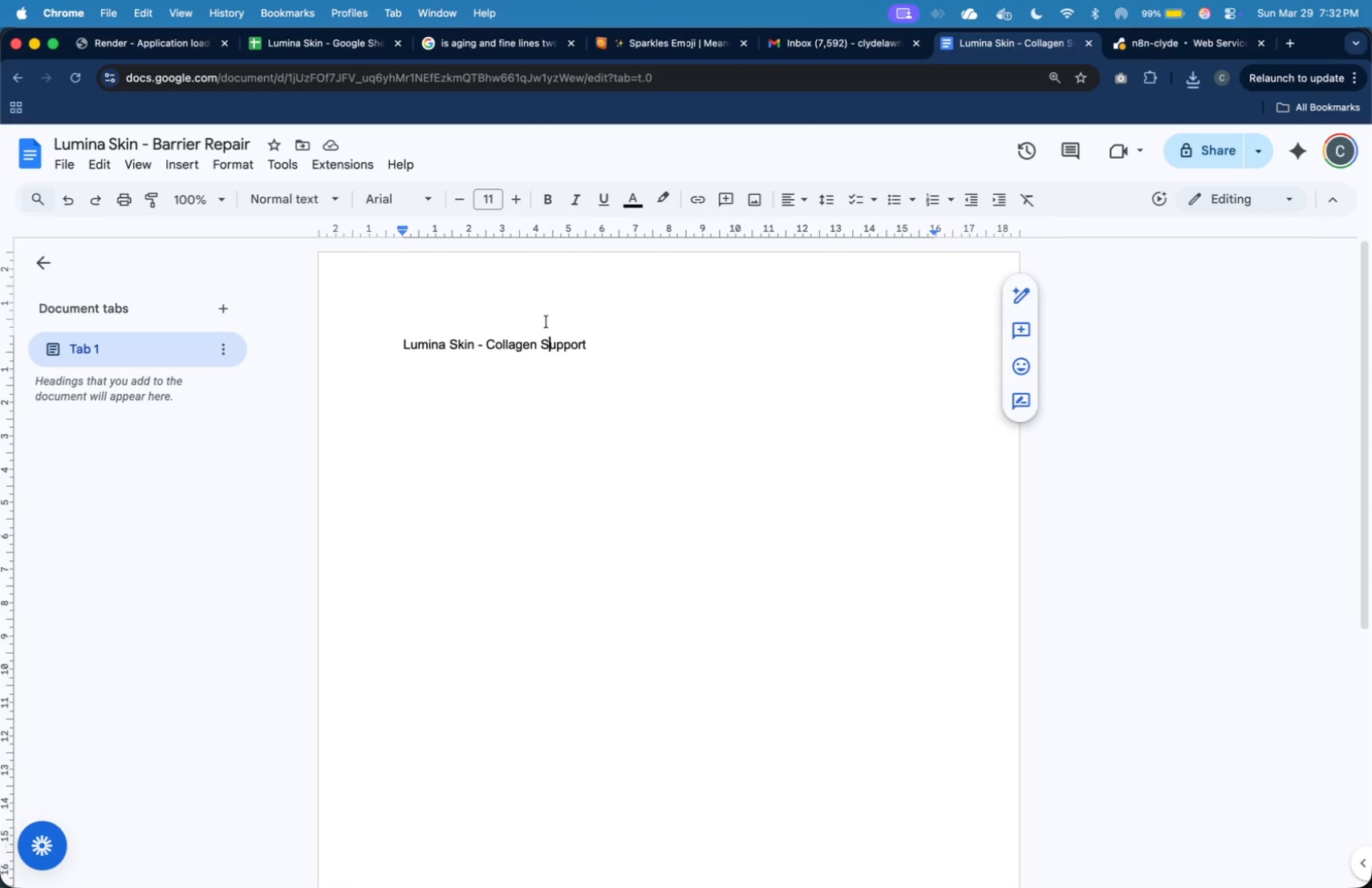 
key(Meta+A)
 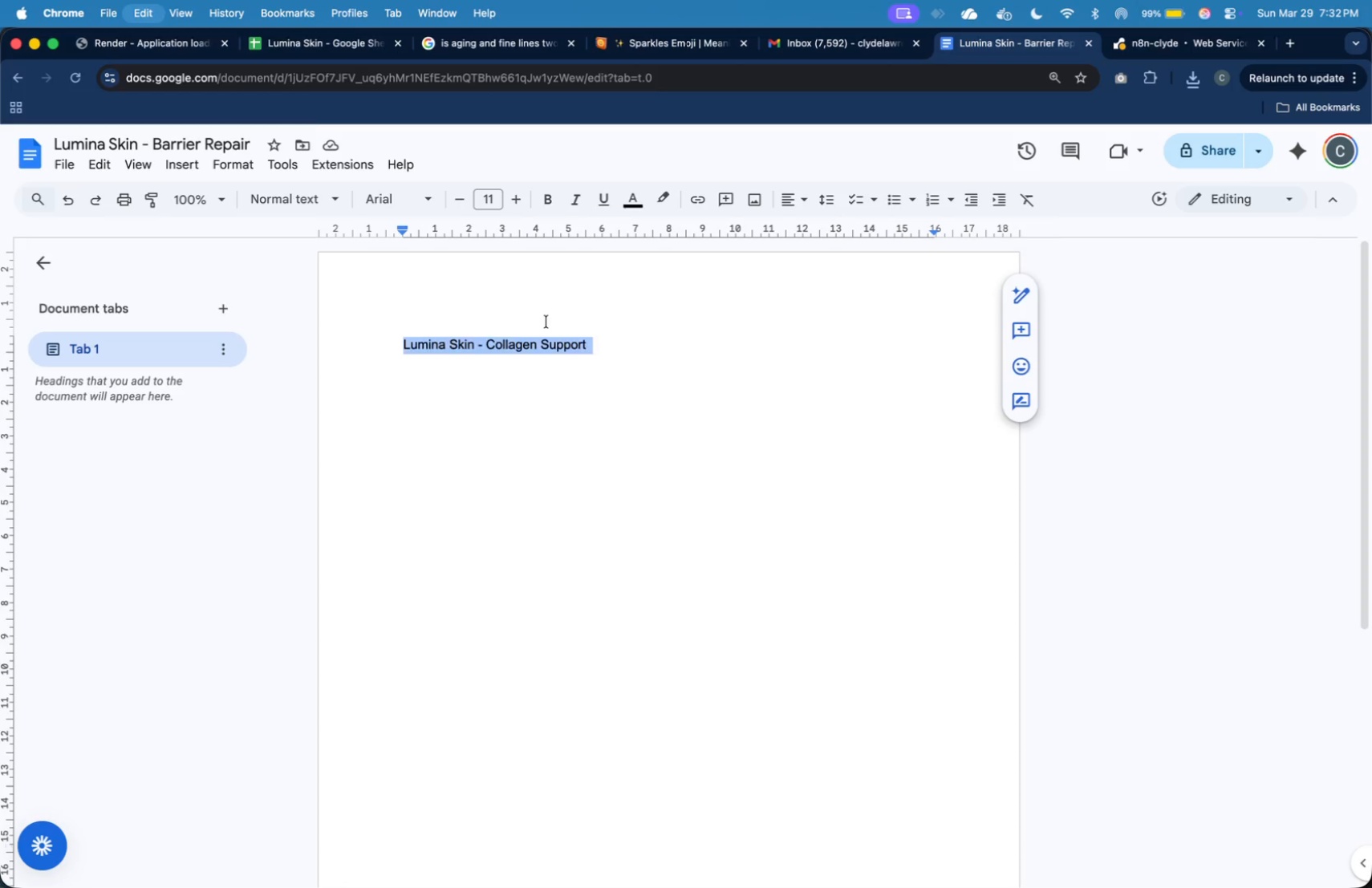 
key(Meta+V)
 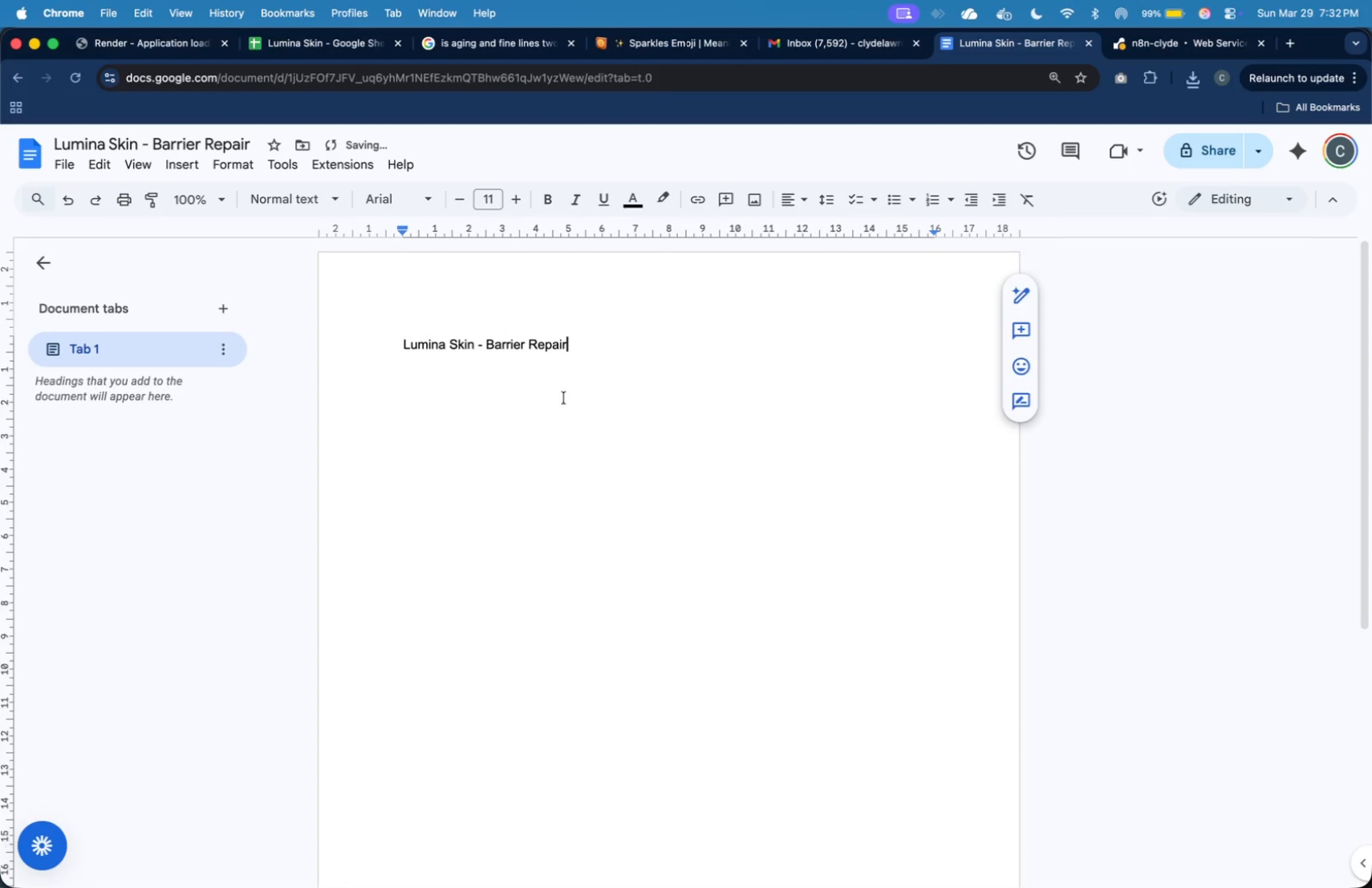 
left_click([567, 409])
 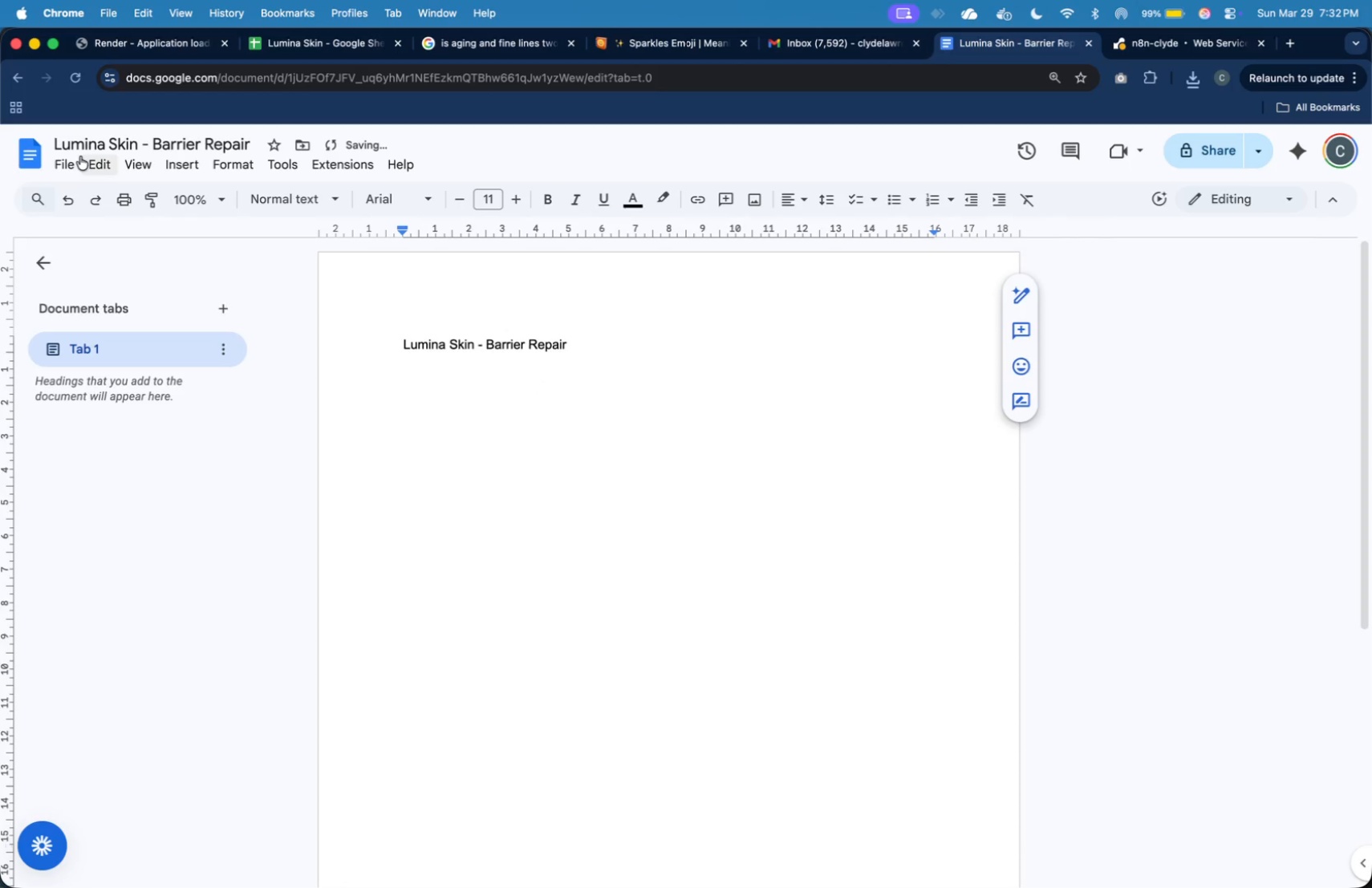 
left_click([75, 166])
 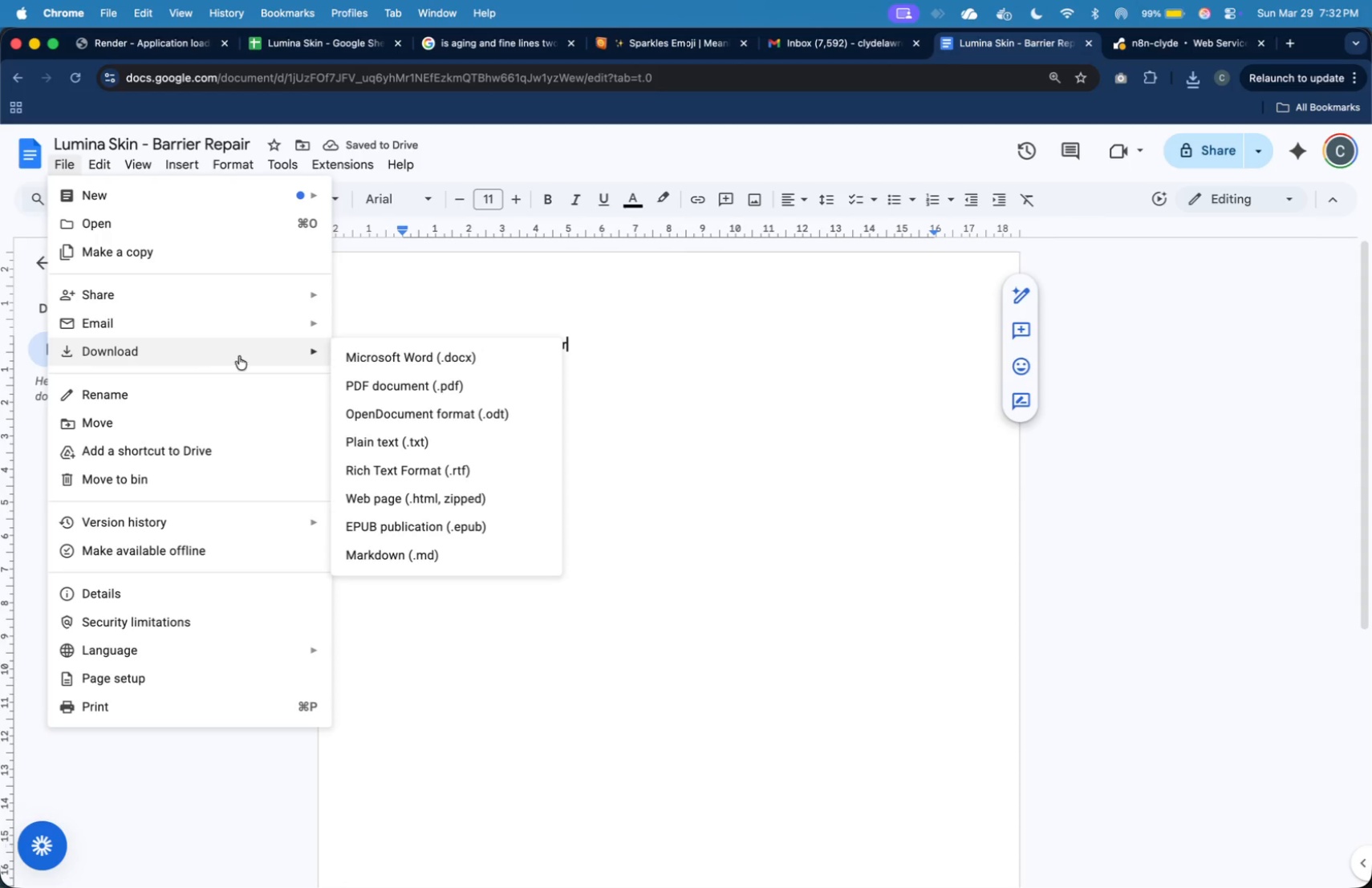 
left_click([387, 390])
 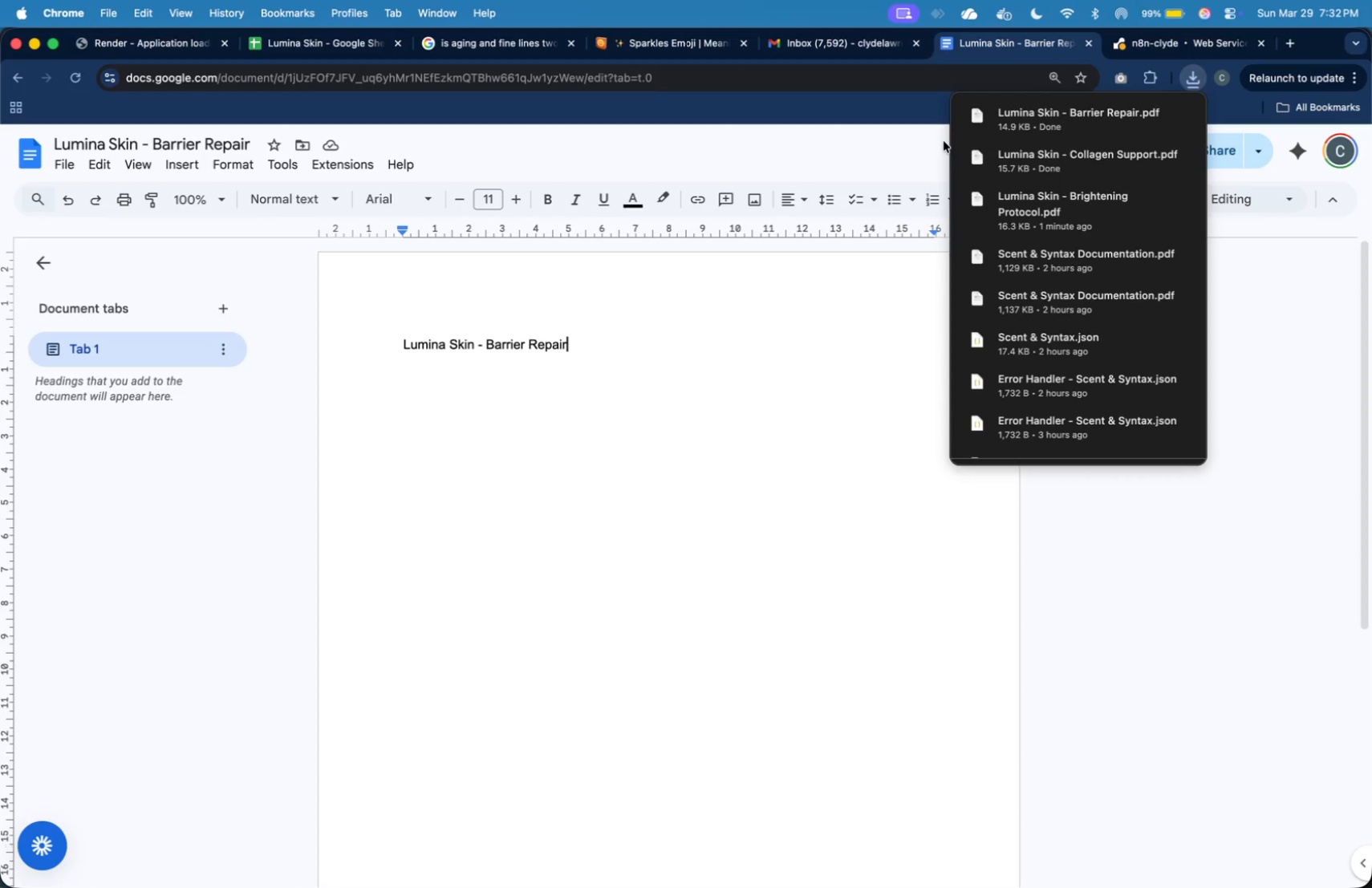 
wait(11.33)
 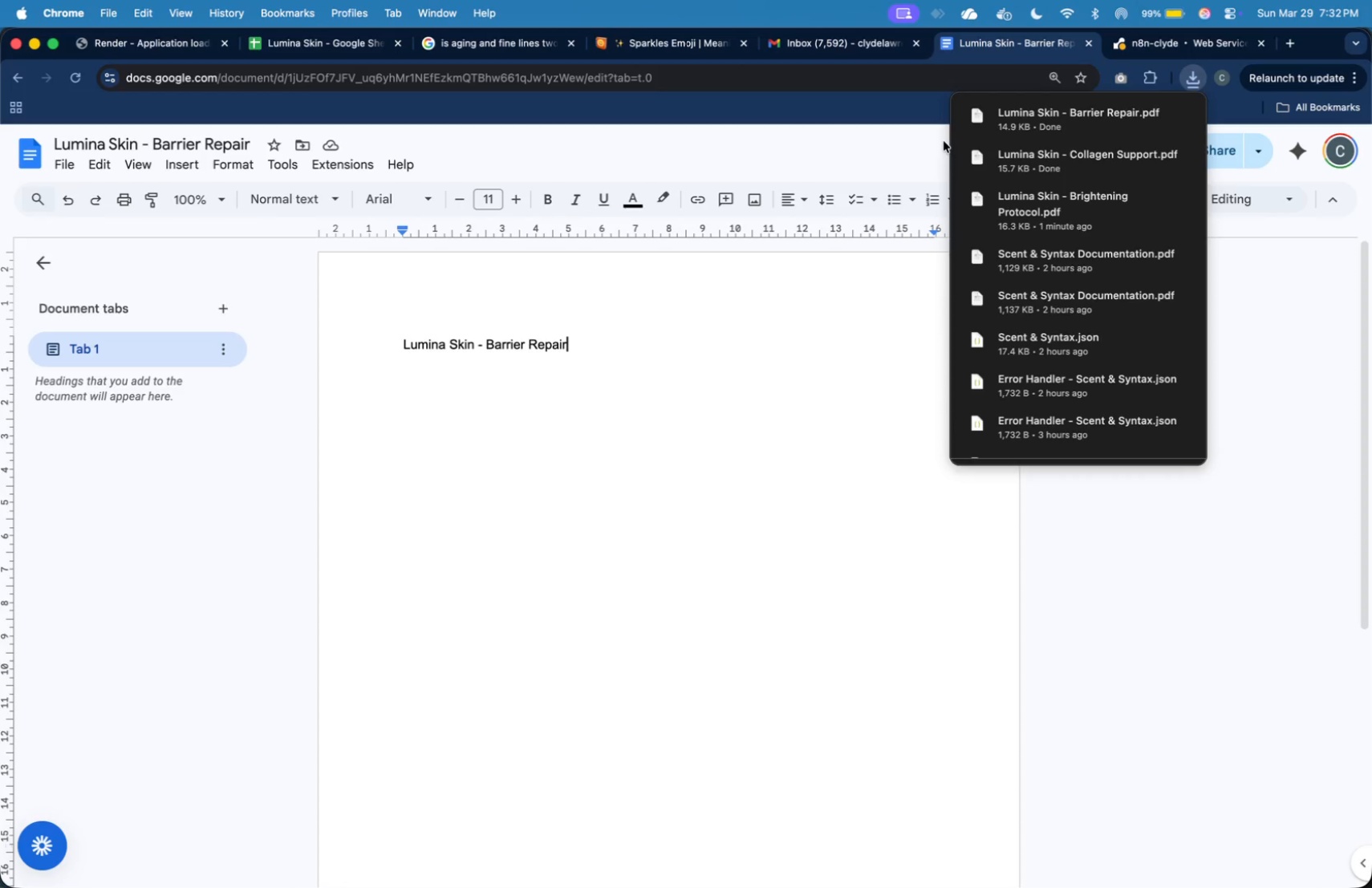 
left_click([176, 47])
 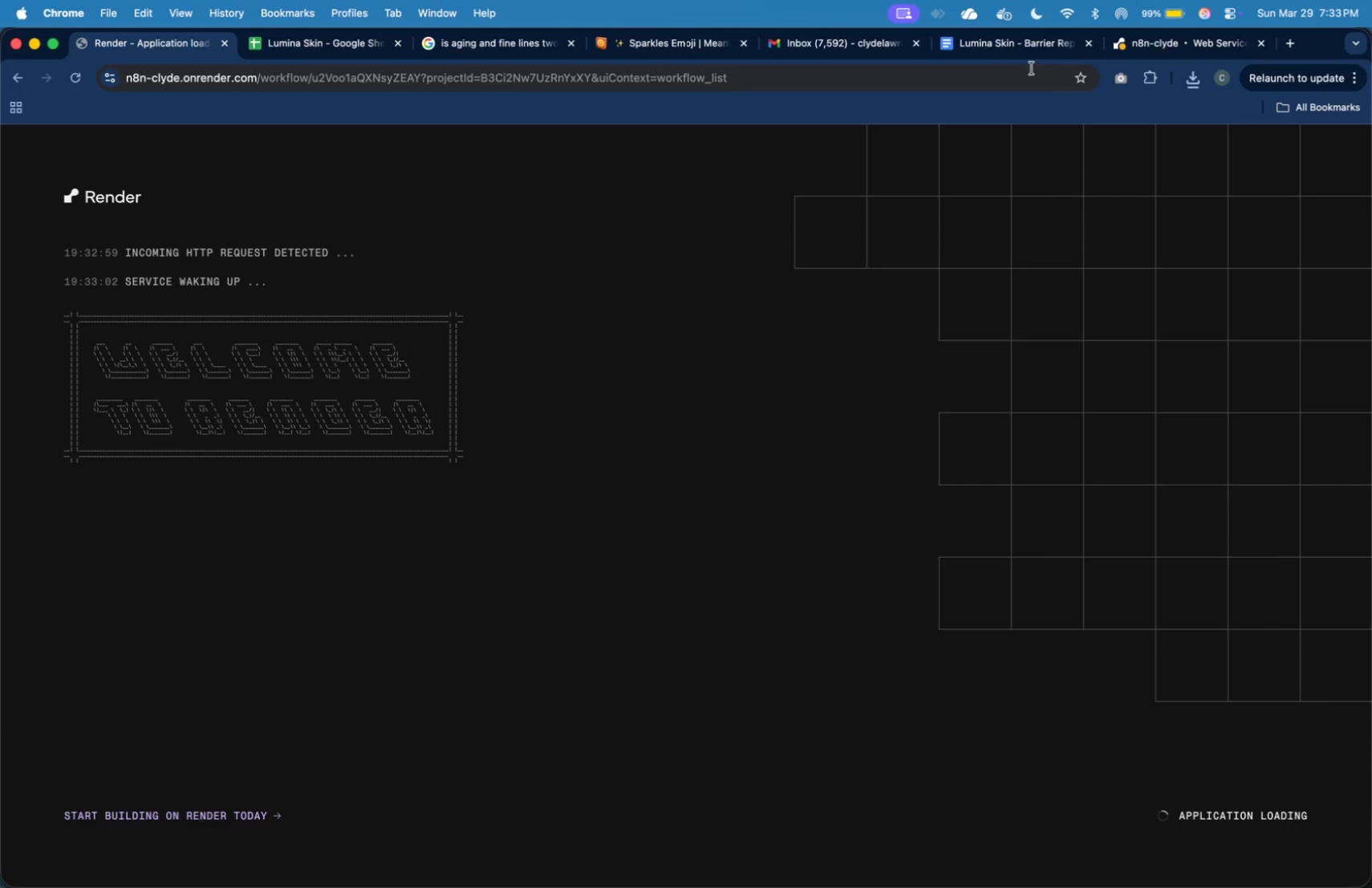 
left_click([1045, 51])
 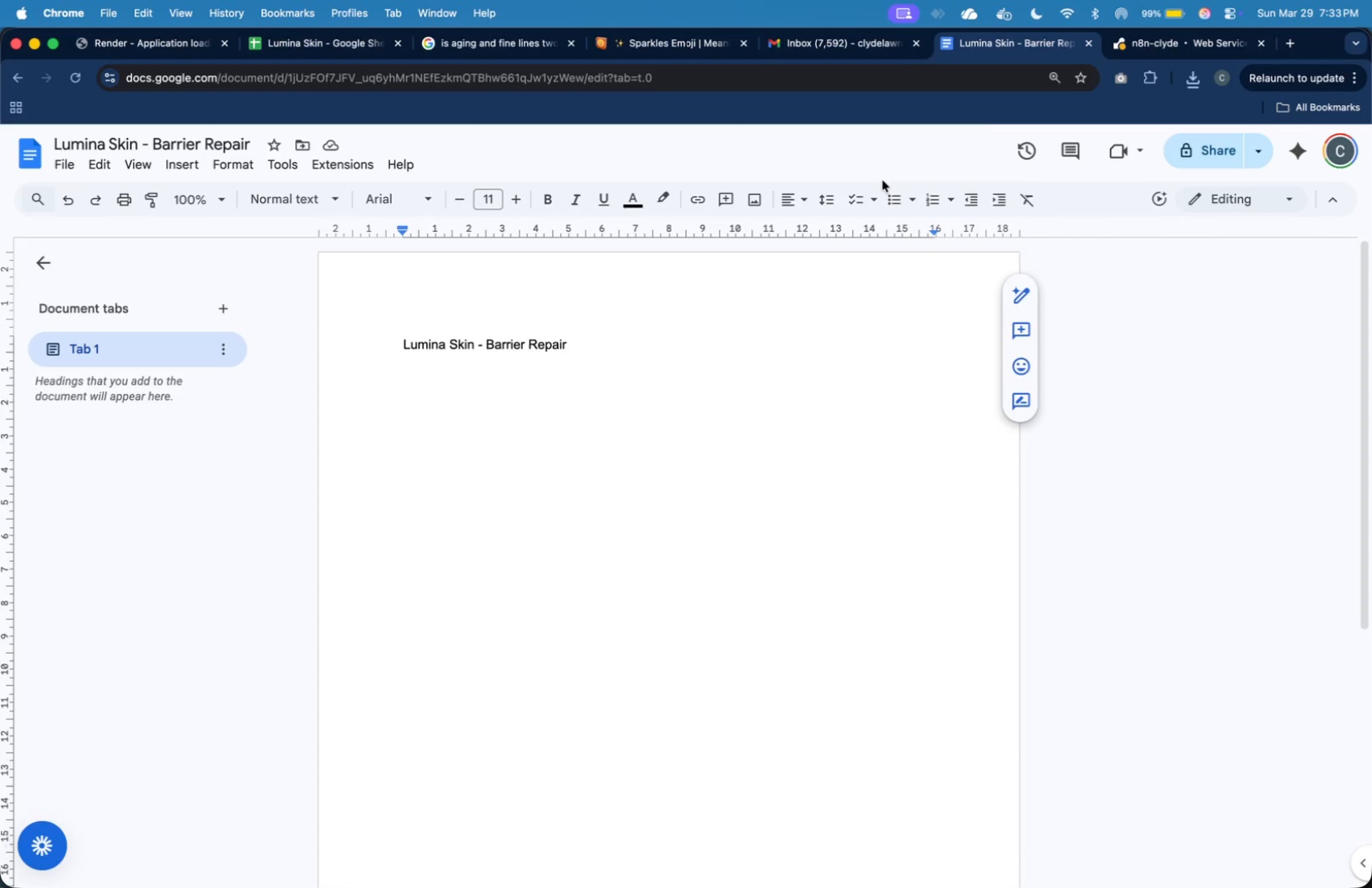 
wait(6.55)
 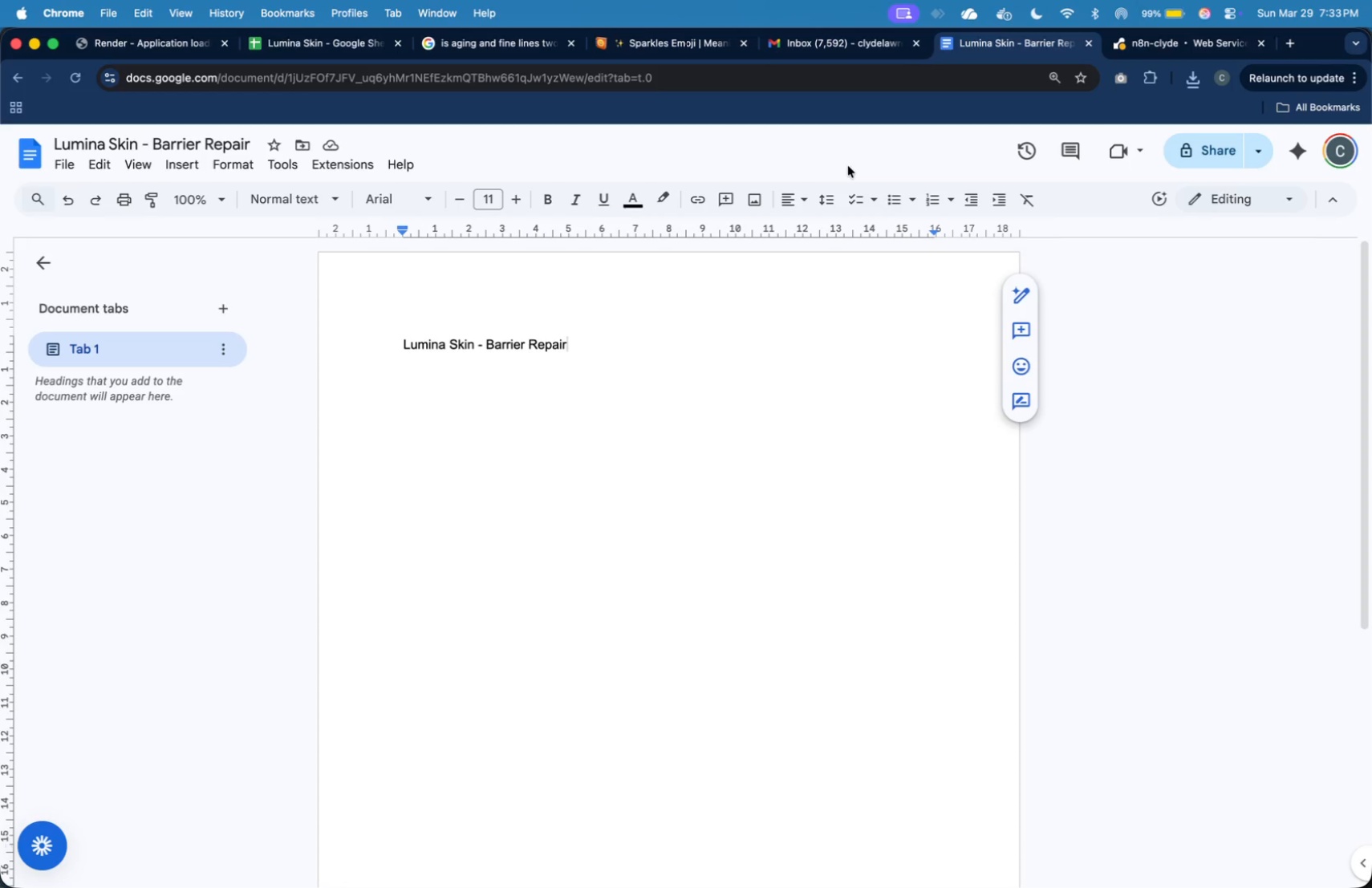 
left_click([1296, 49])
 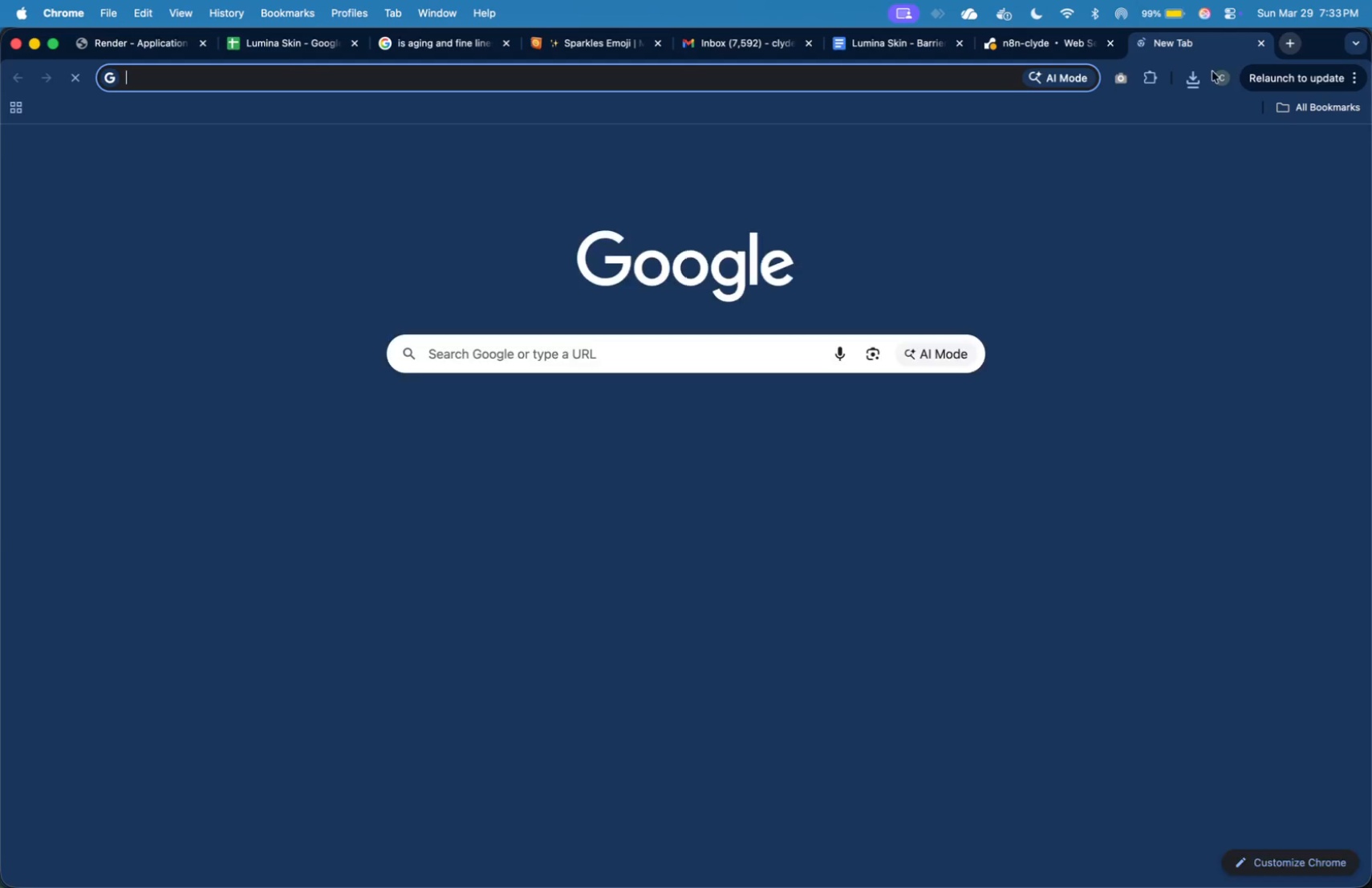 
type(dr)
 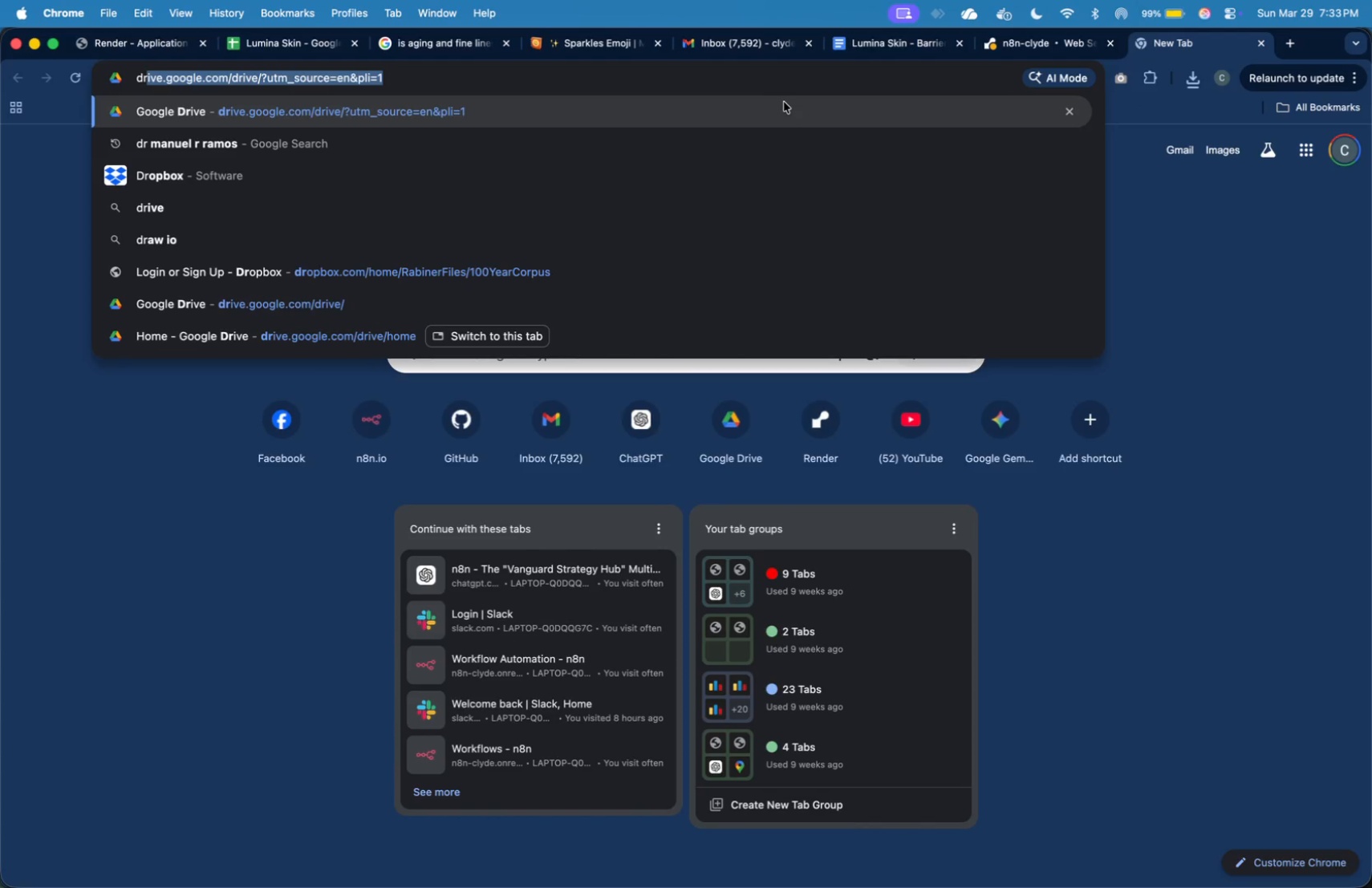 
key(Enter)
 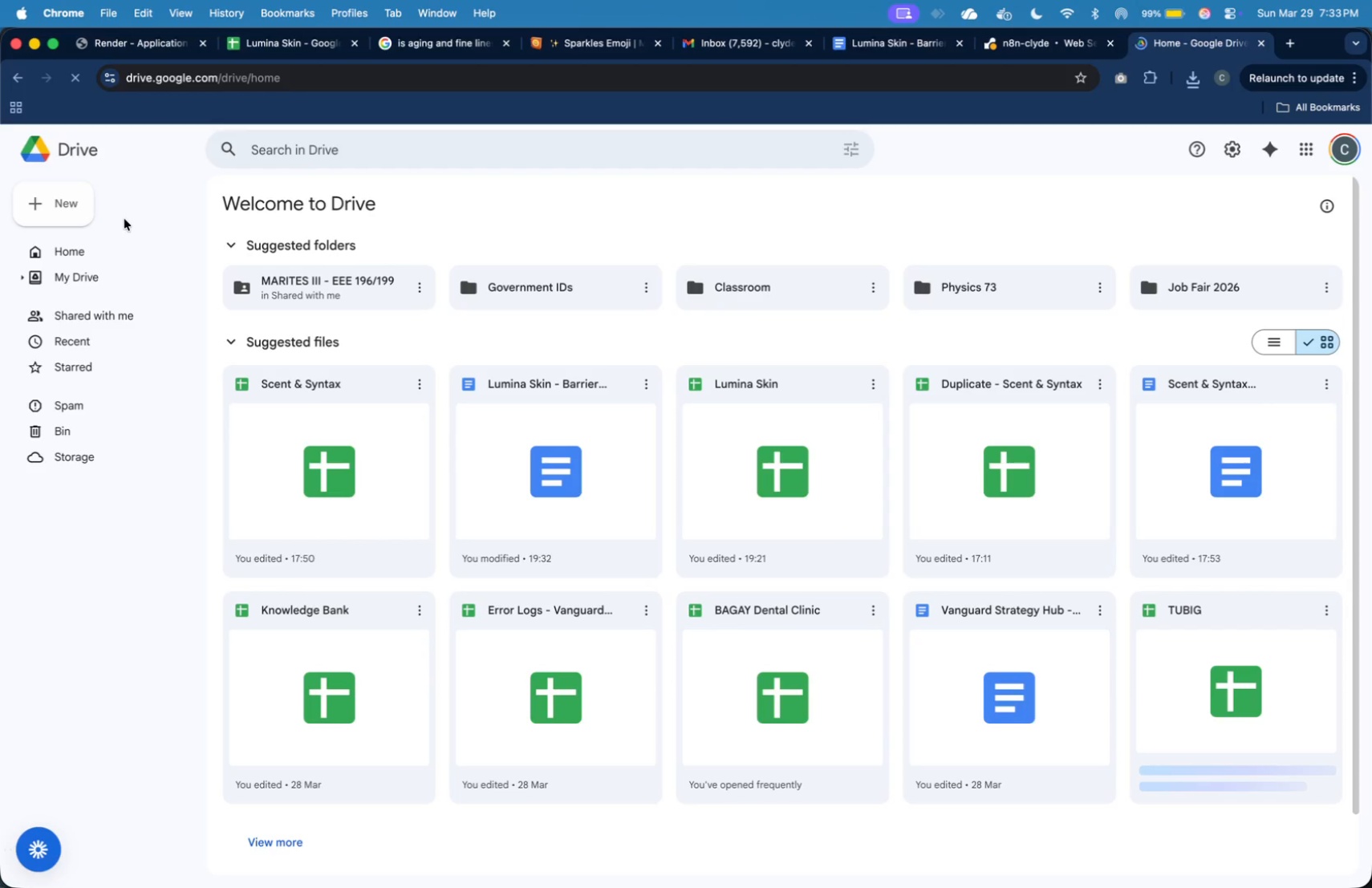 
left_click([51, 214])
 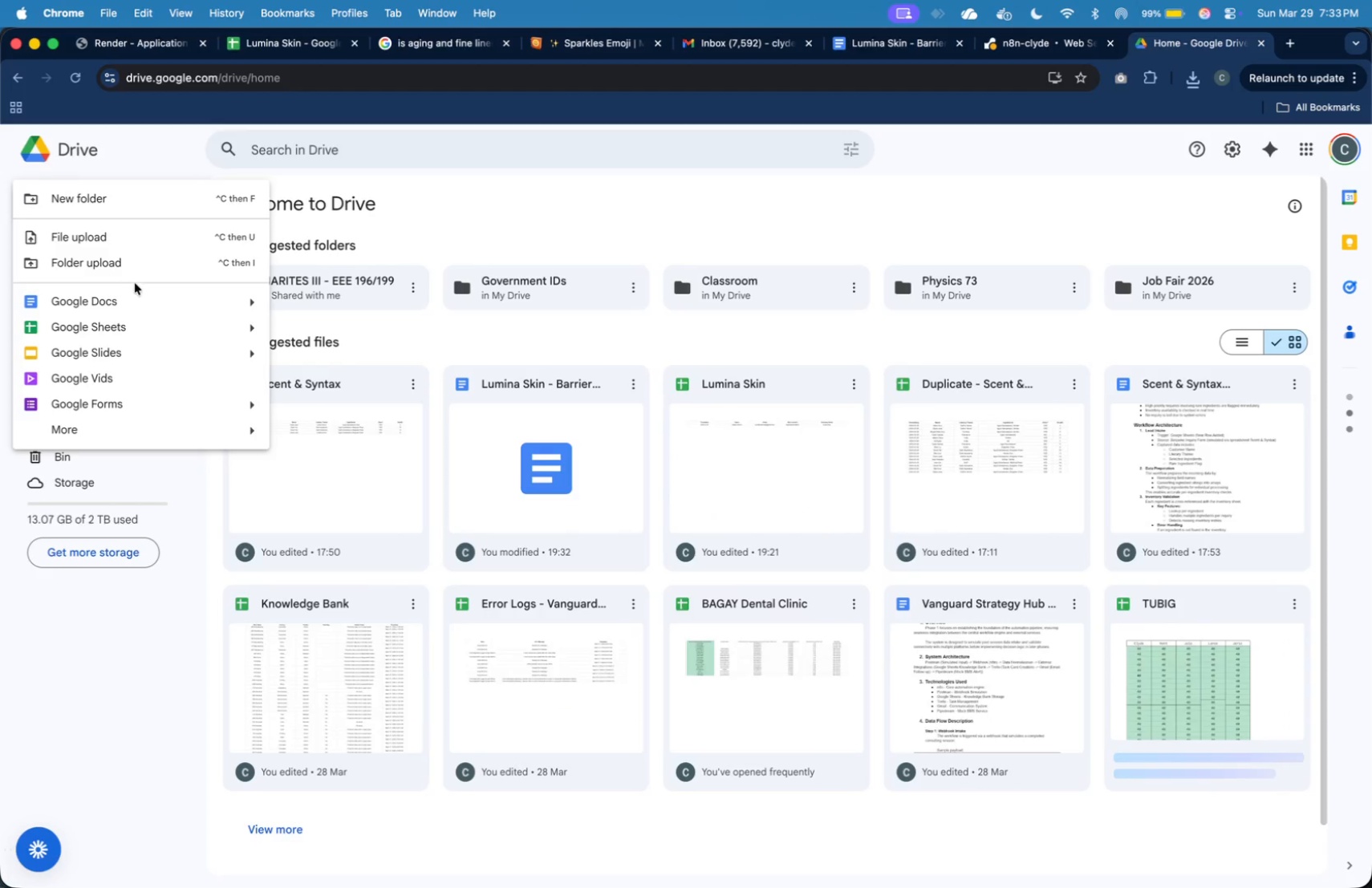 
left_click([167, 201])
 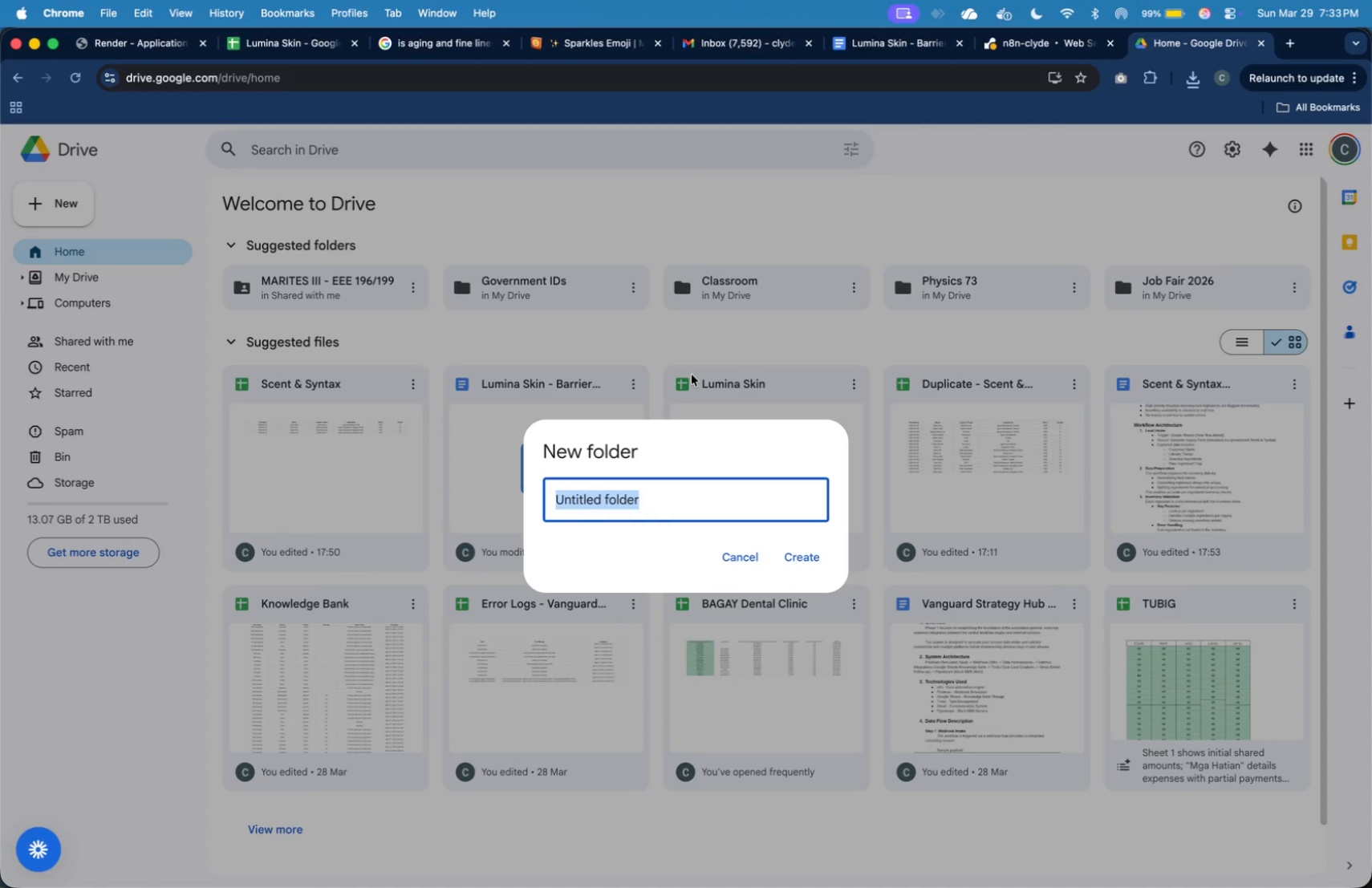 
type(Lumina SK)
key(Backspace)
type(kin)
 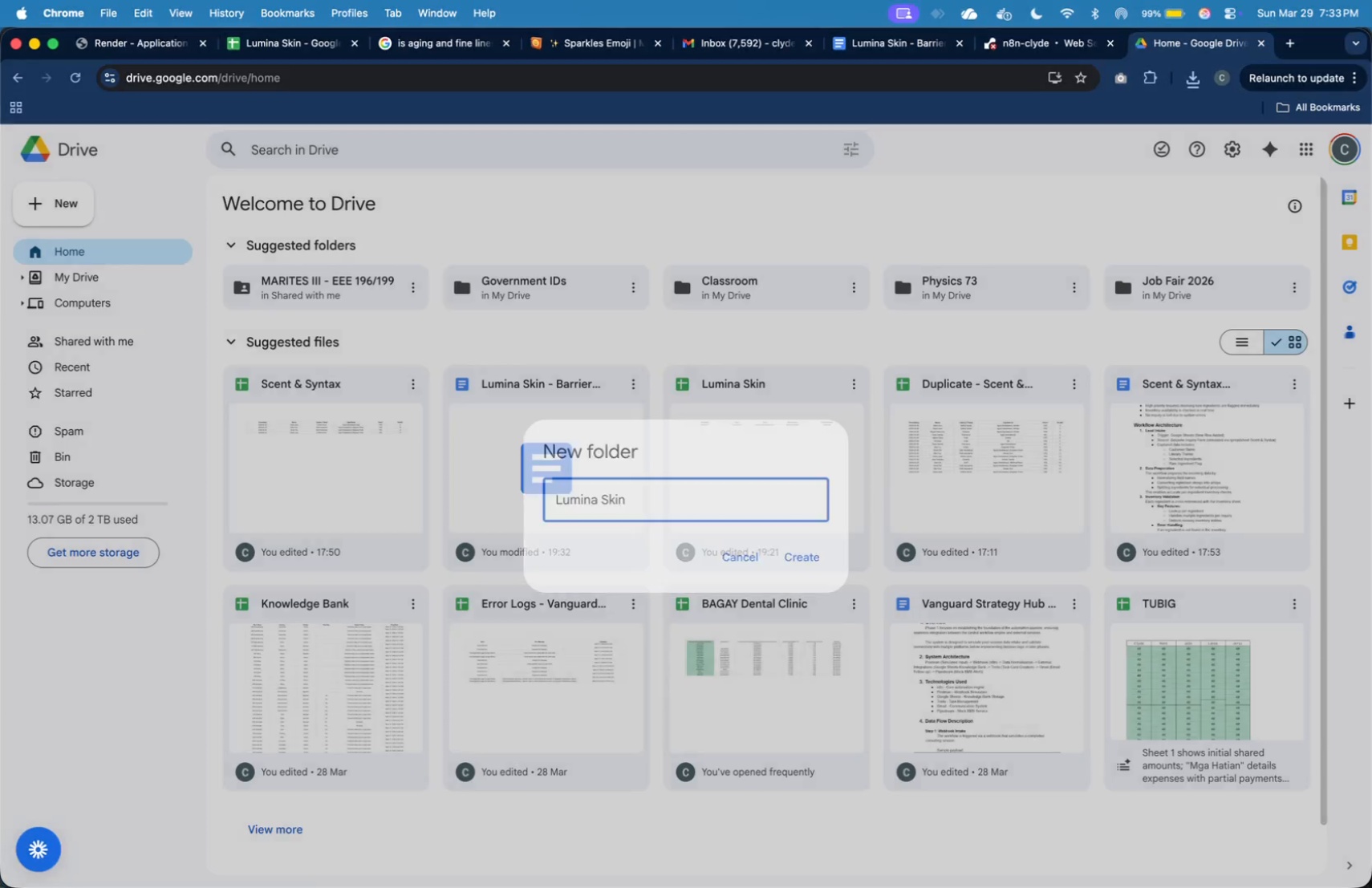 
key(Enter)
 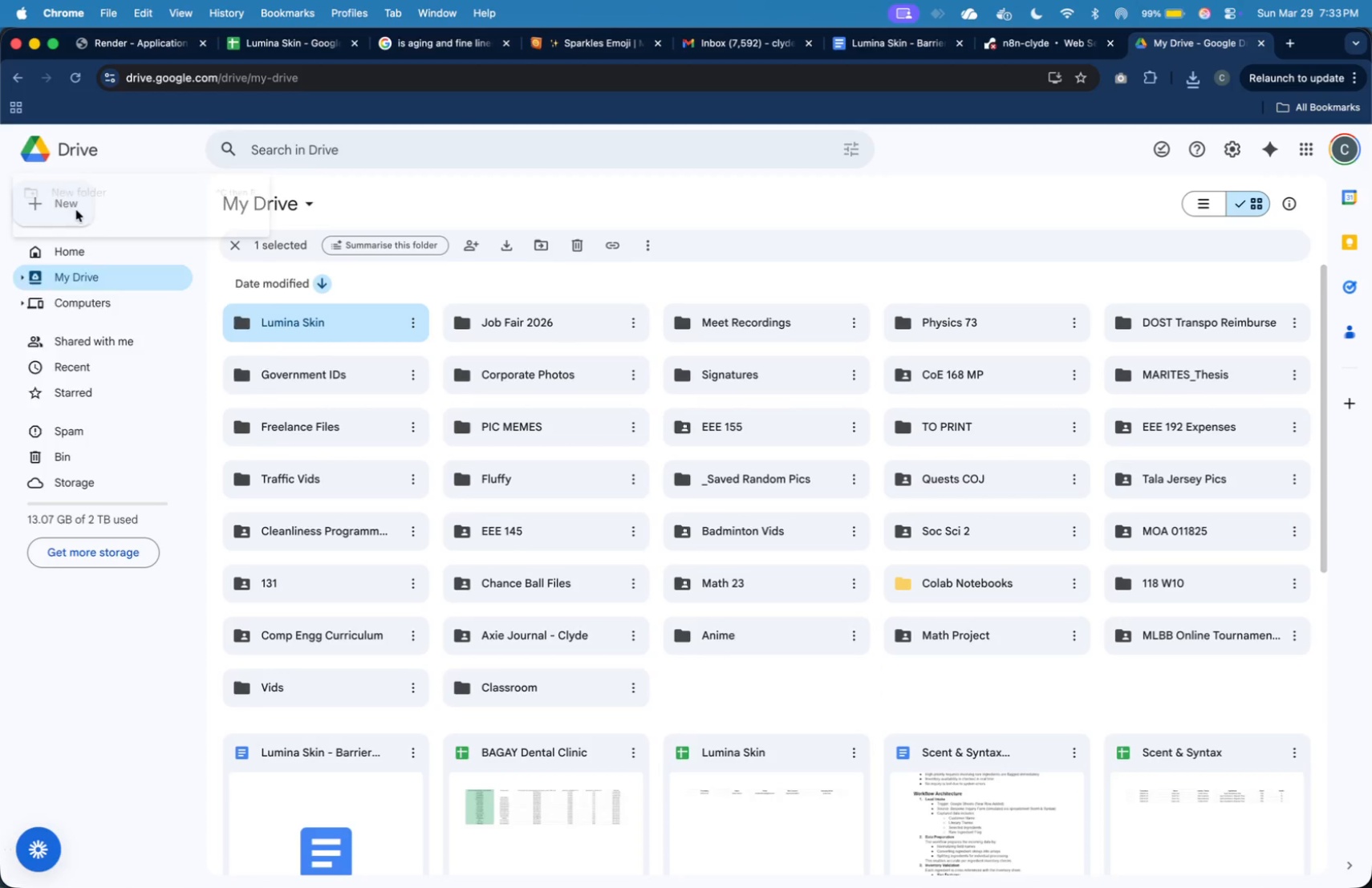 
double_click([365, 322])
 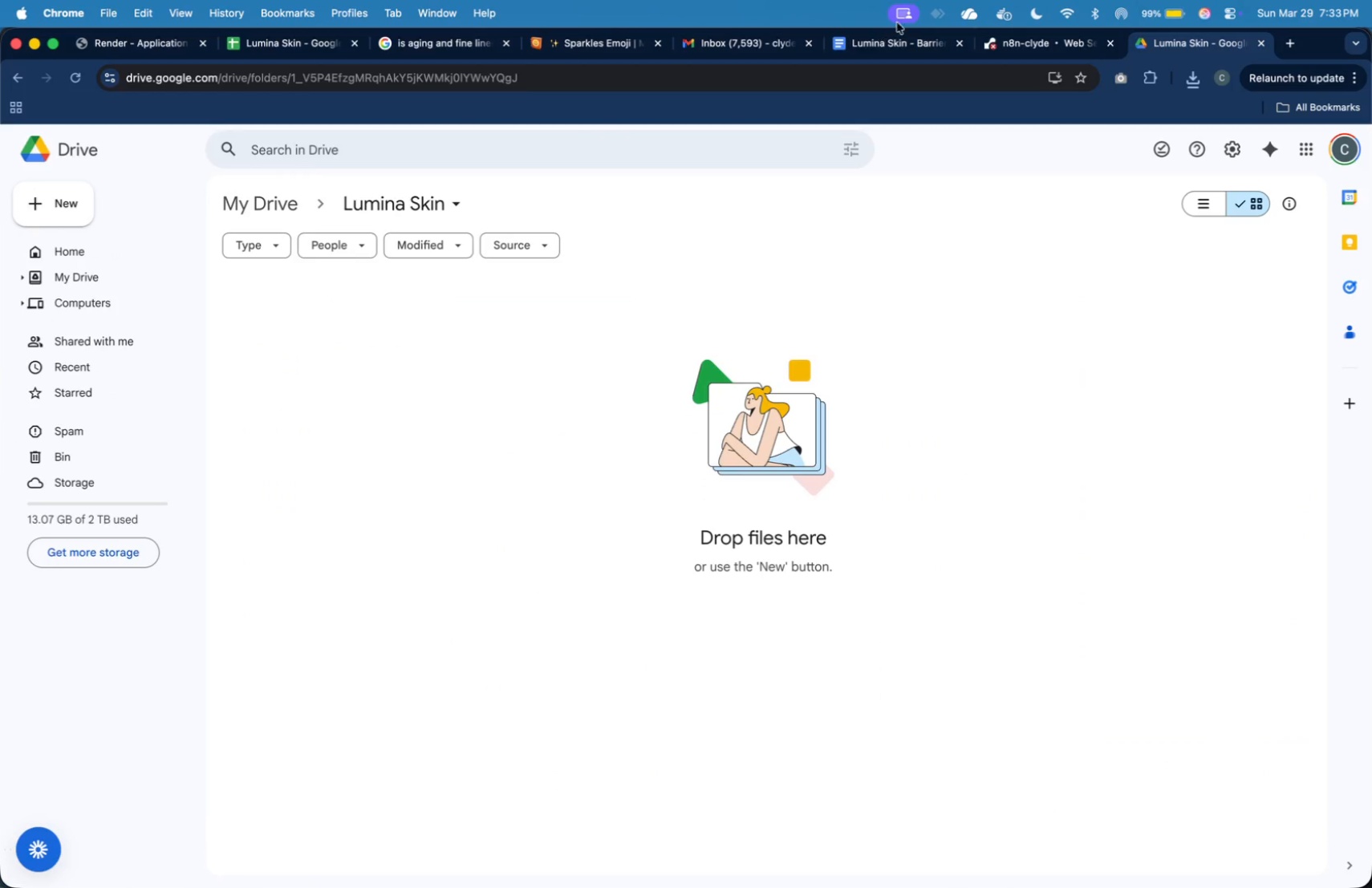 
left_click([1001, 39])
 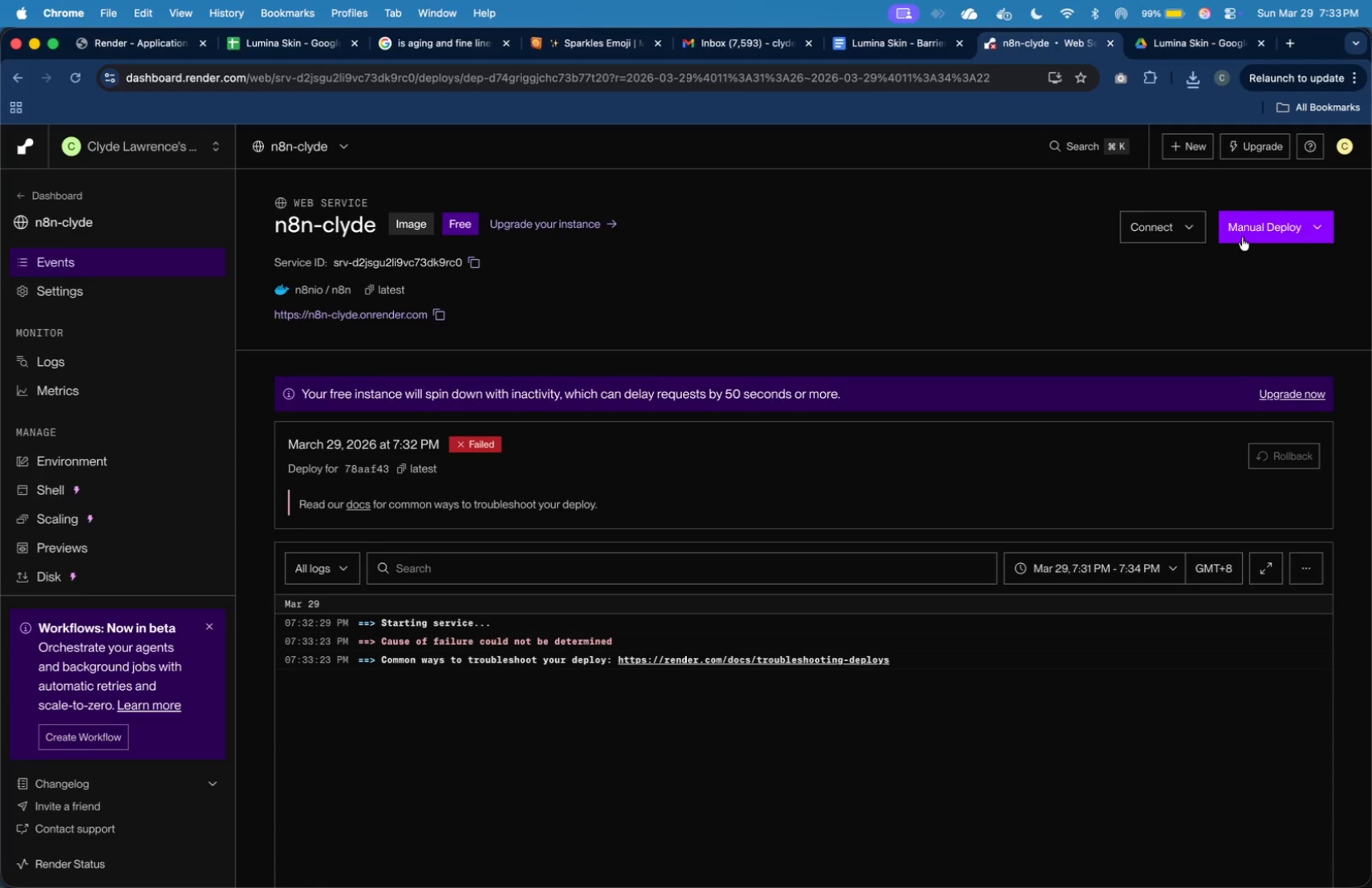 
left_click([1242, 237])
 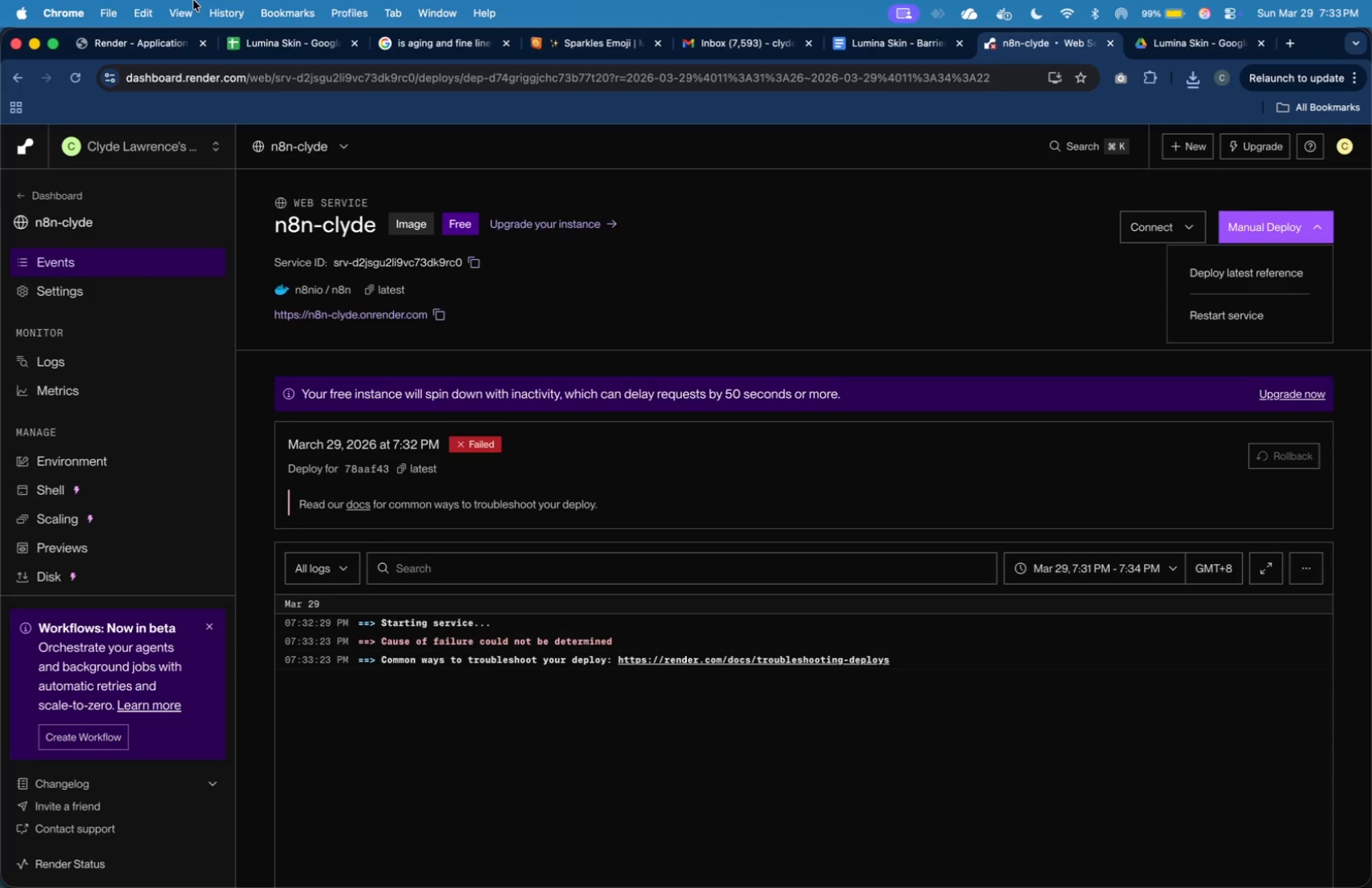 
left_click([149, 38])
 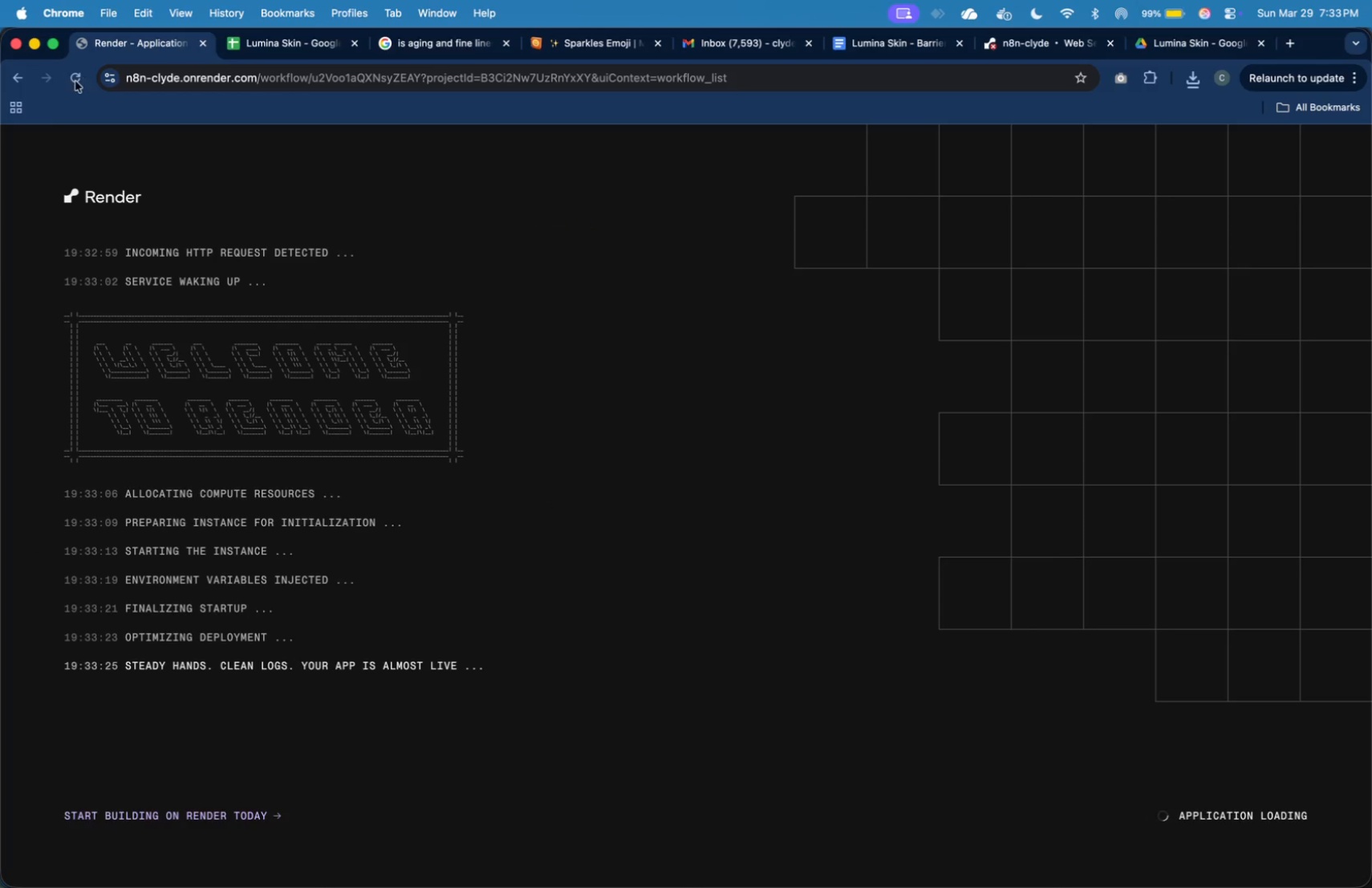 
left_click([75, 81])
 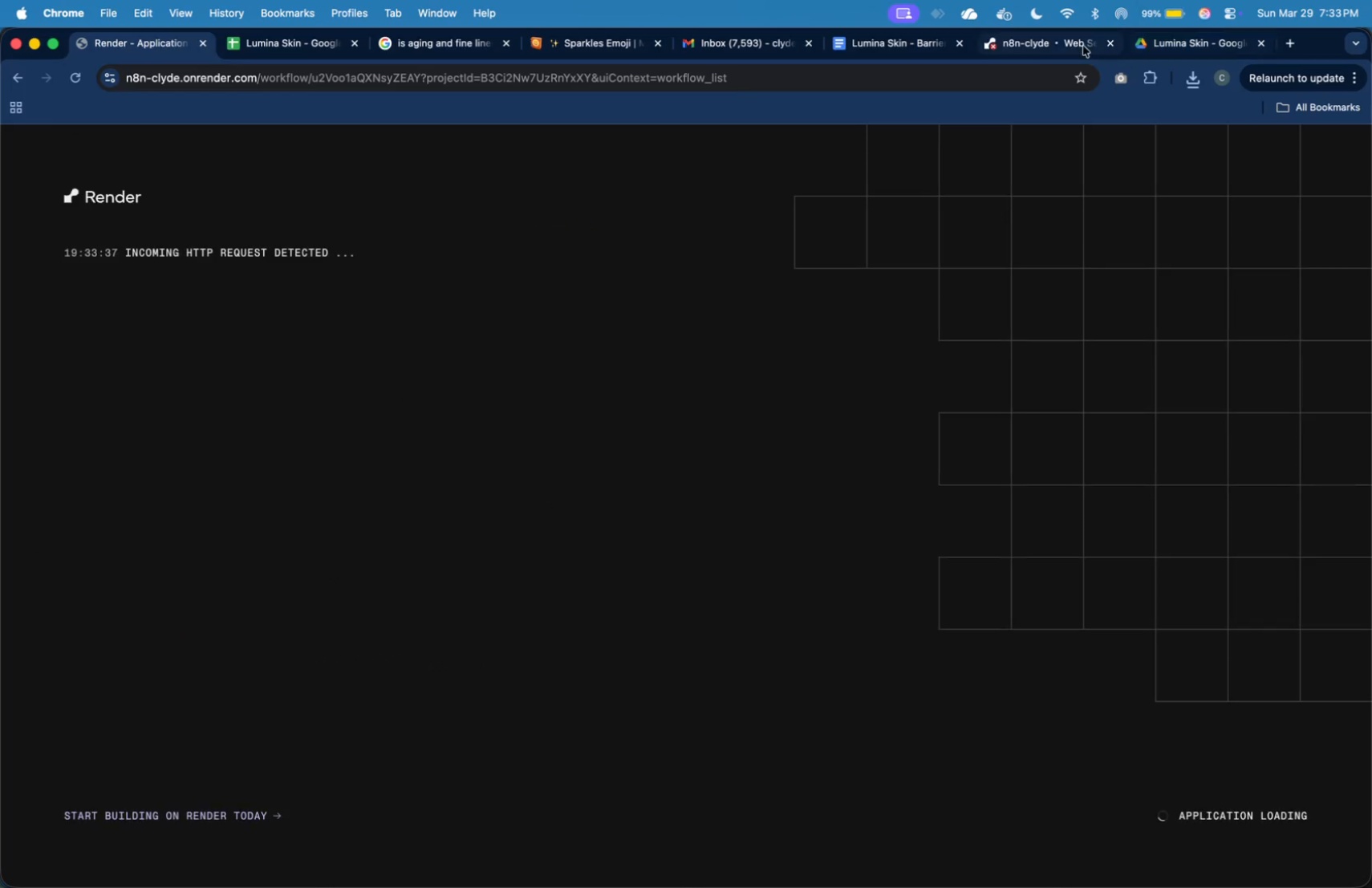 
left_click([1074, 44])
 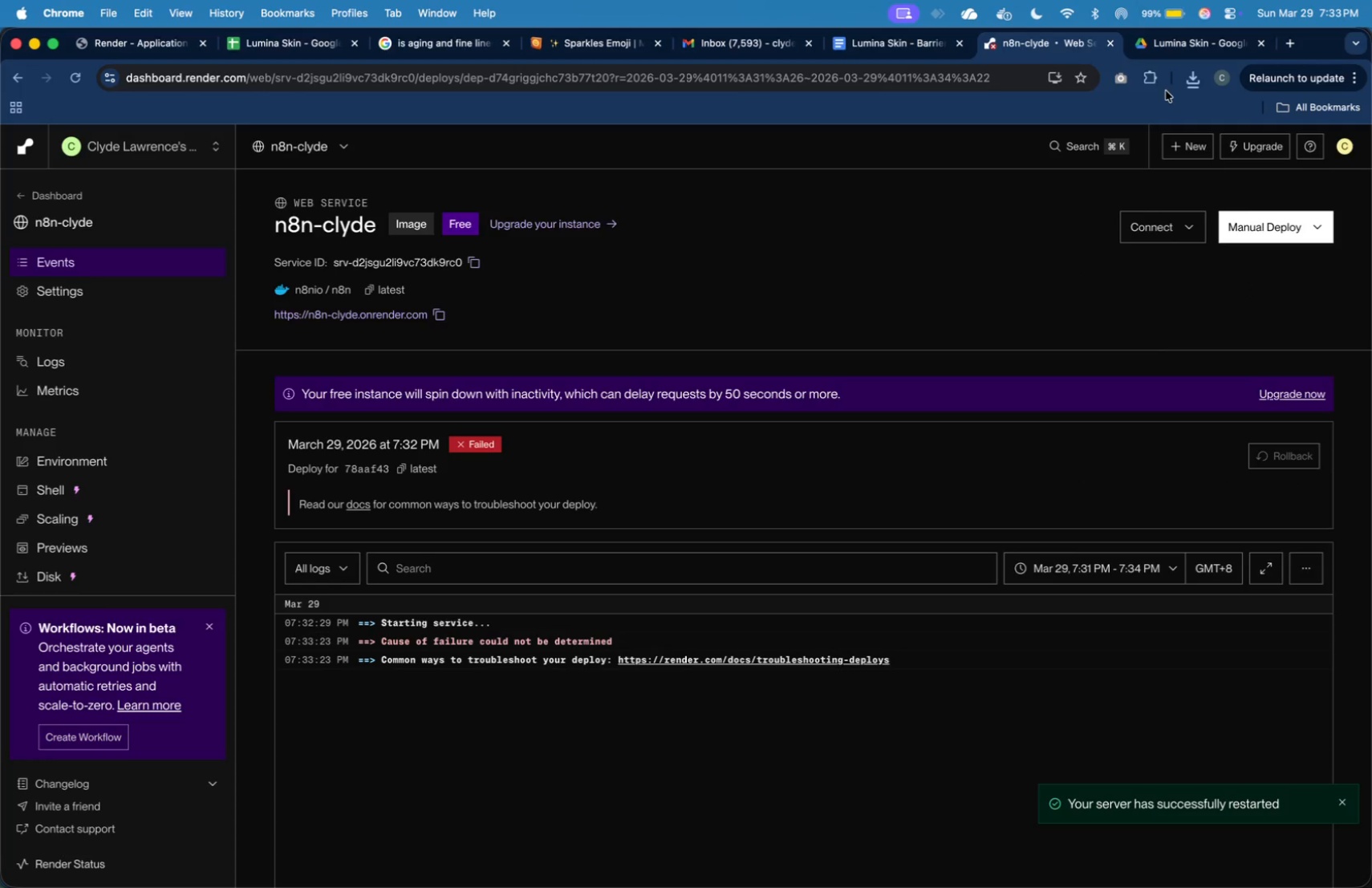 
left_click([1173, 45])
 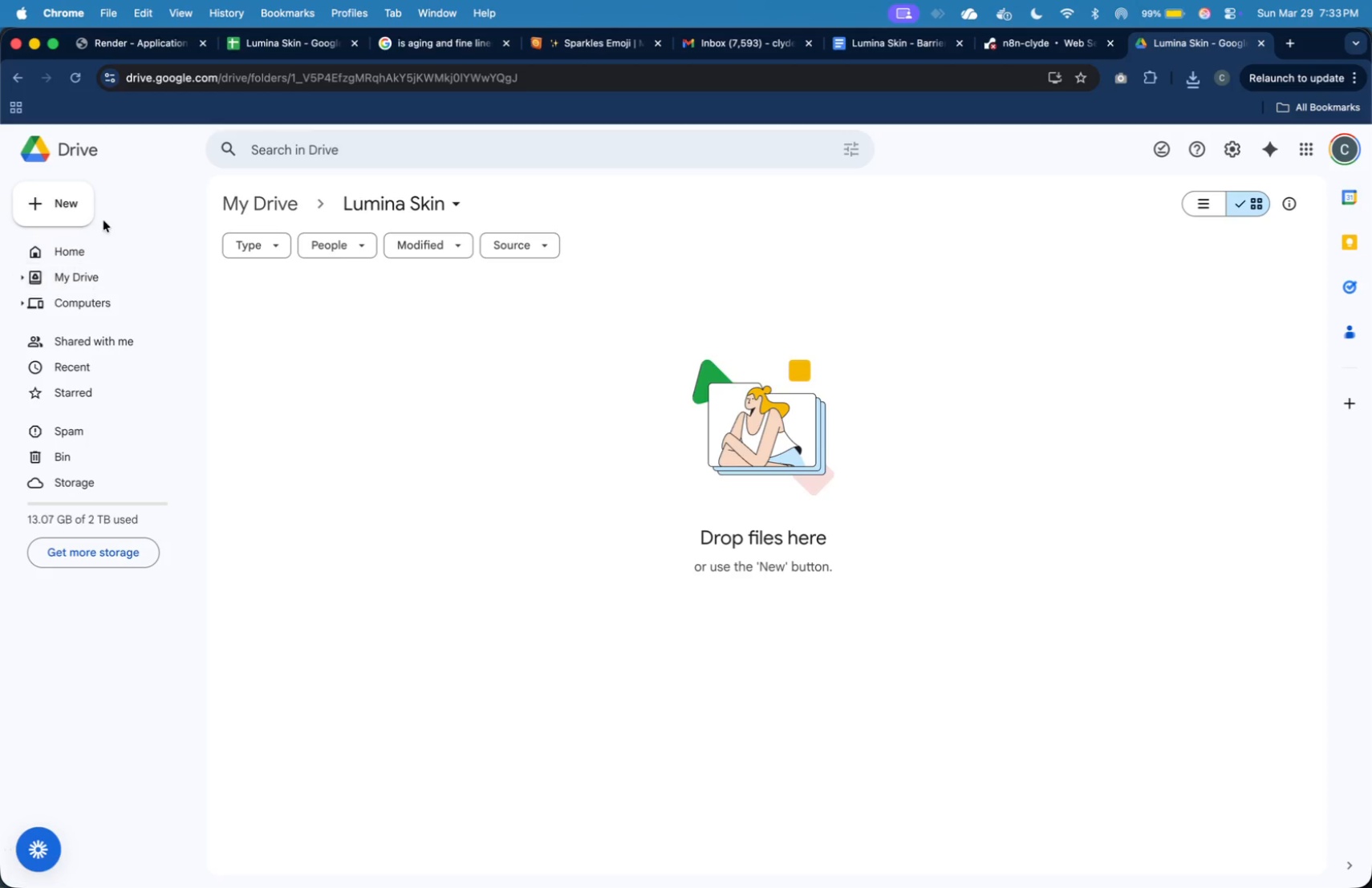 
left_click([92, 205])
 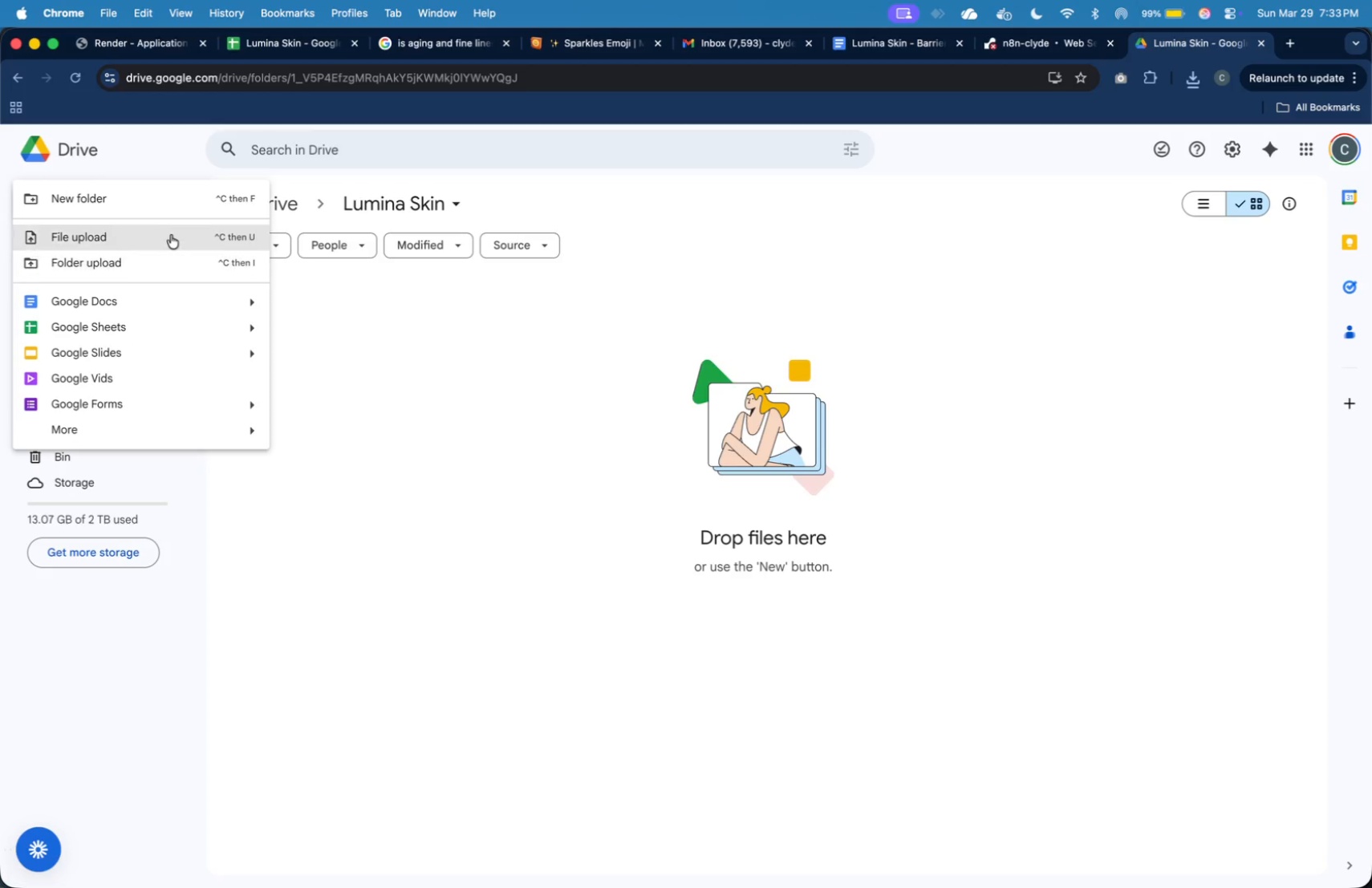 
left_click([171, 235])
 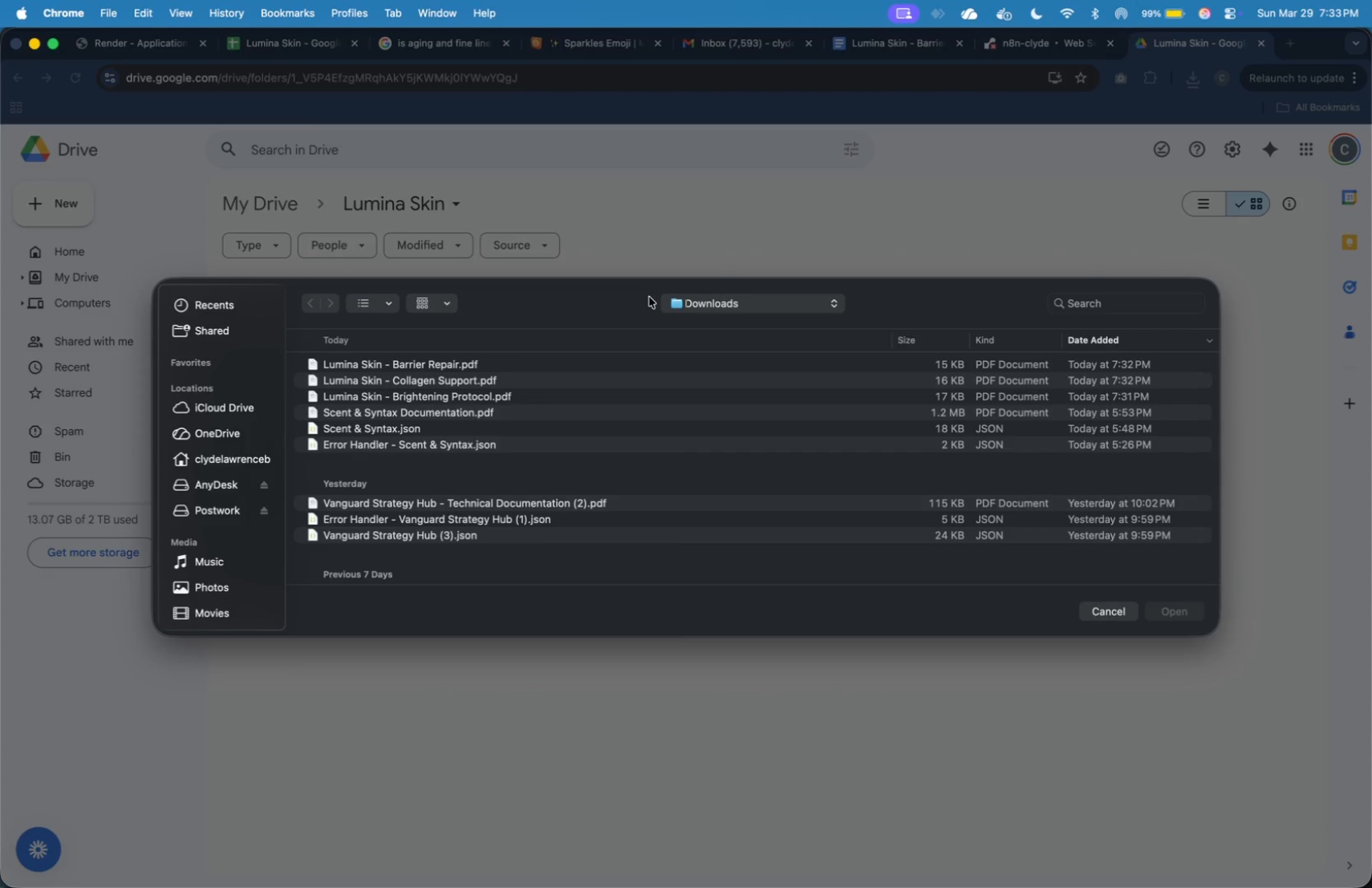 
left_click([650, 344])
 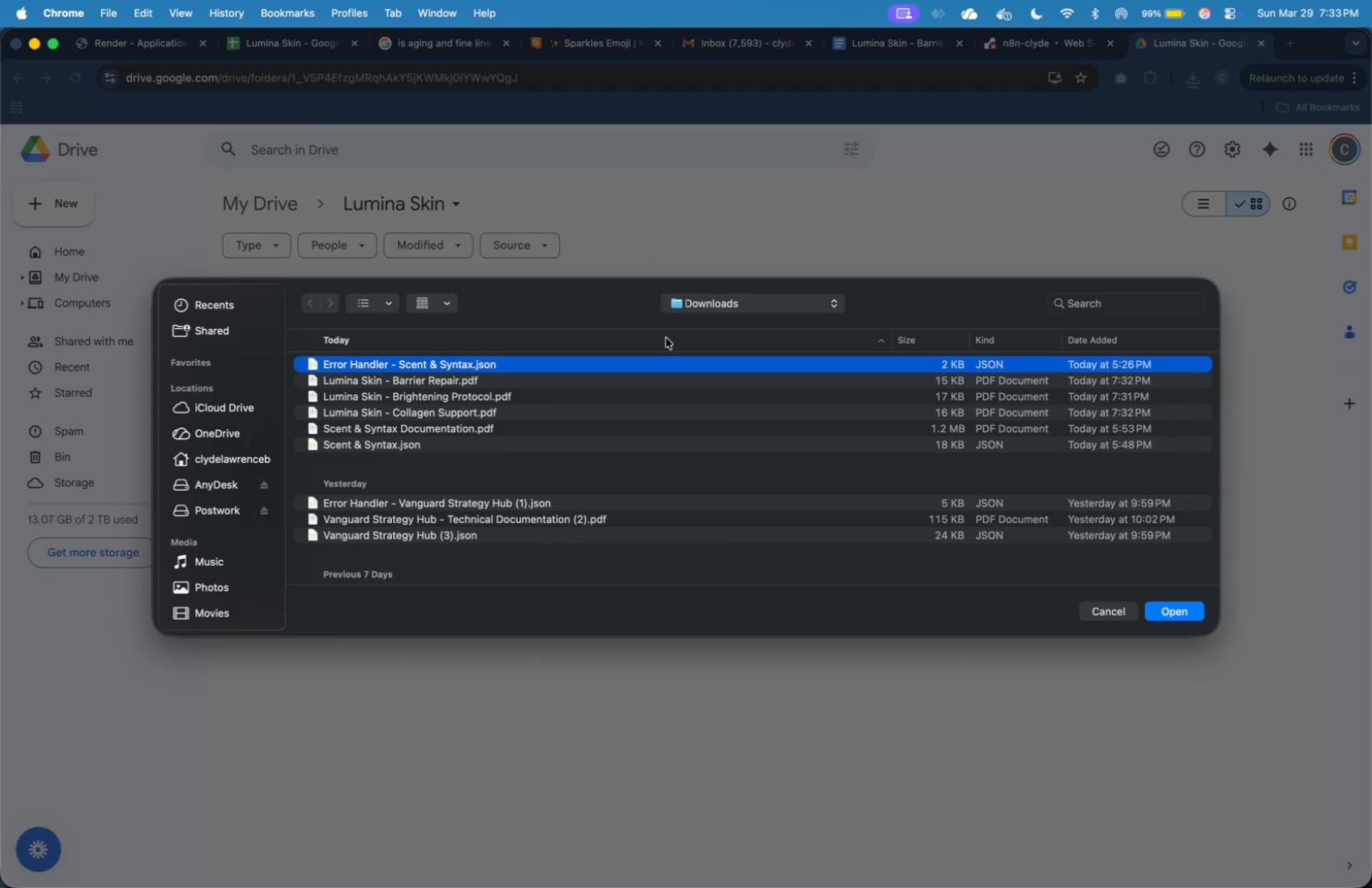 
left_click([663, 328])
 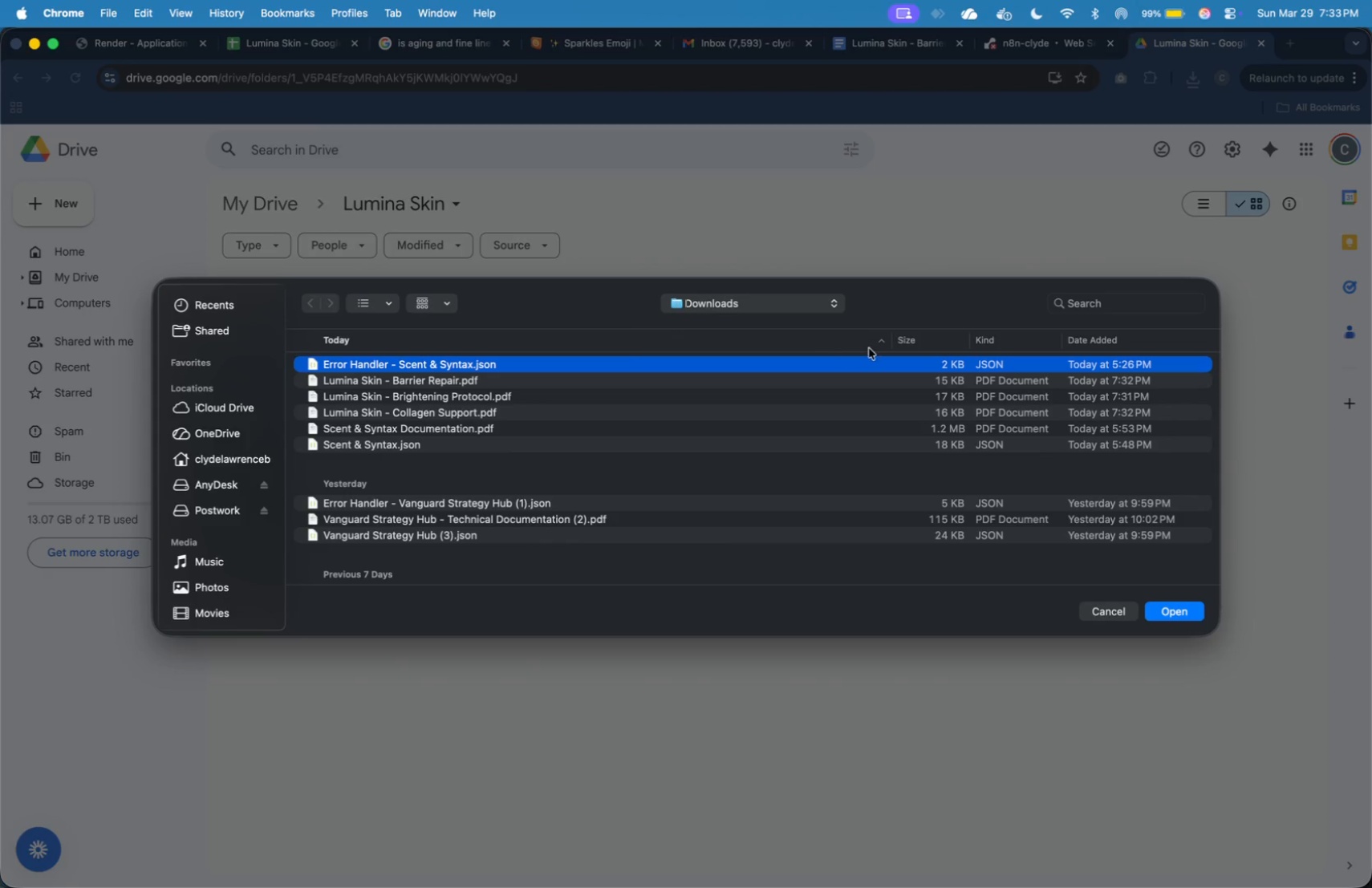 
left_click([870, 348])
 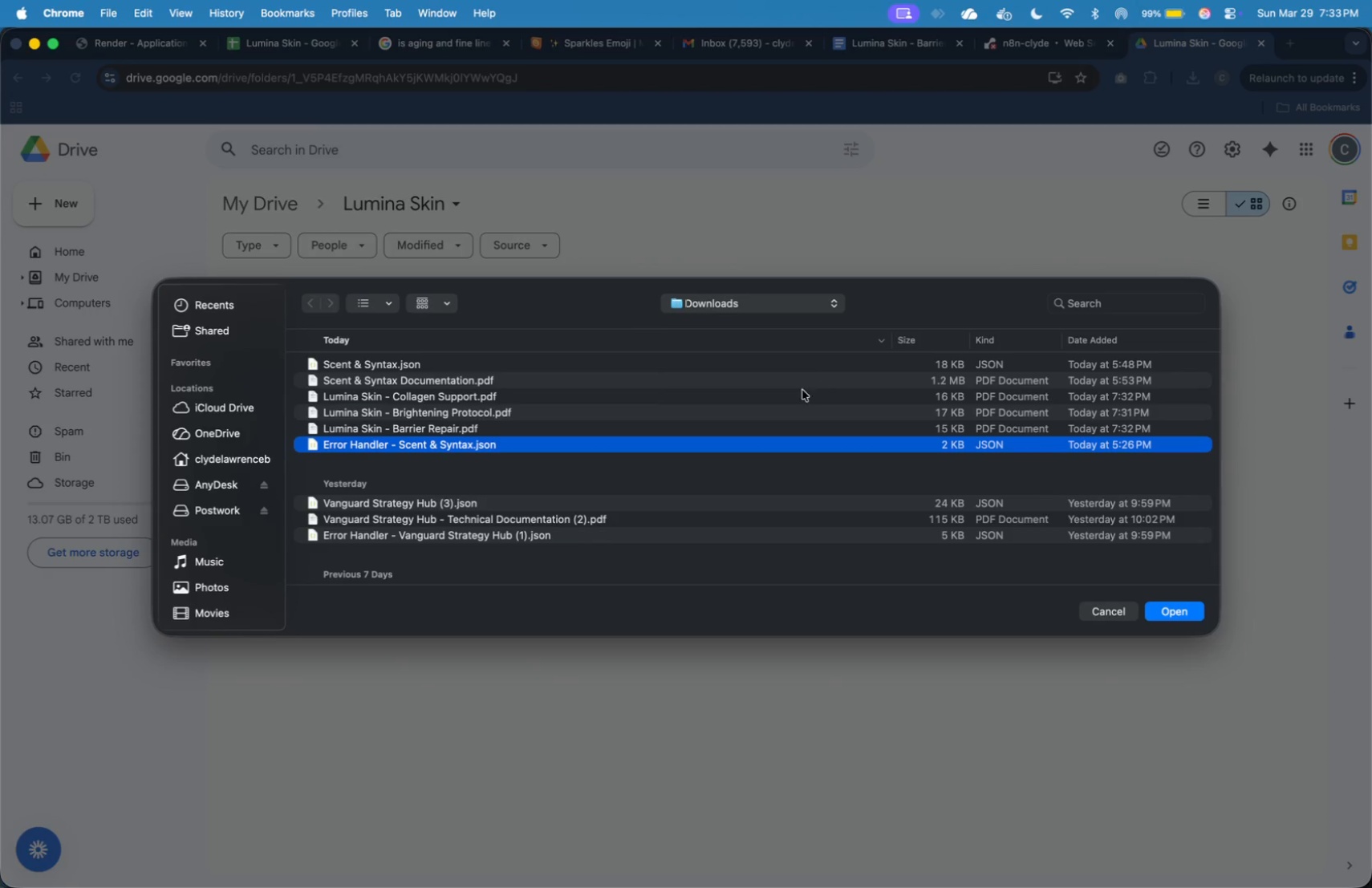 
left_click([769, 428])
 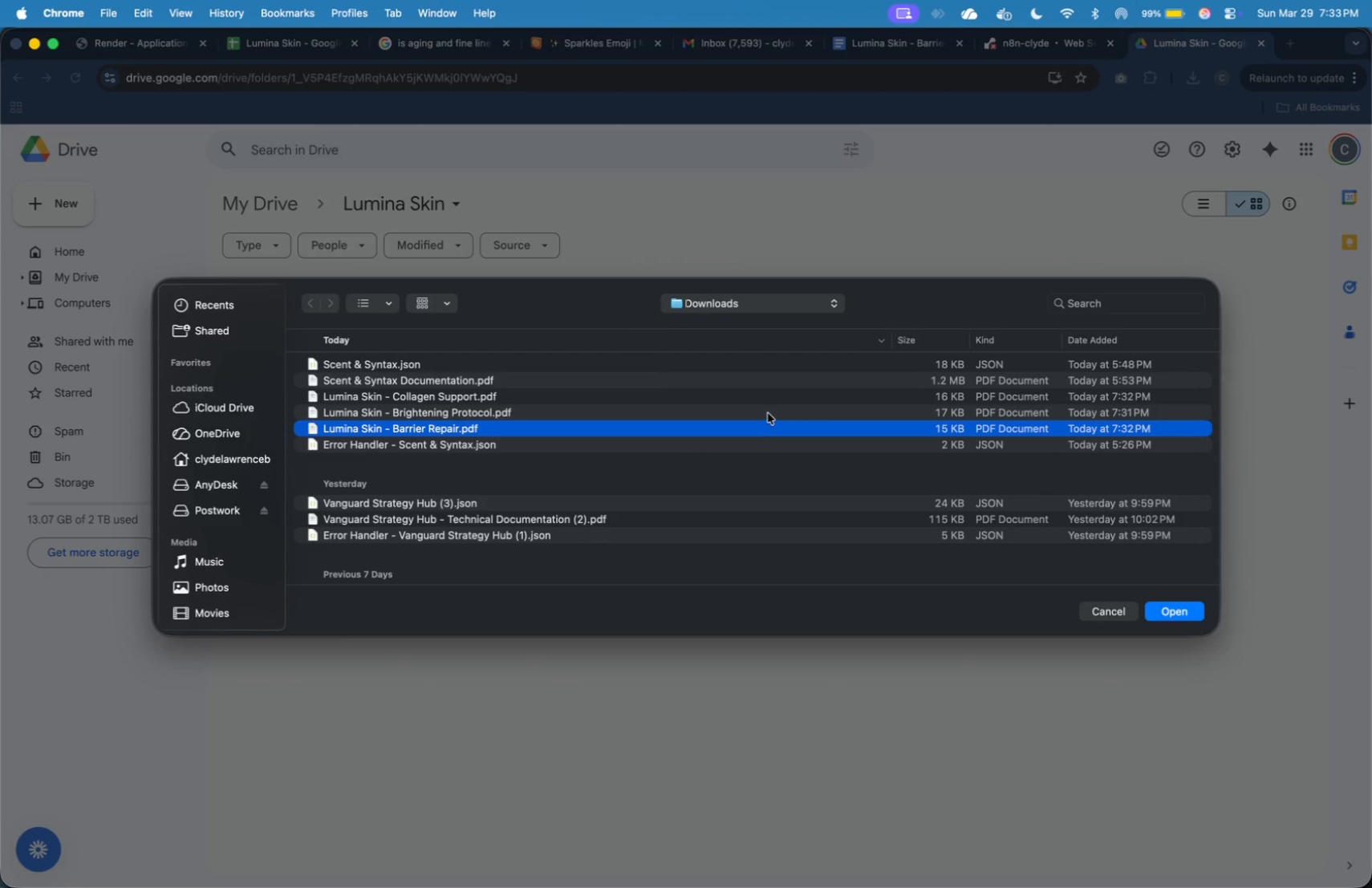 
left_click([768, 413])
 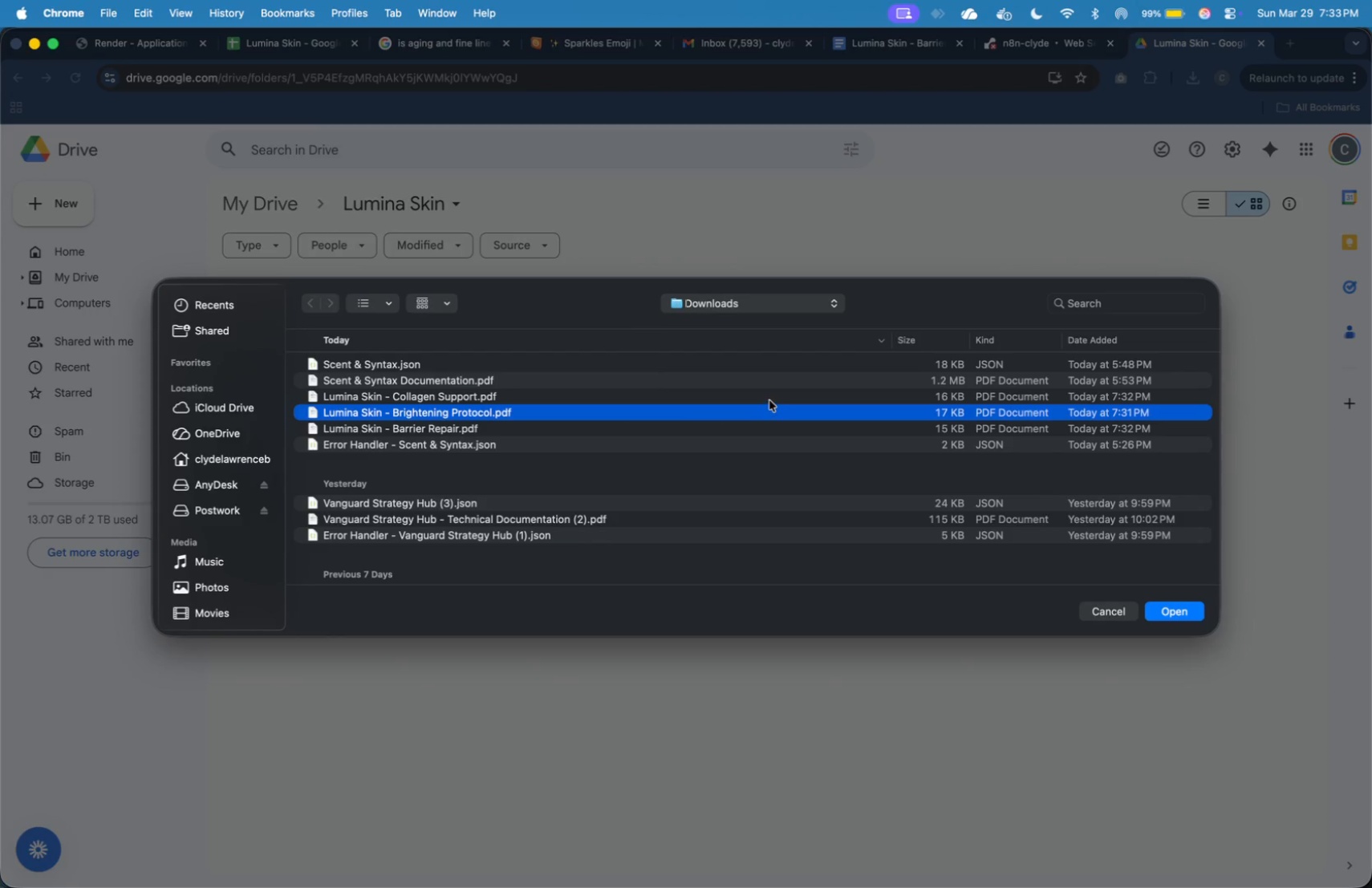 
left_click([769, 400])
 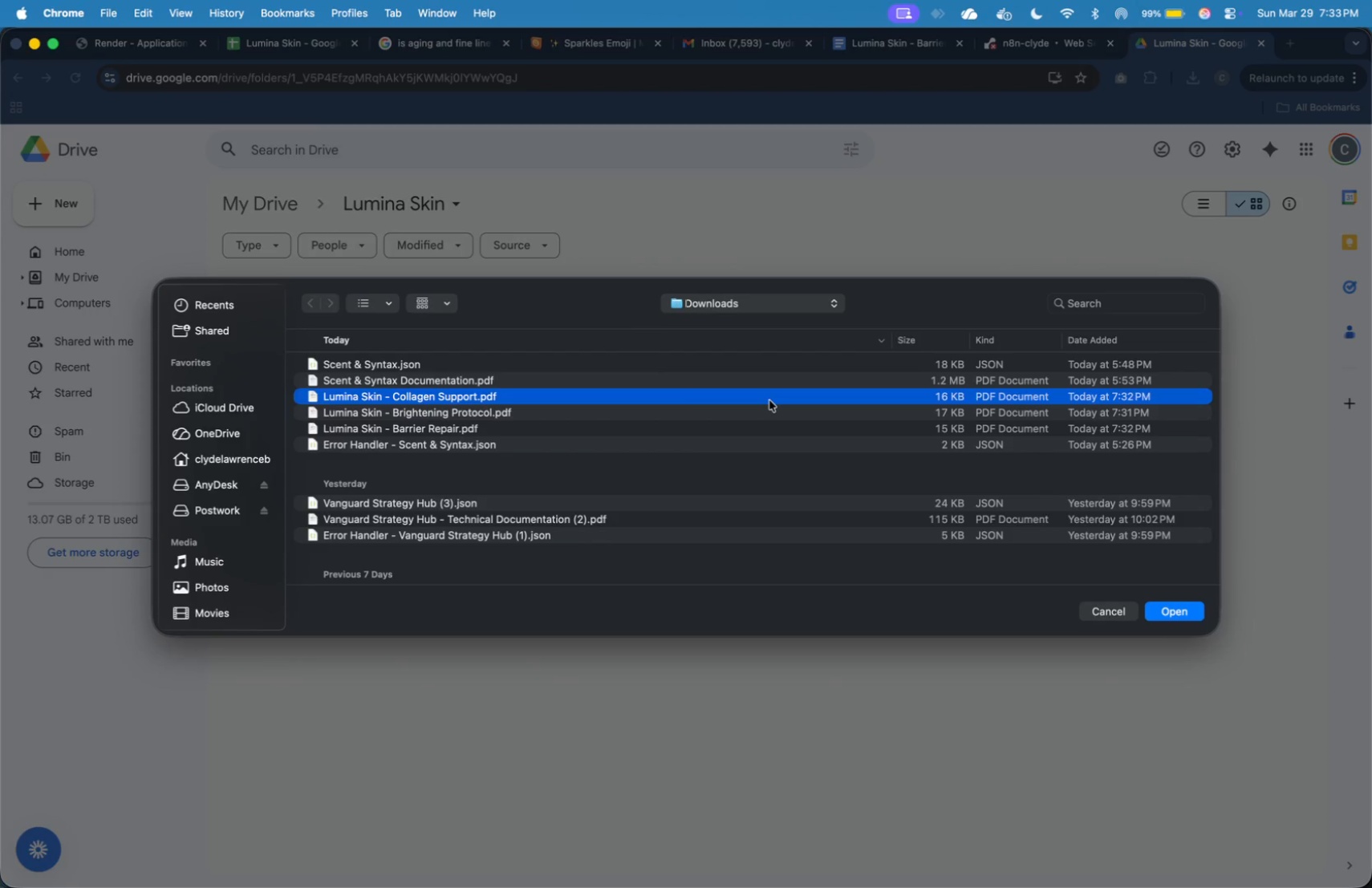 
key(Shift+ArrowDown)
 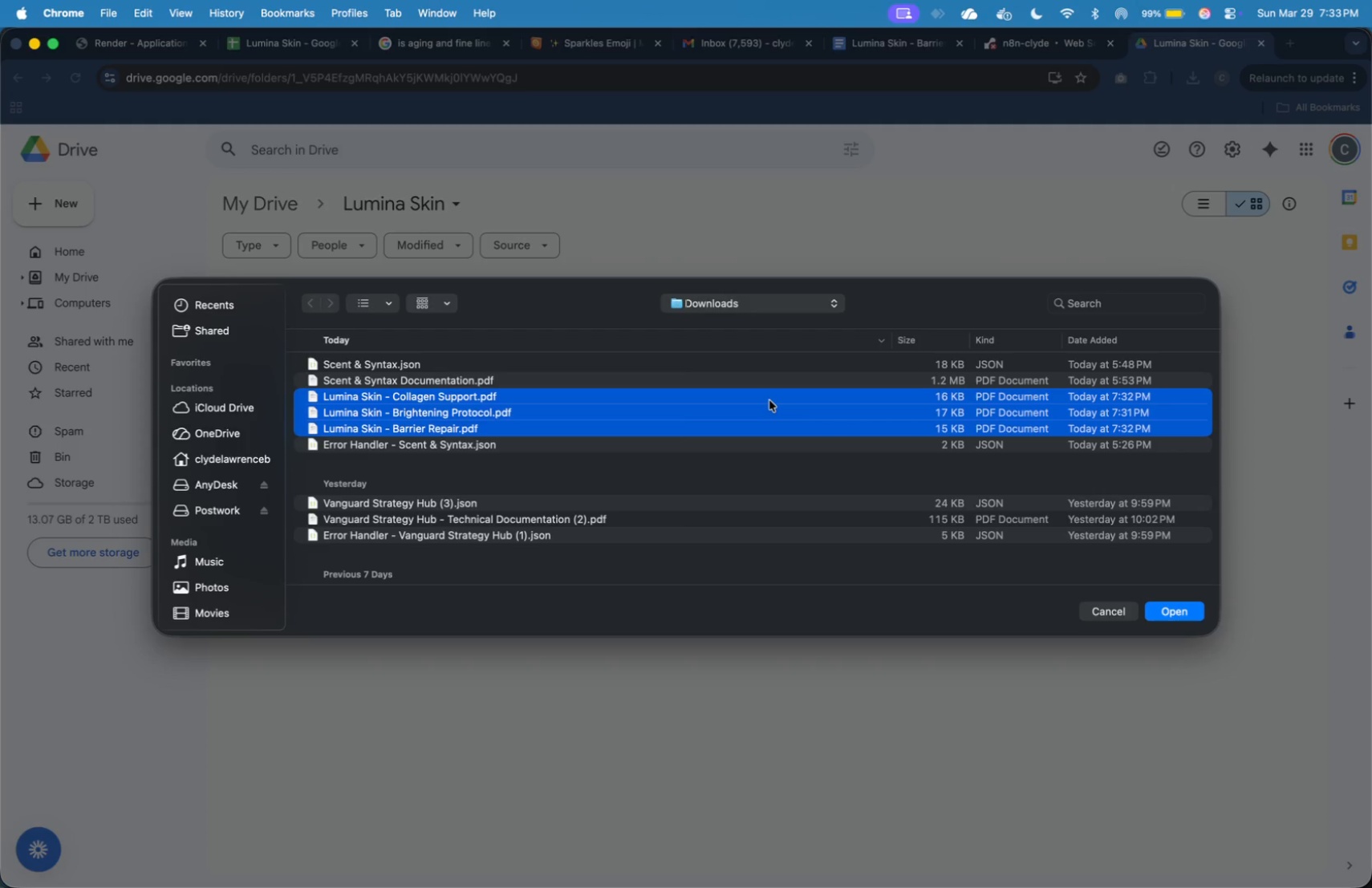 
key(Shift+ArrowDown)
 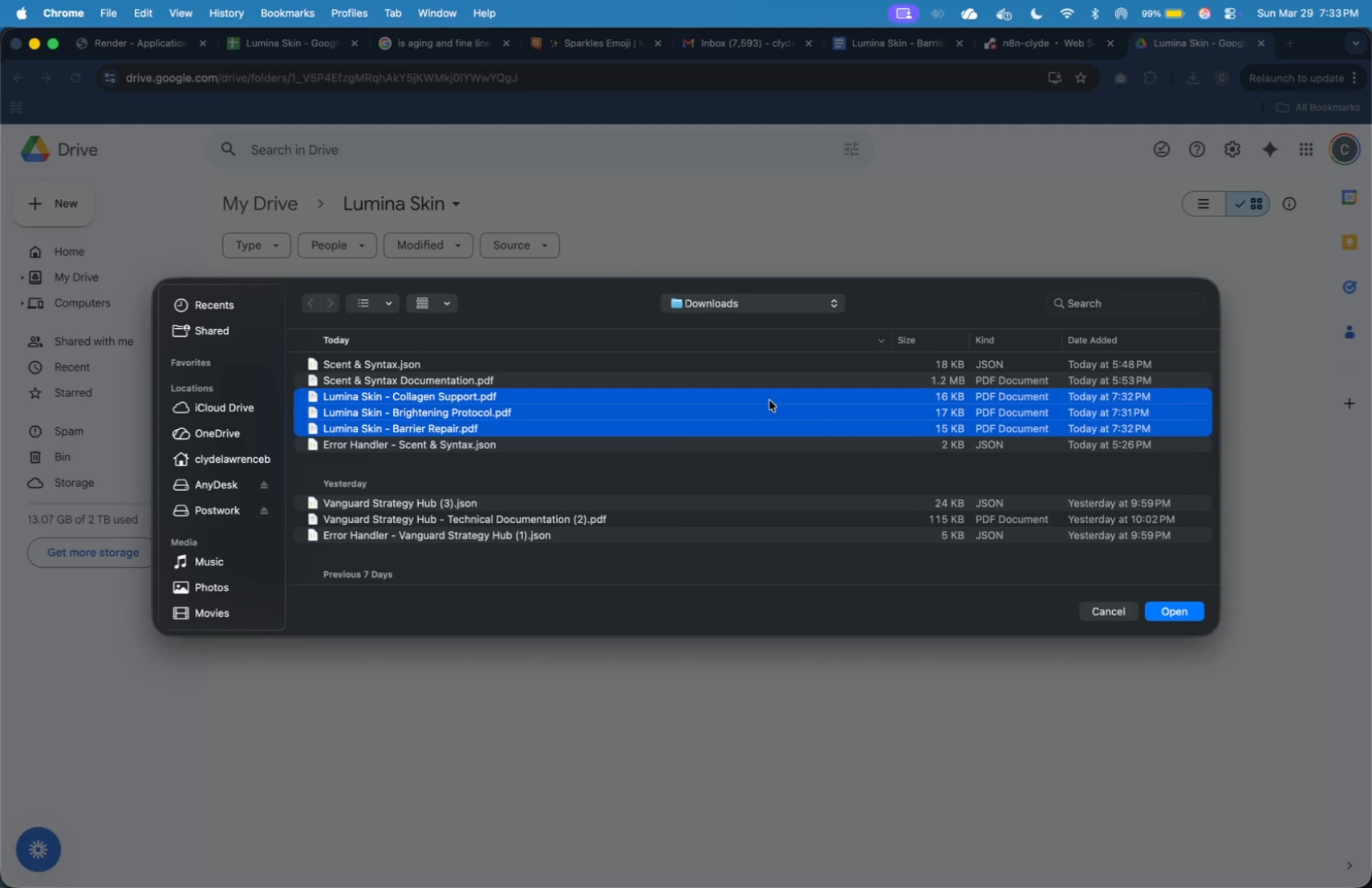 
key(Enter)
 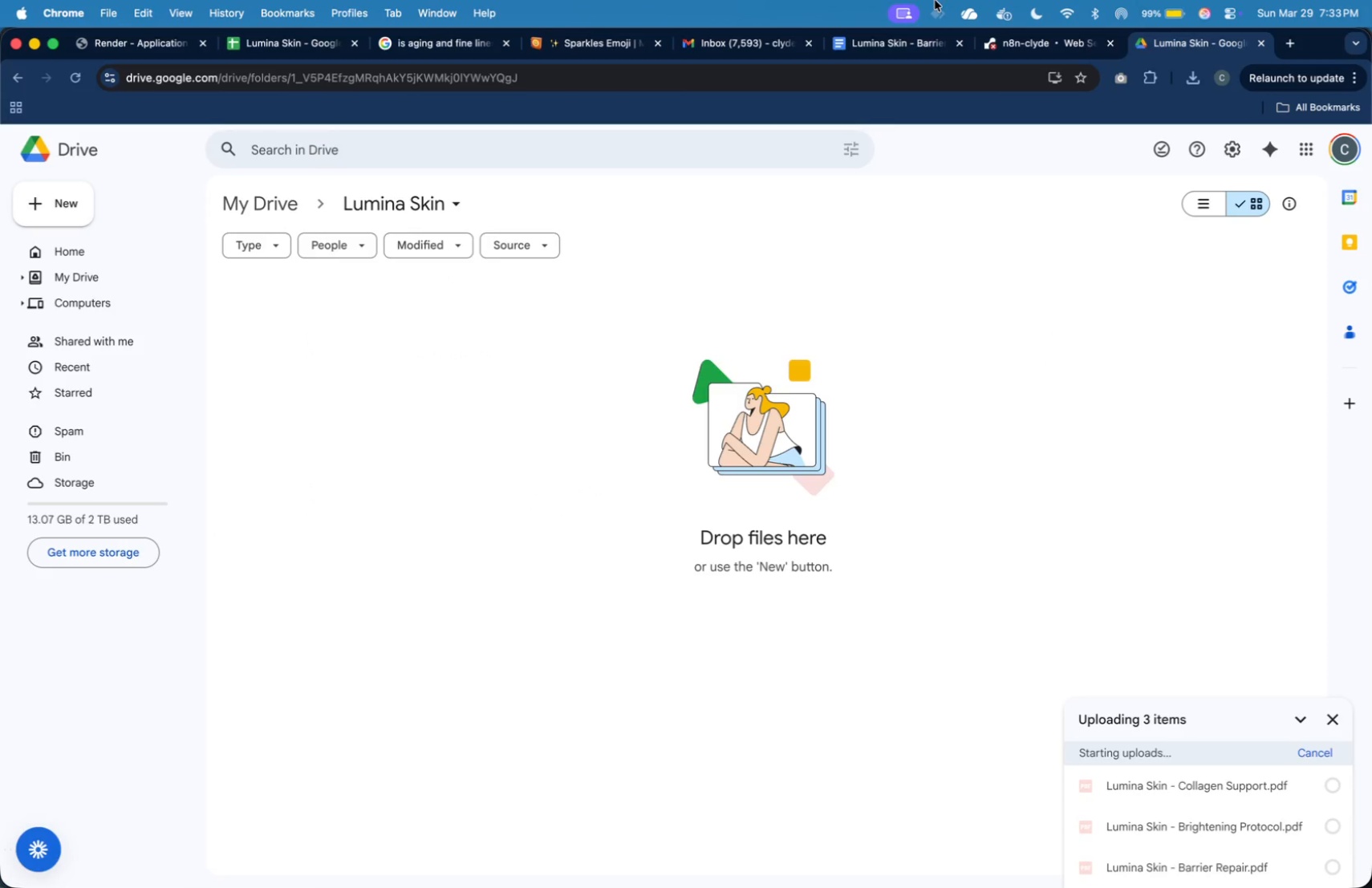 
left_click([1007, 27])
 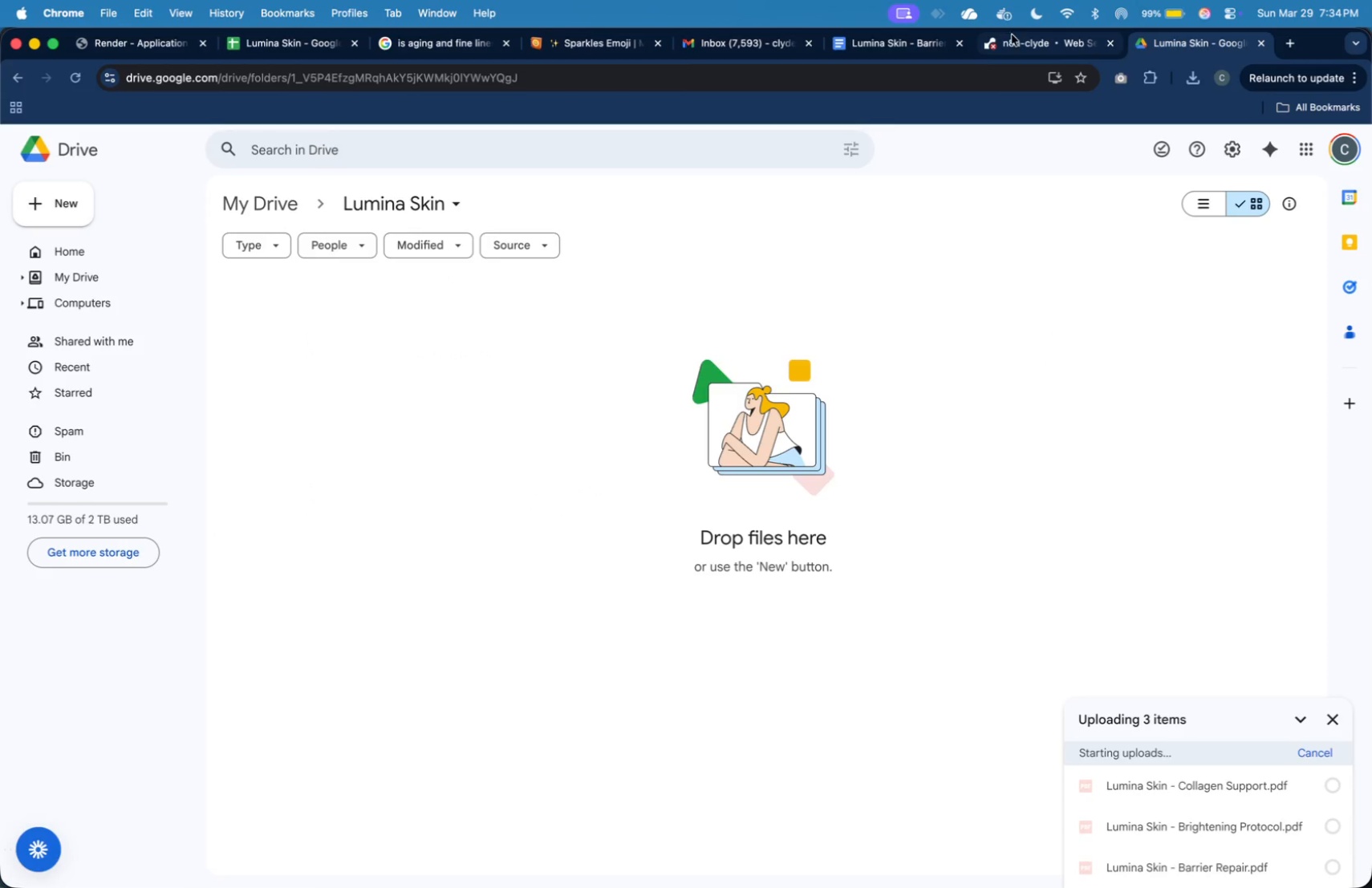 
left_click([1012, 34])
 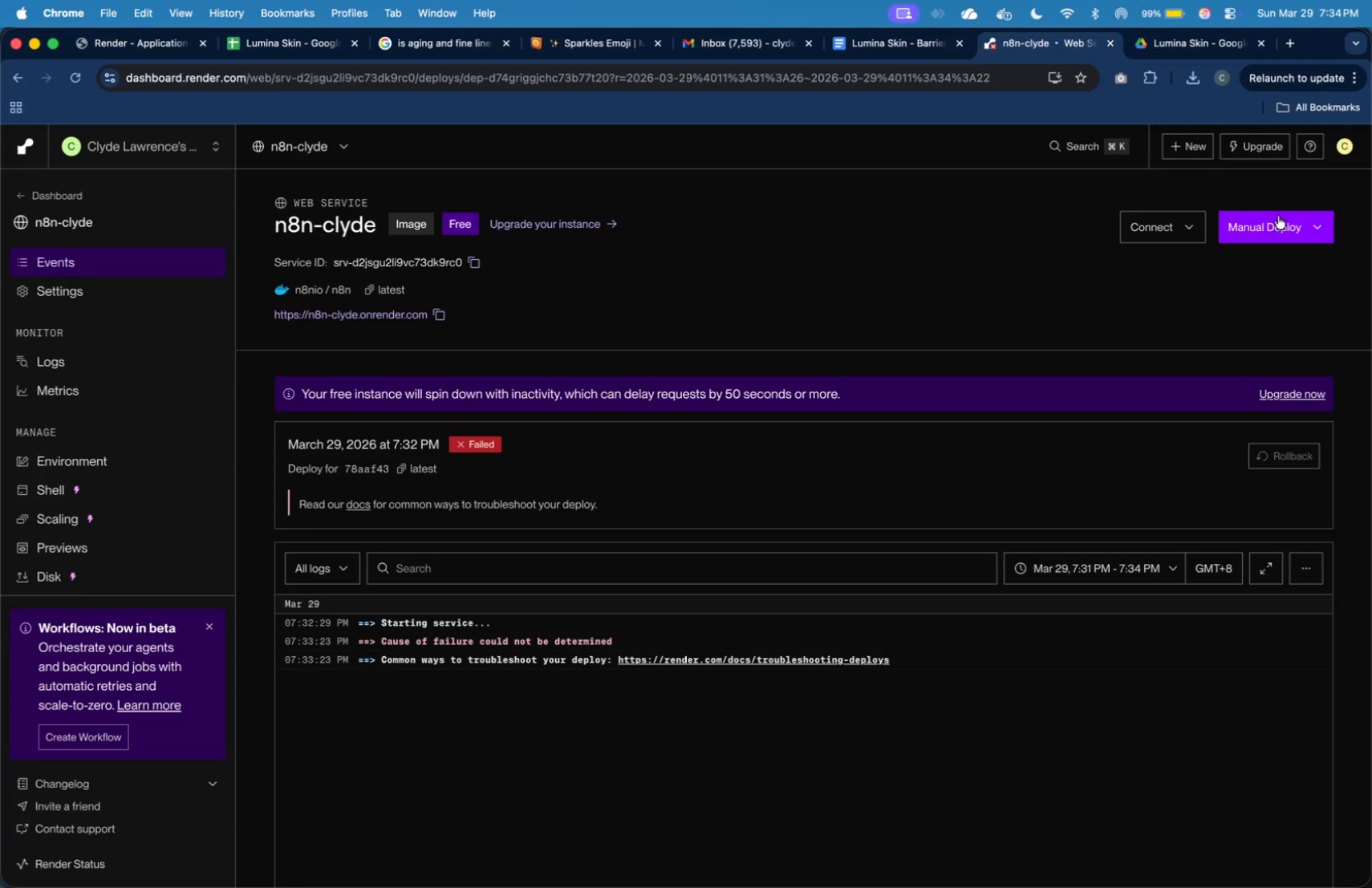 
left_click([1281, 222])
 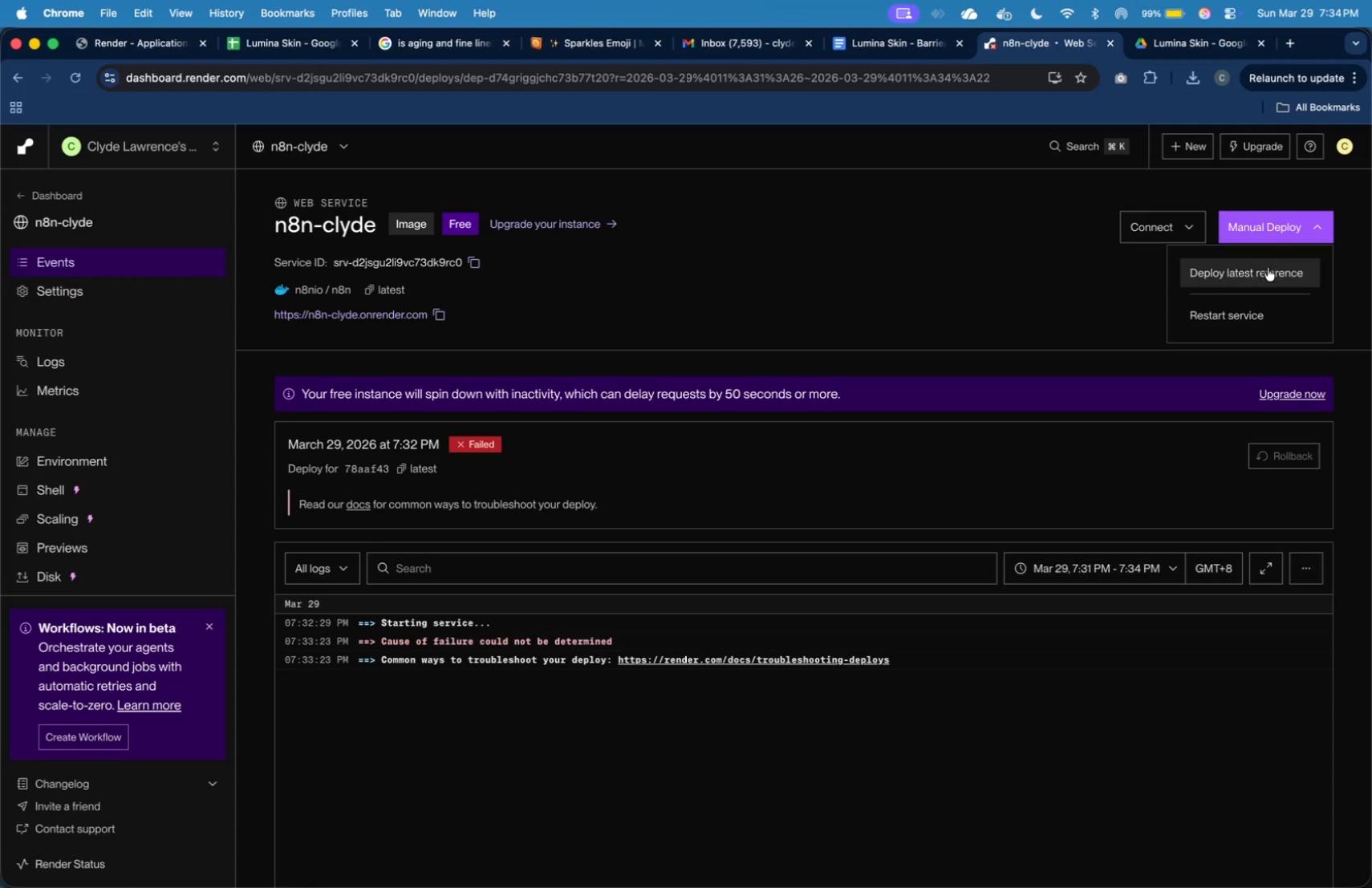 
left_click([1267, 271])
 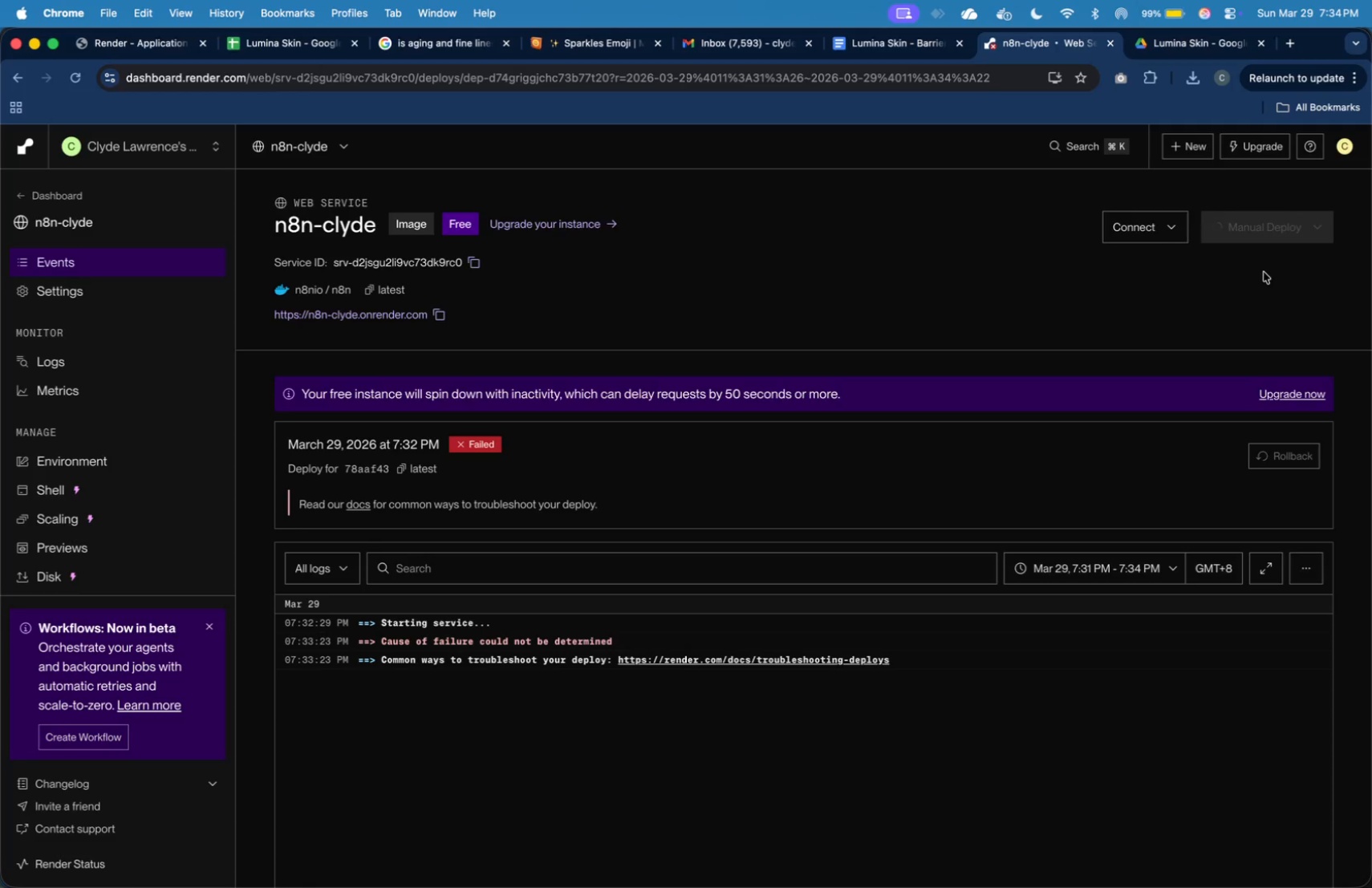 
mouse_move([1143, 278])
 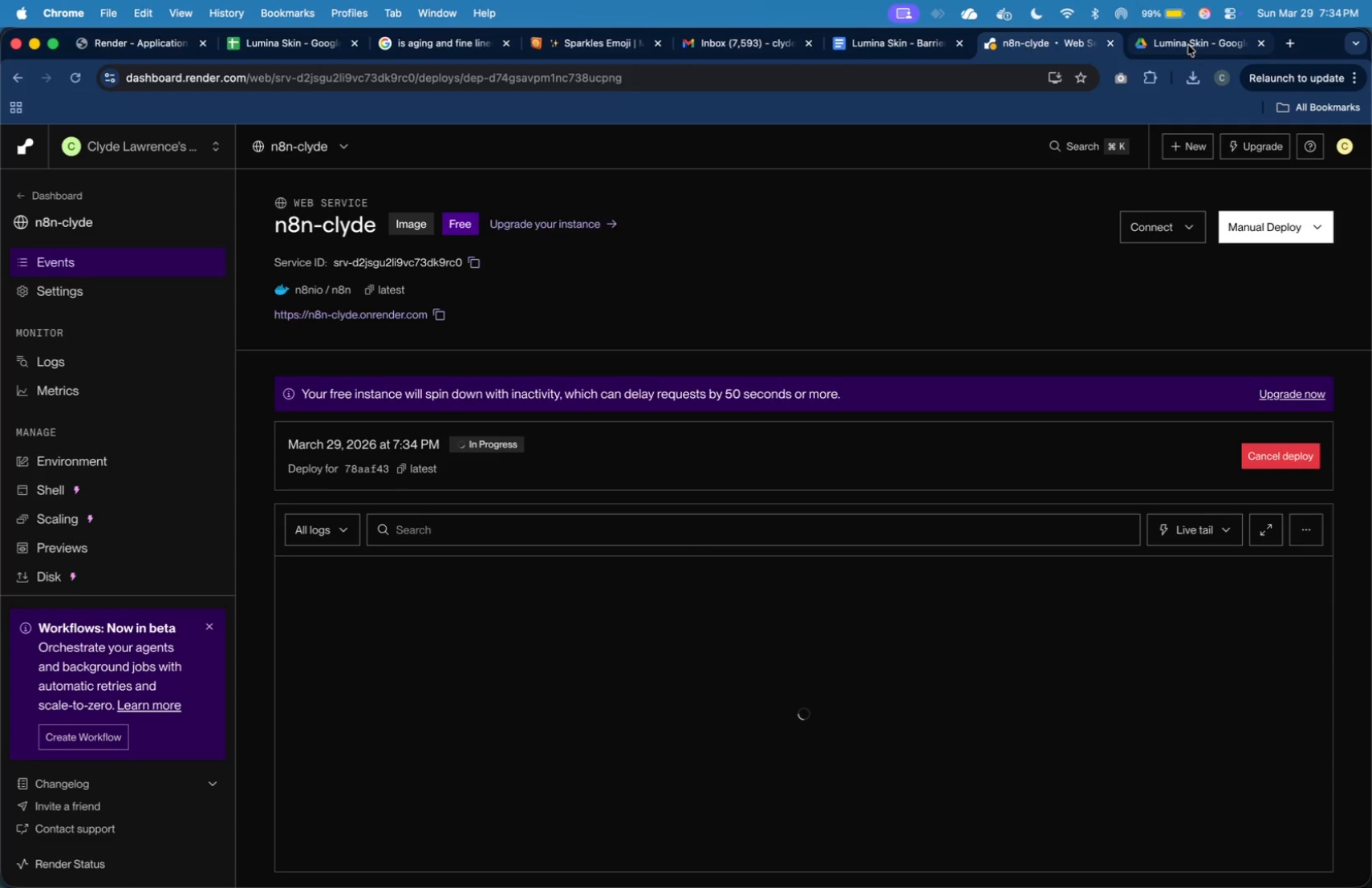 
left_click([1188, 45])
 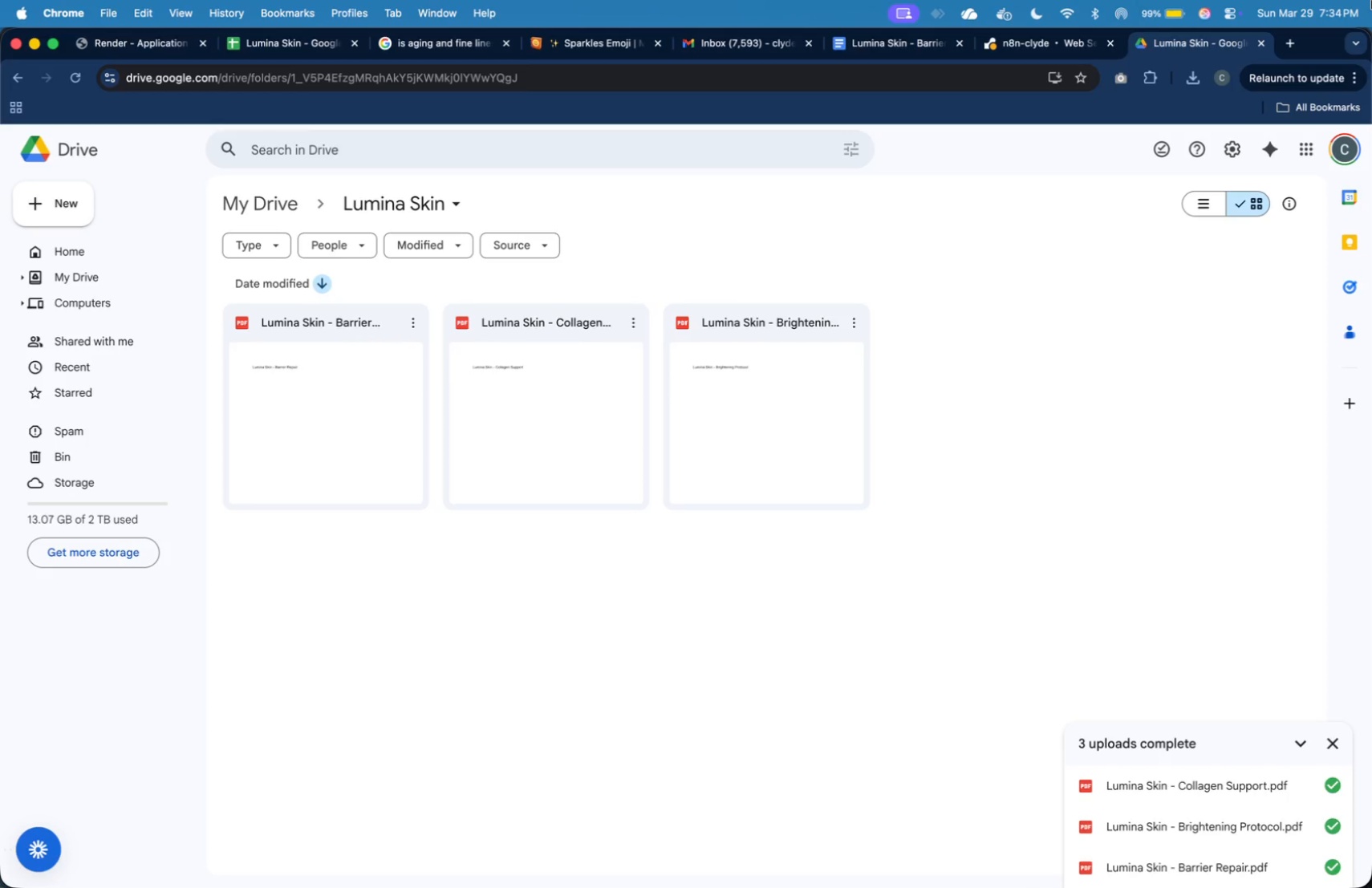 
wait(22.25)
 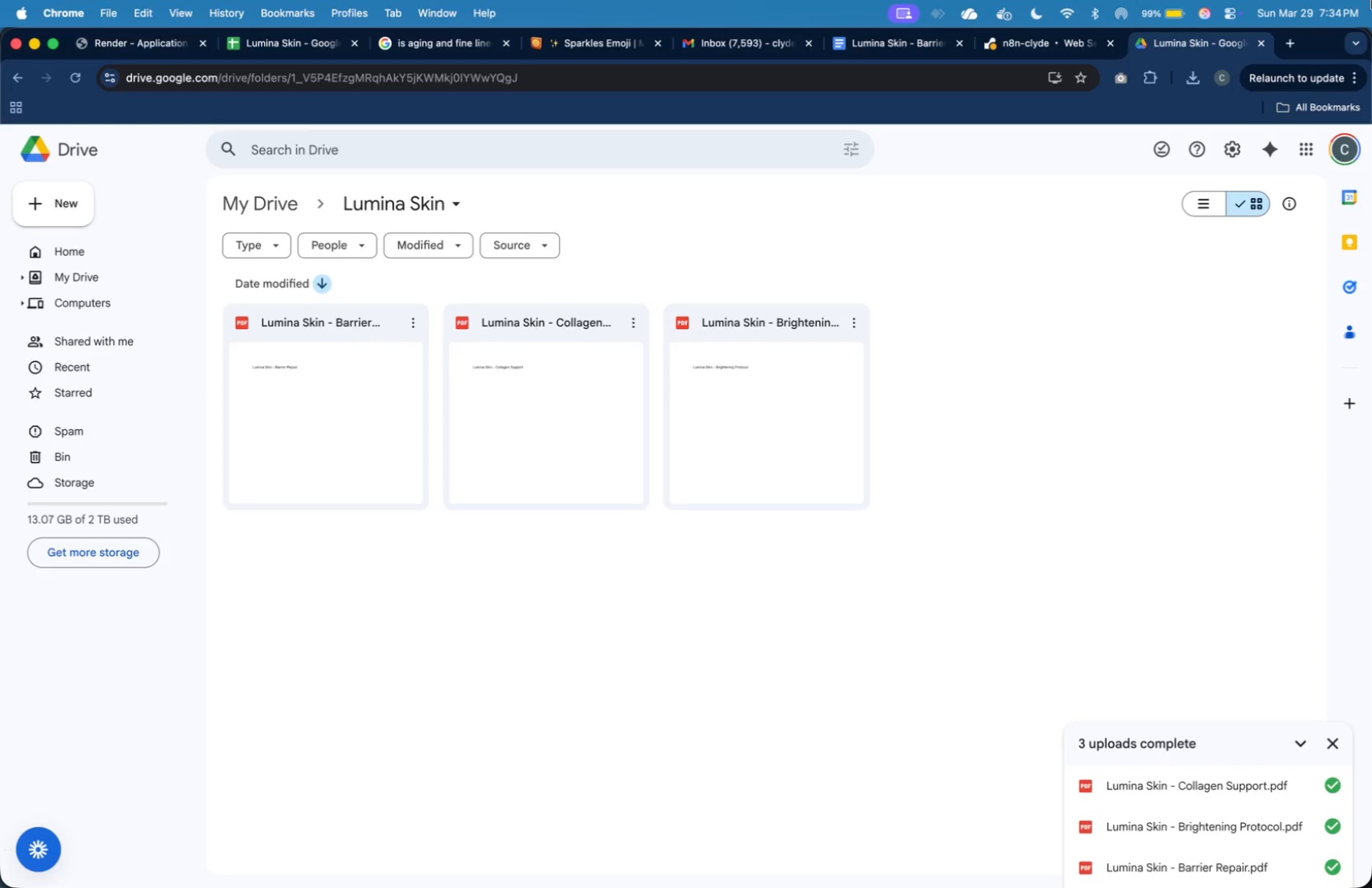 
left_click([1283, 44])
 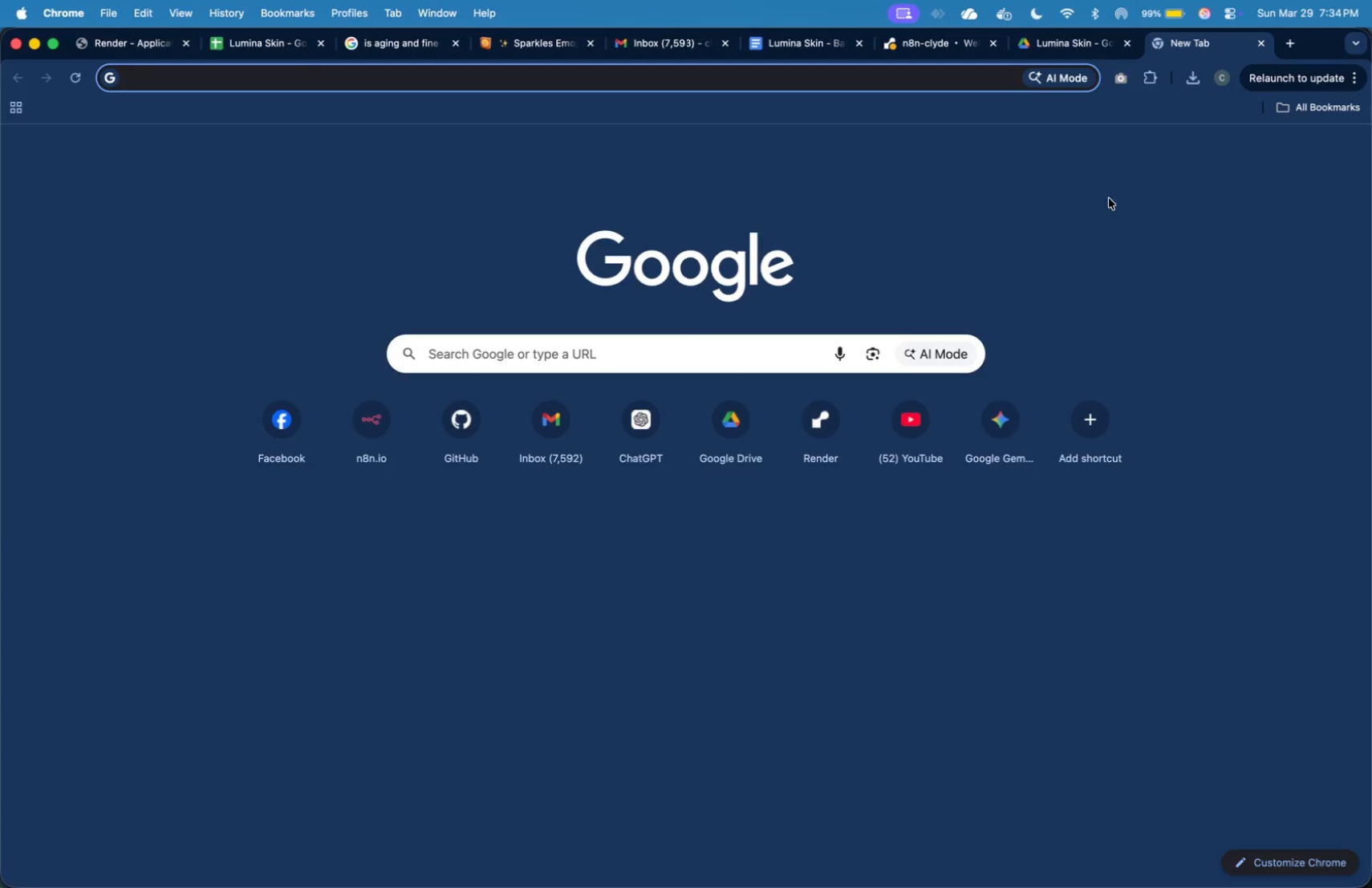 
type(trell)
 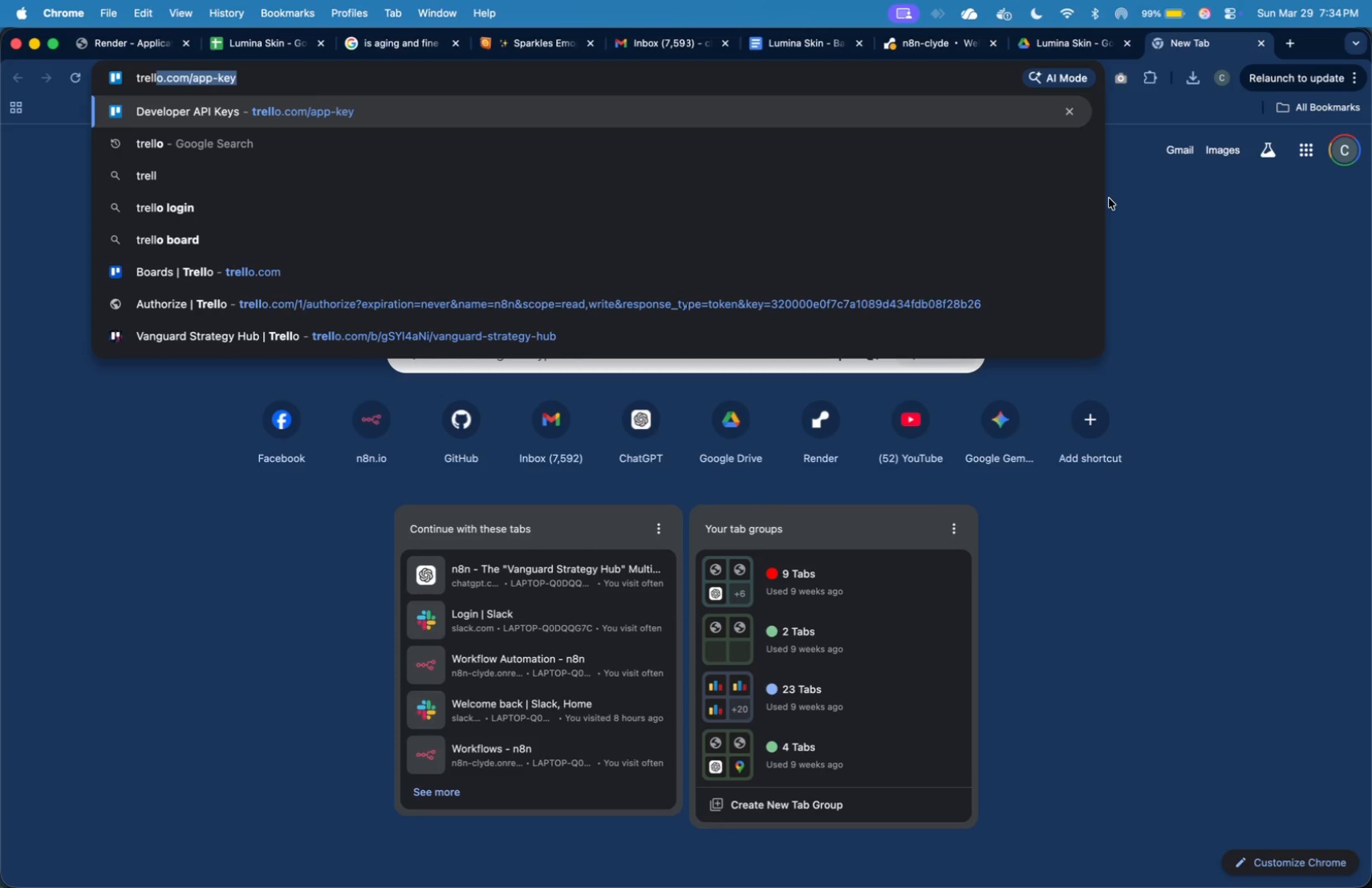 
key(Enter)
 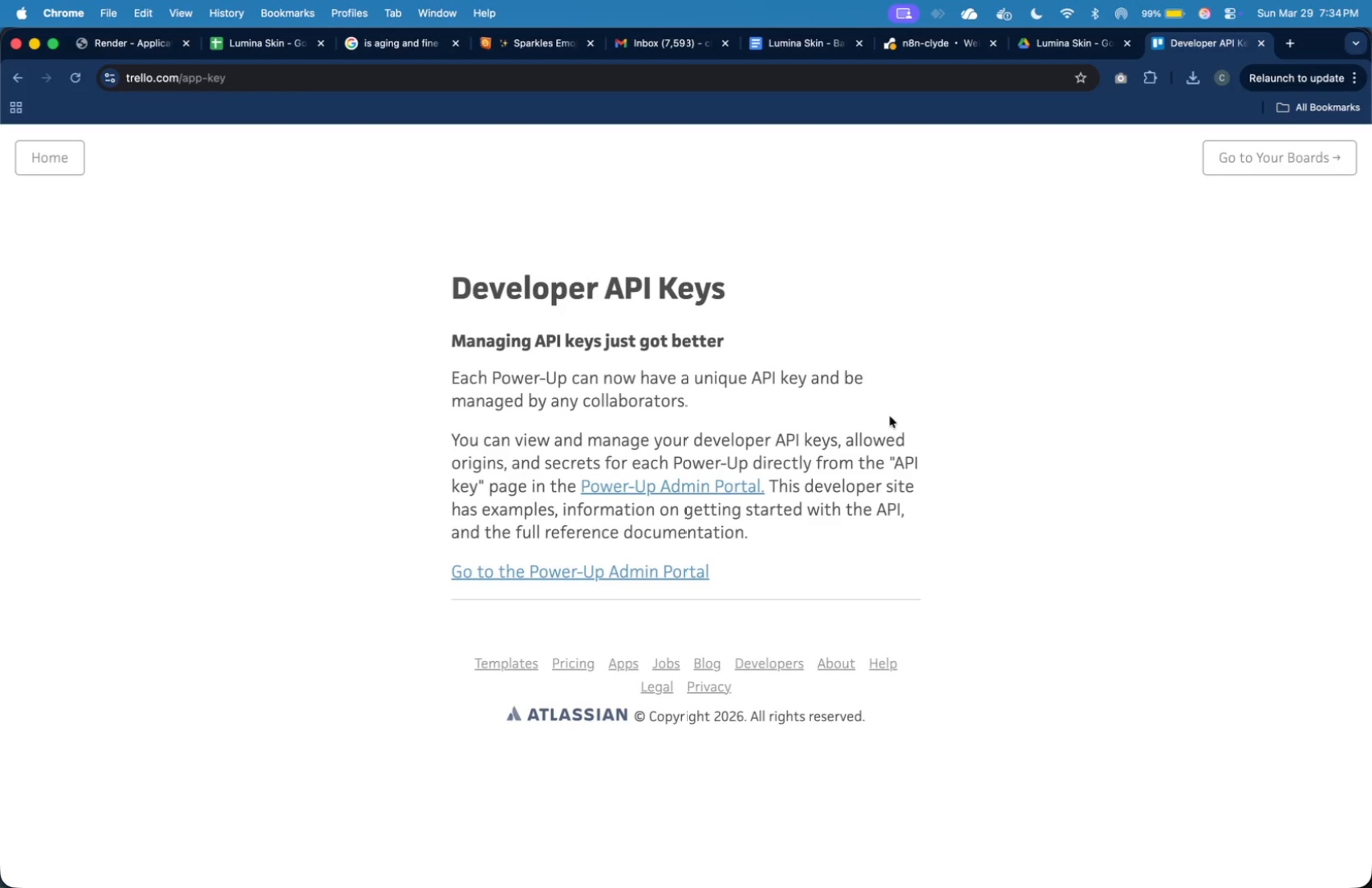 
left_click([681, 478])
 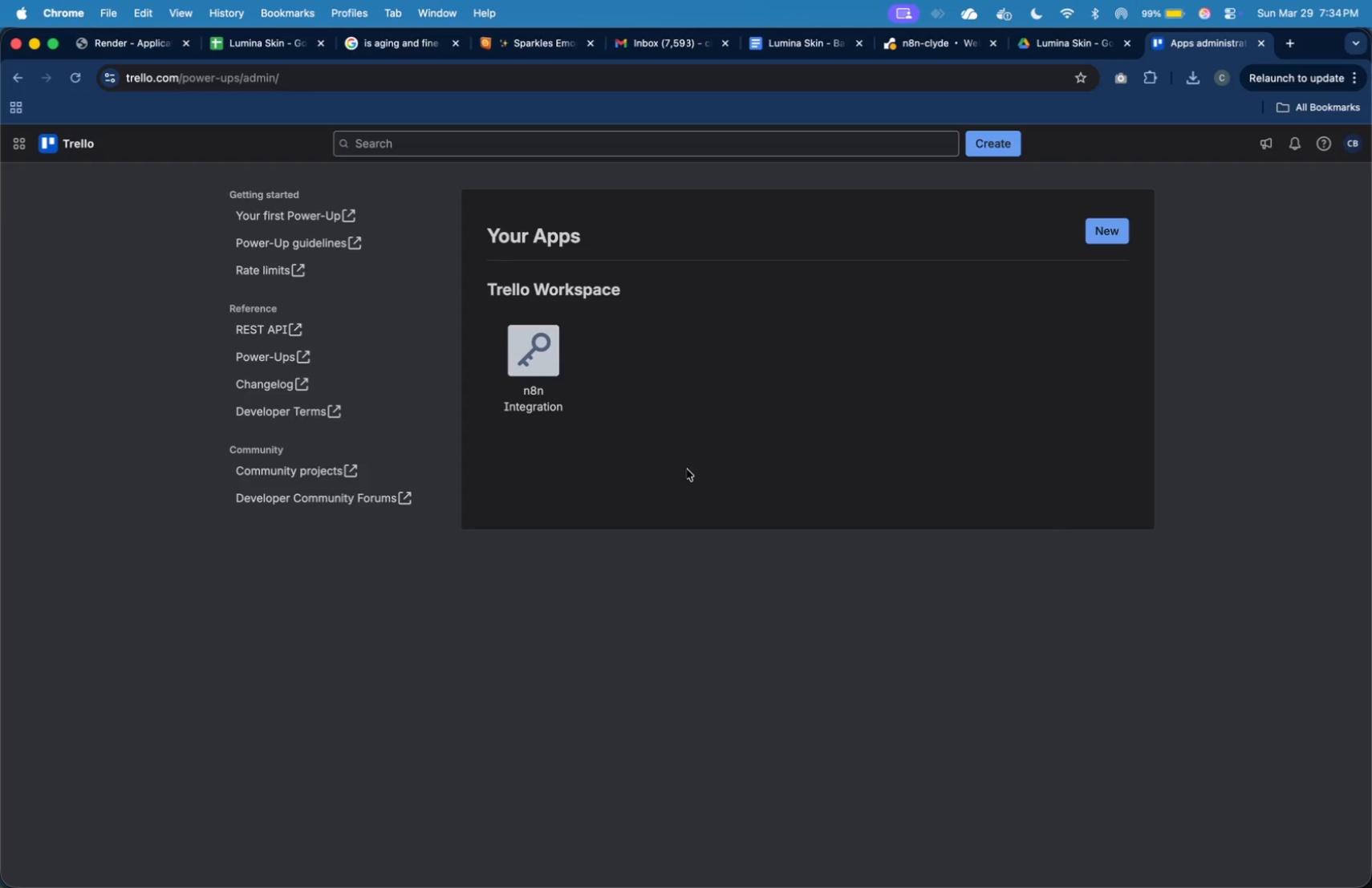 
left_click([518, 361])
 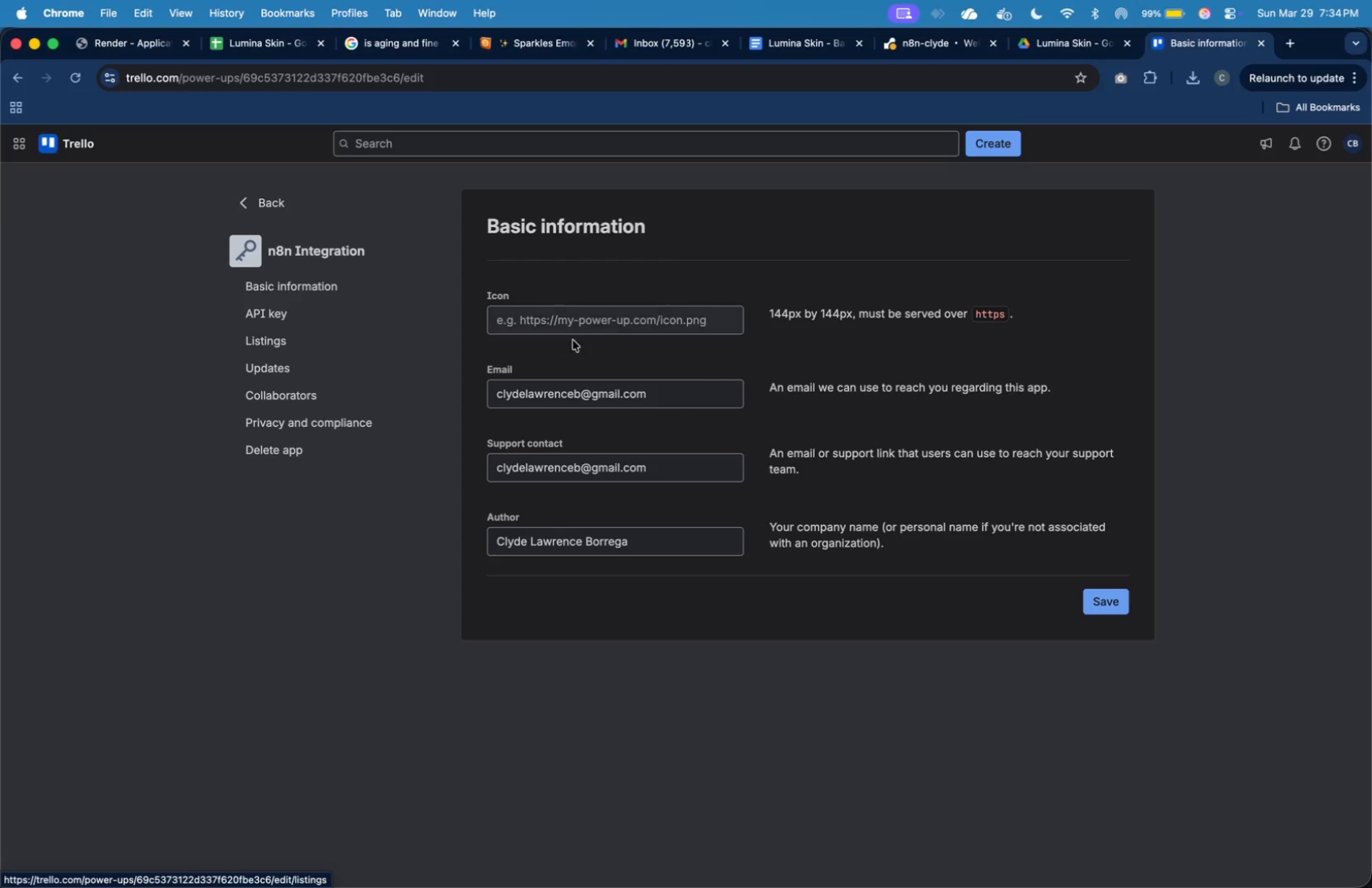 
wait(7.24)
 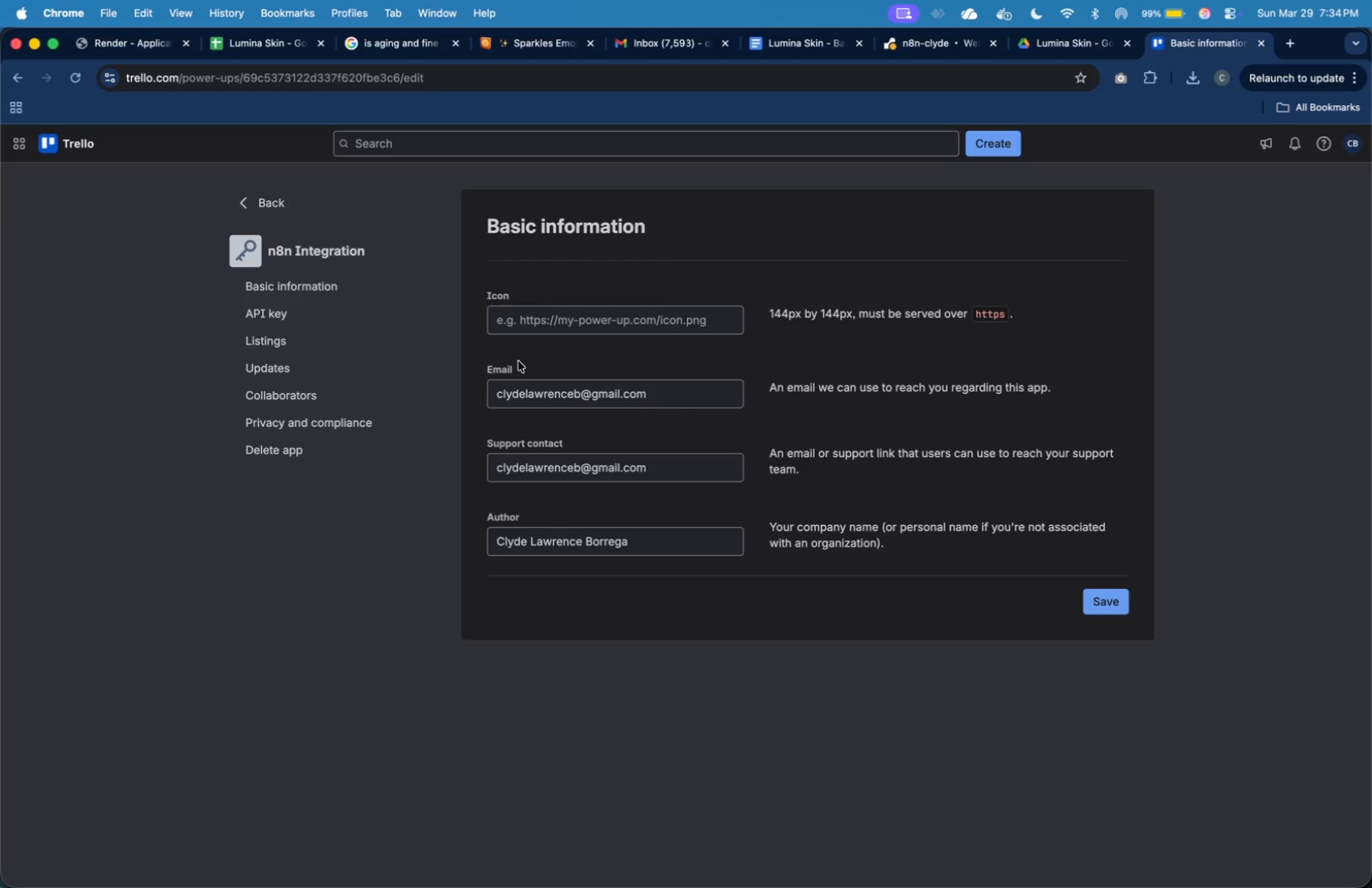 
left_click([304, 318])
 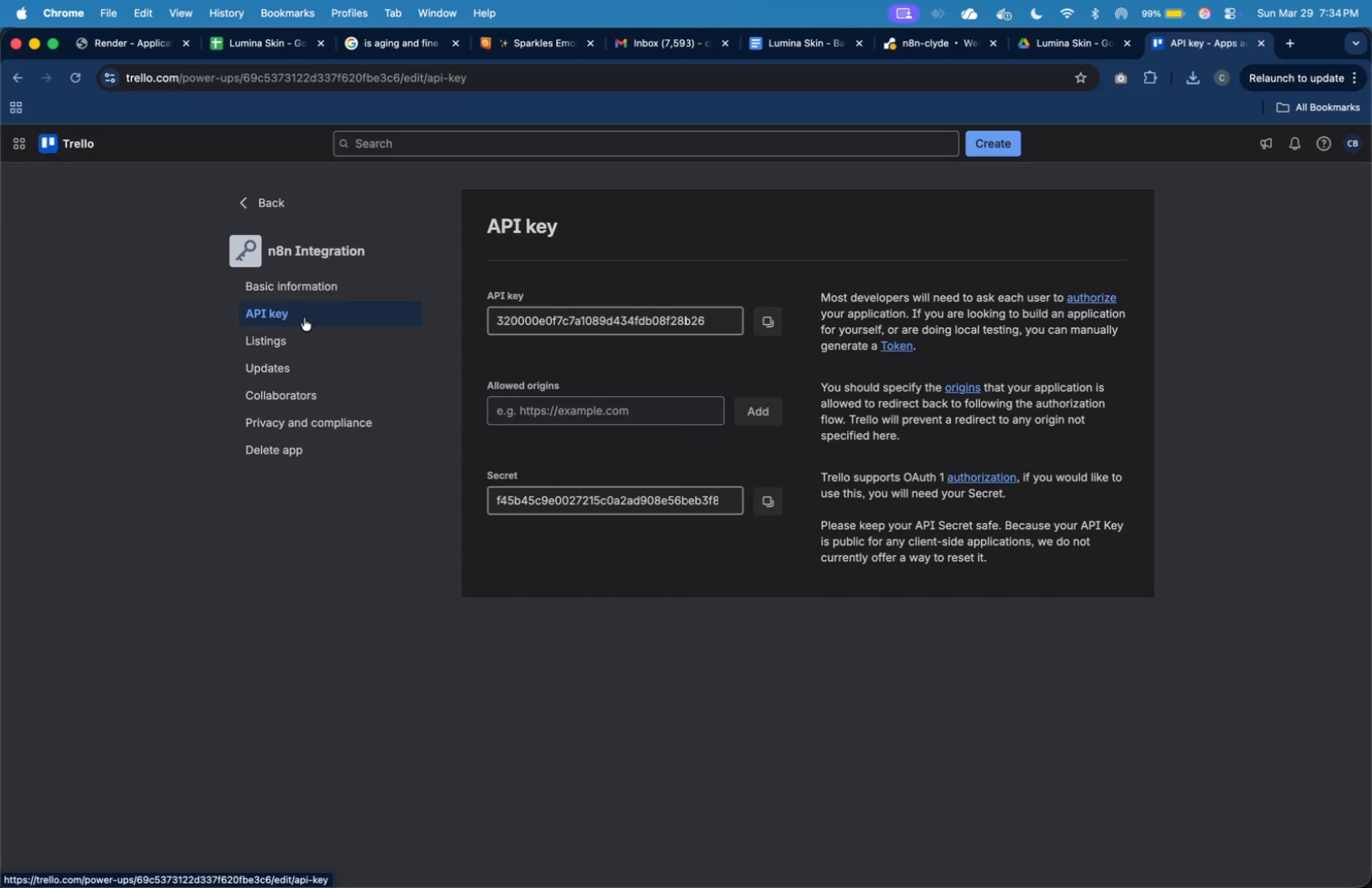 
wait(8.21)
 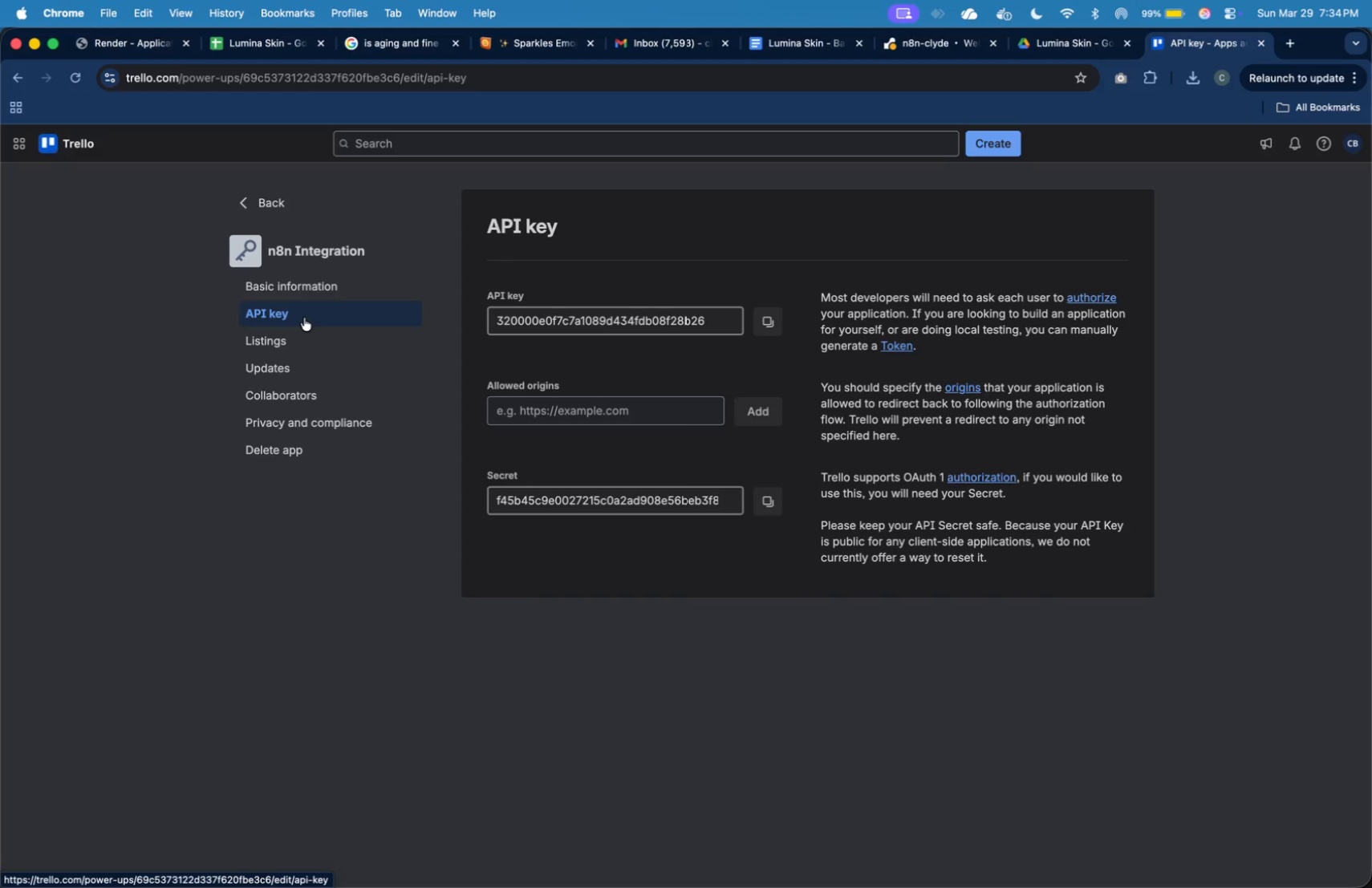 
left_click([158, 50])
 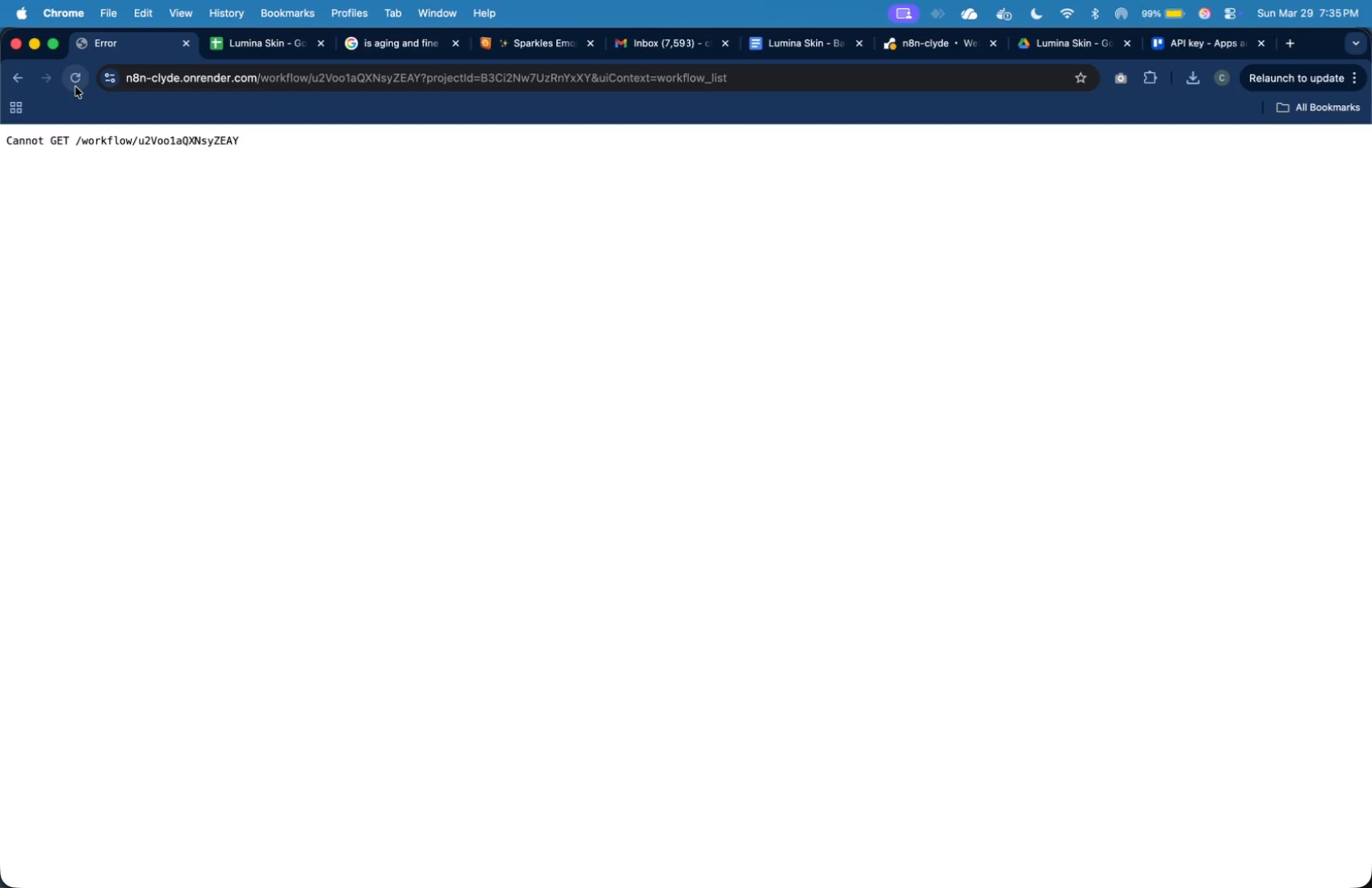 
left_click([75, 86])
 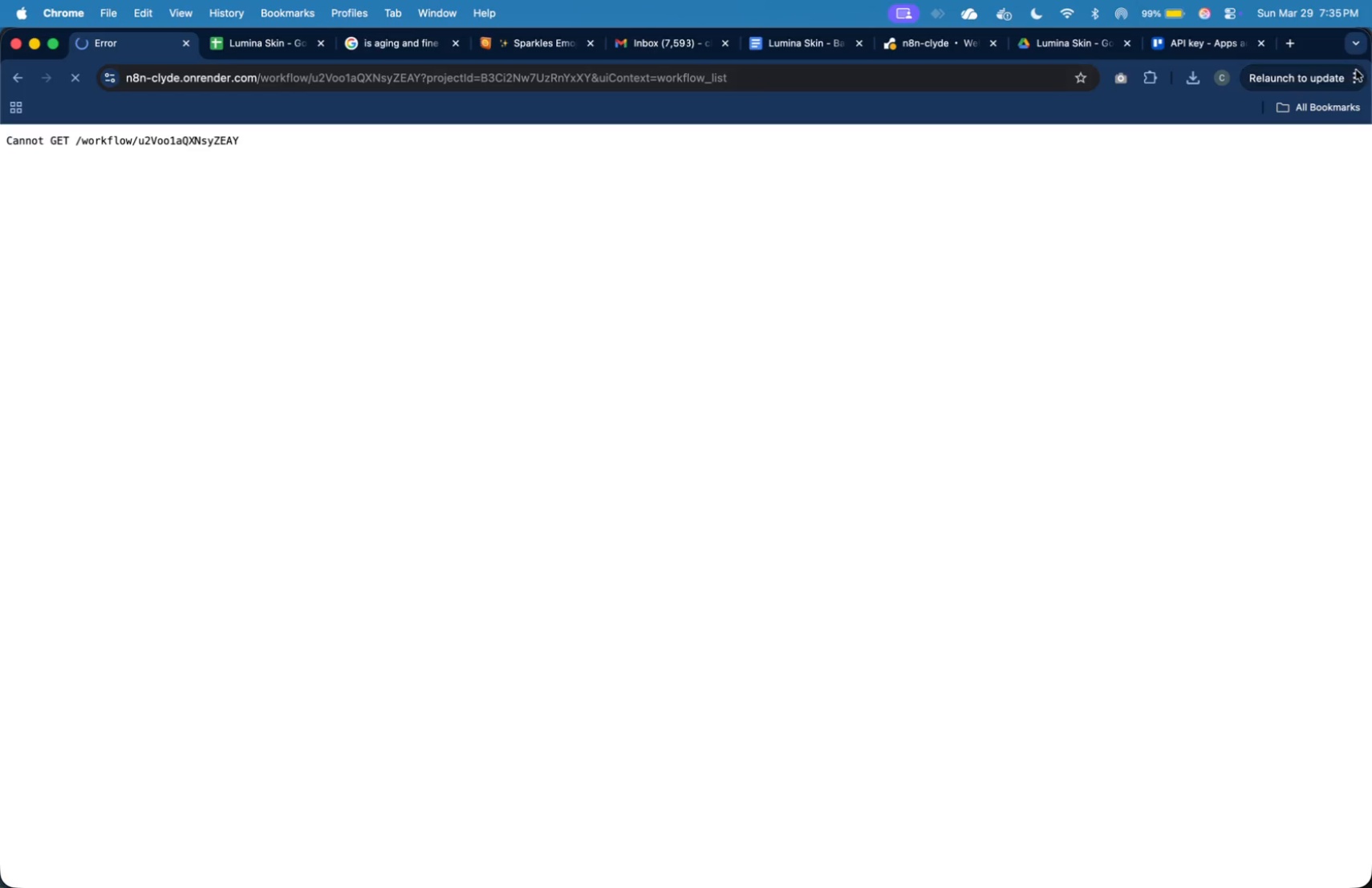 
wait(6.33)
 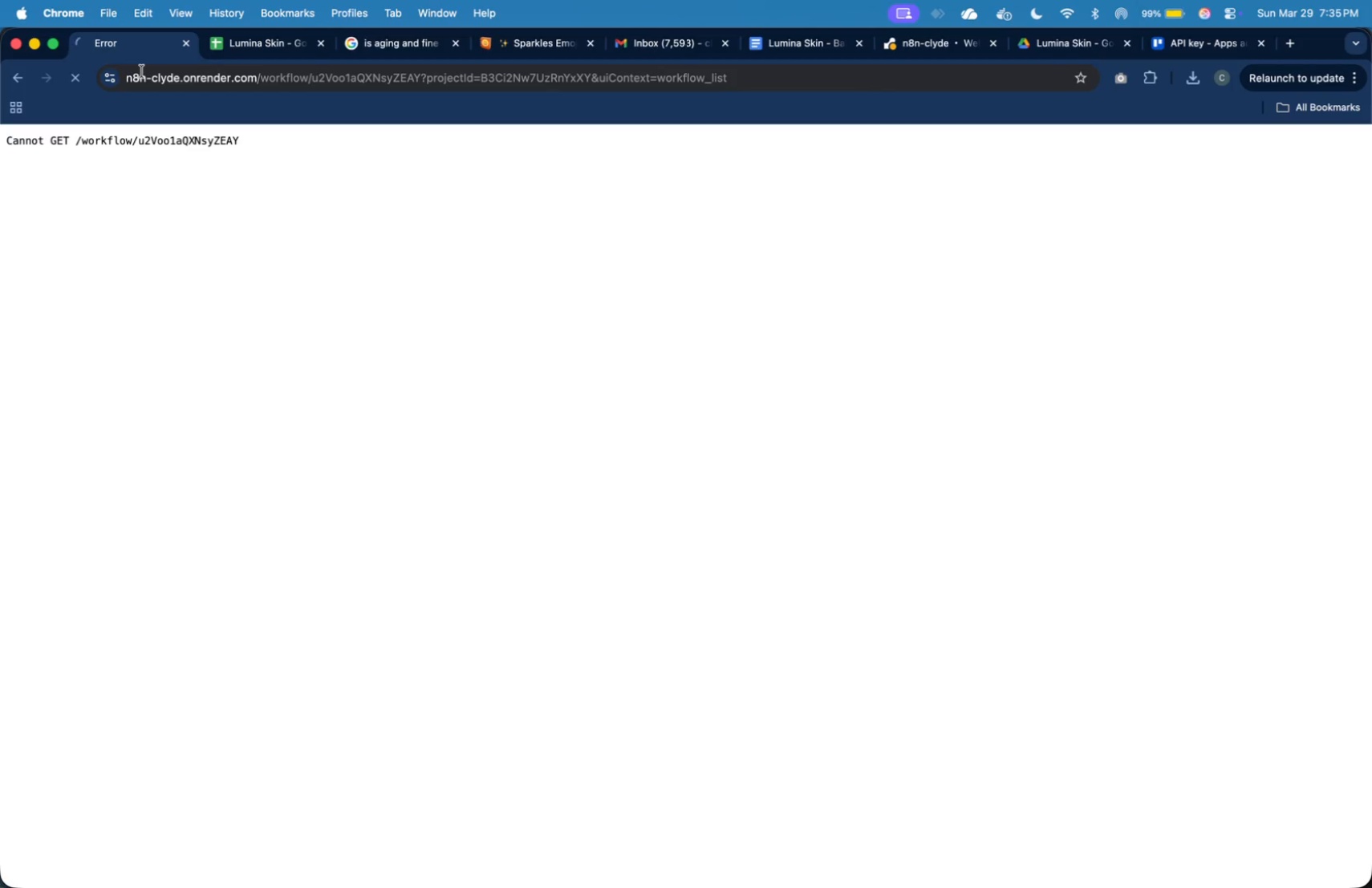 
left_click([1211, 38])
 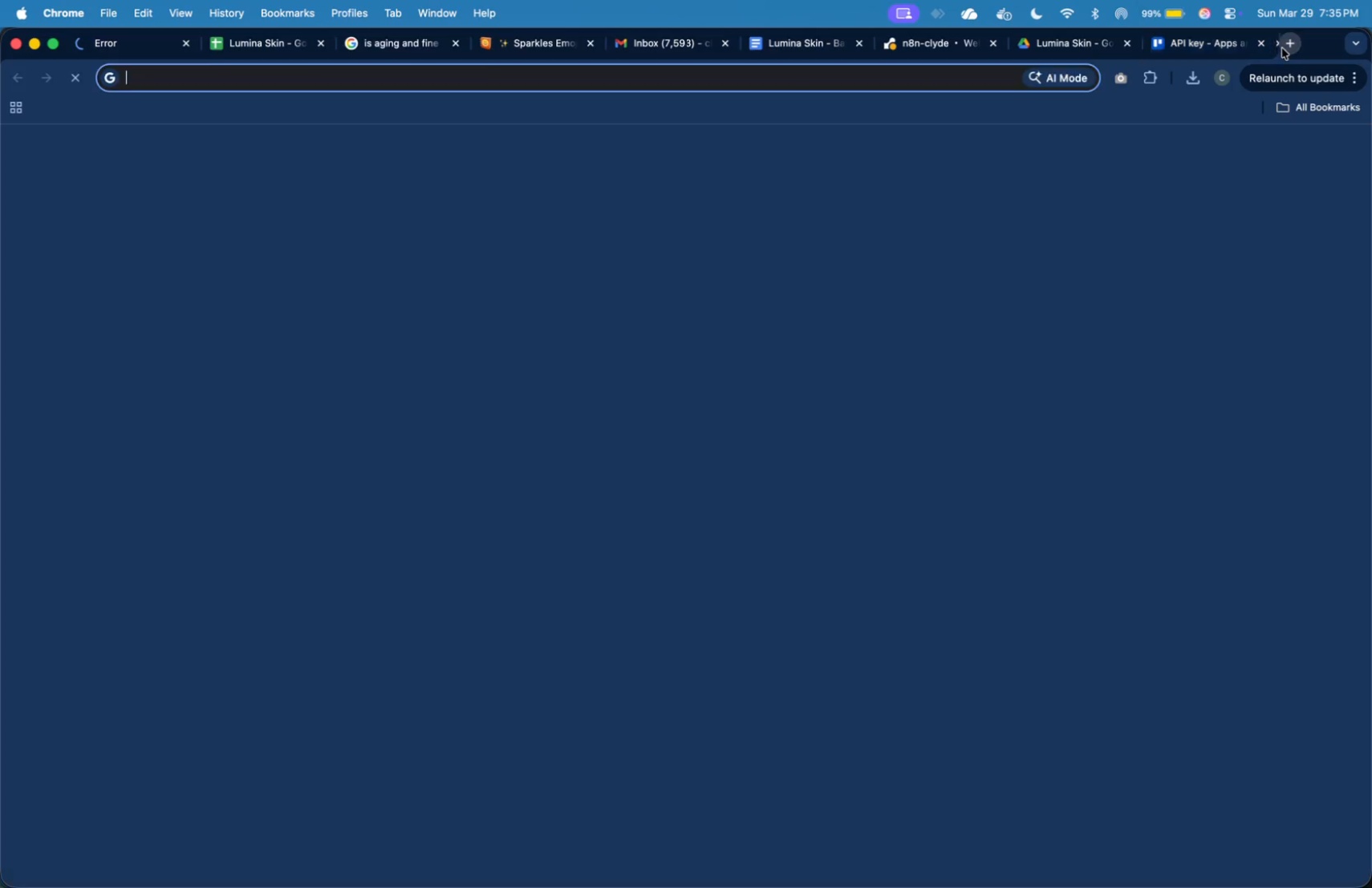 
type(trello.com)
key(Backspace)
 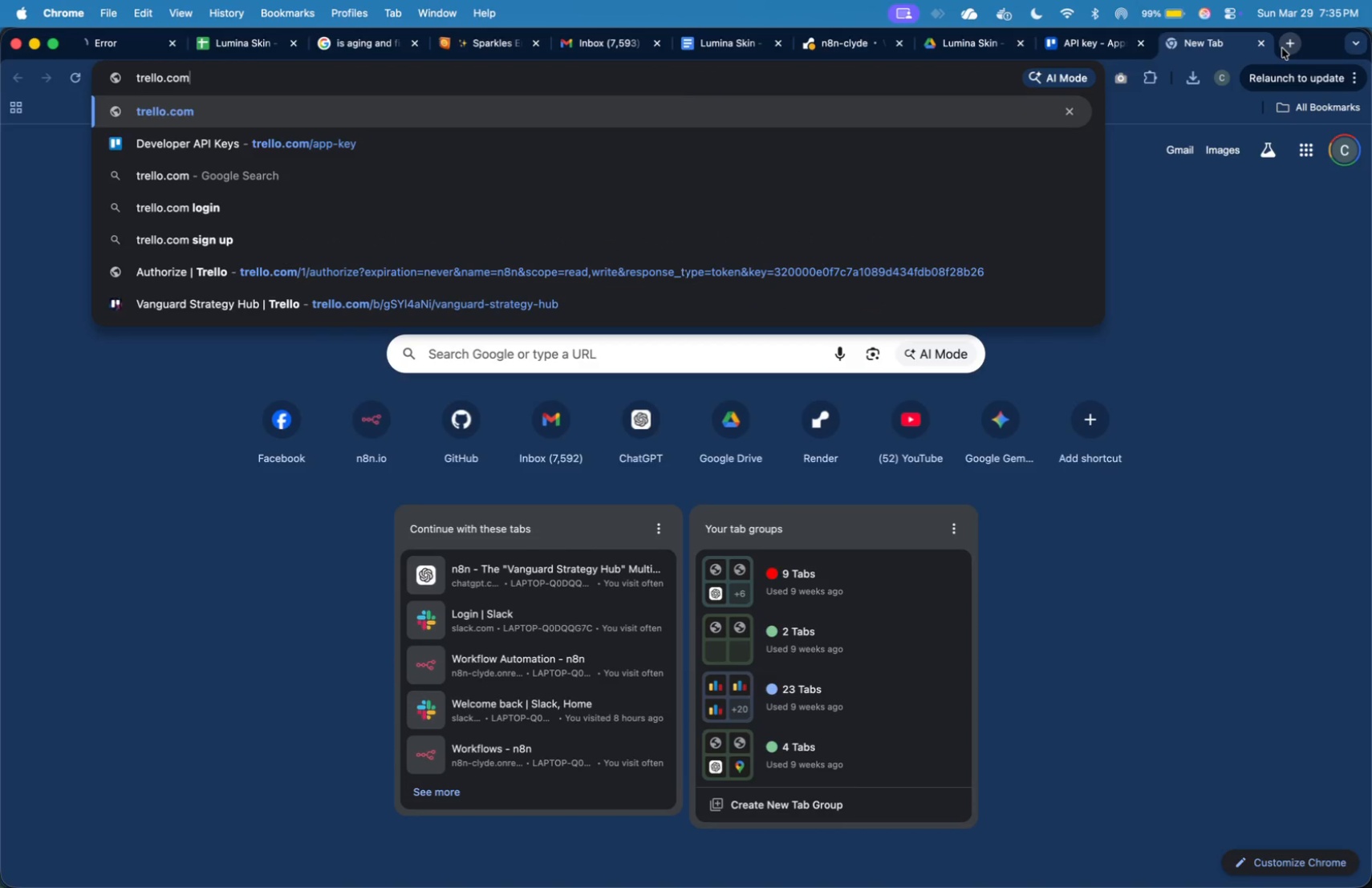 
key(Enter)
 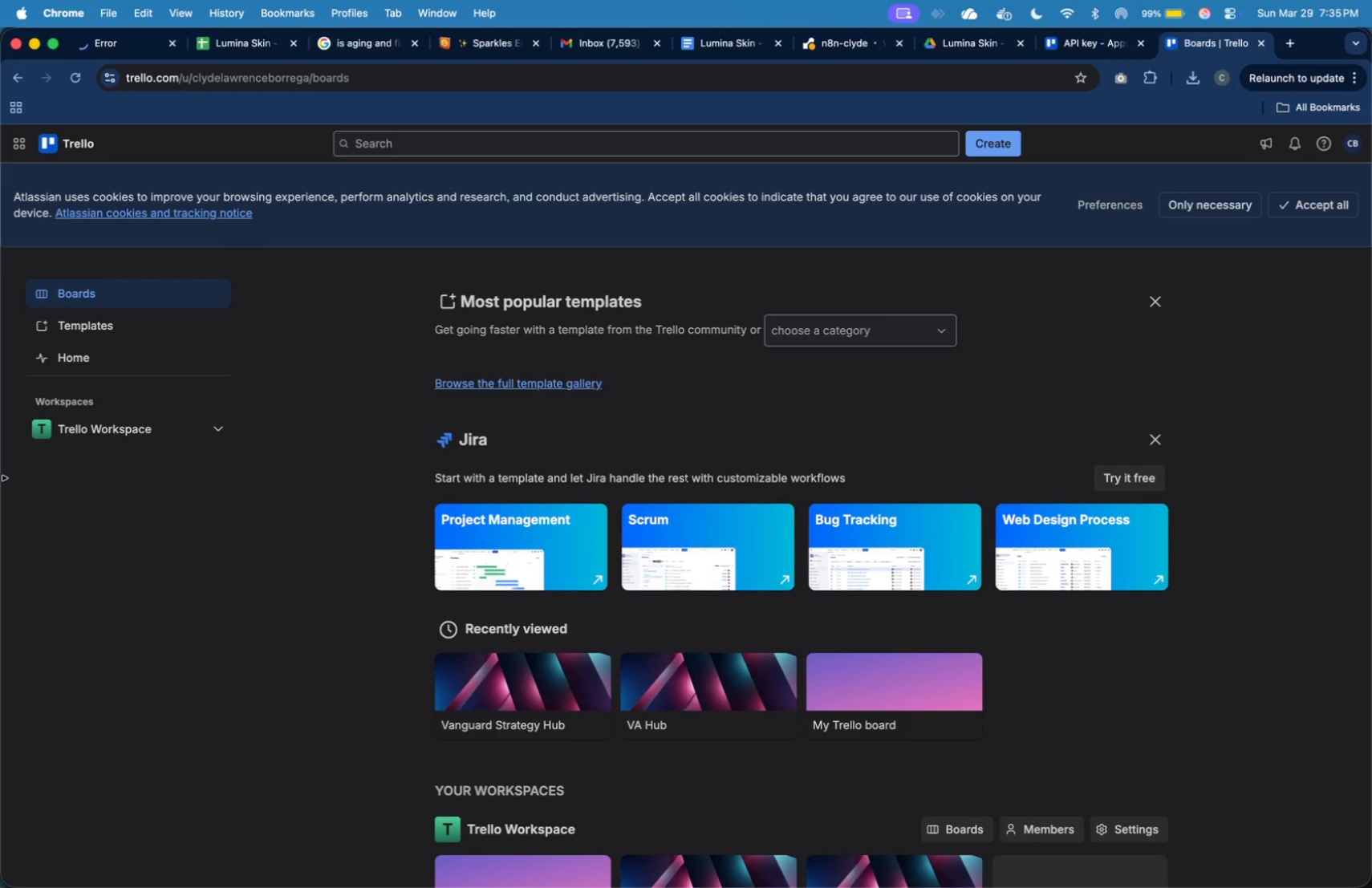 
left_click([147, 435])
 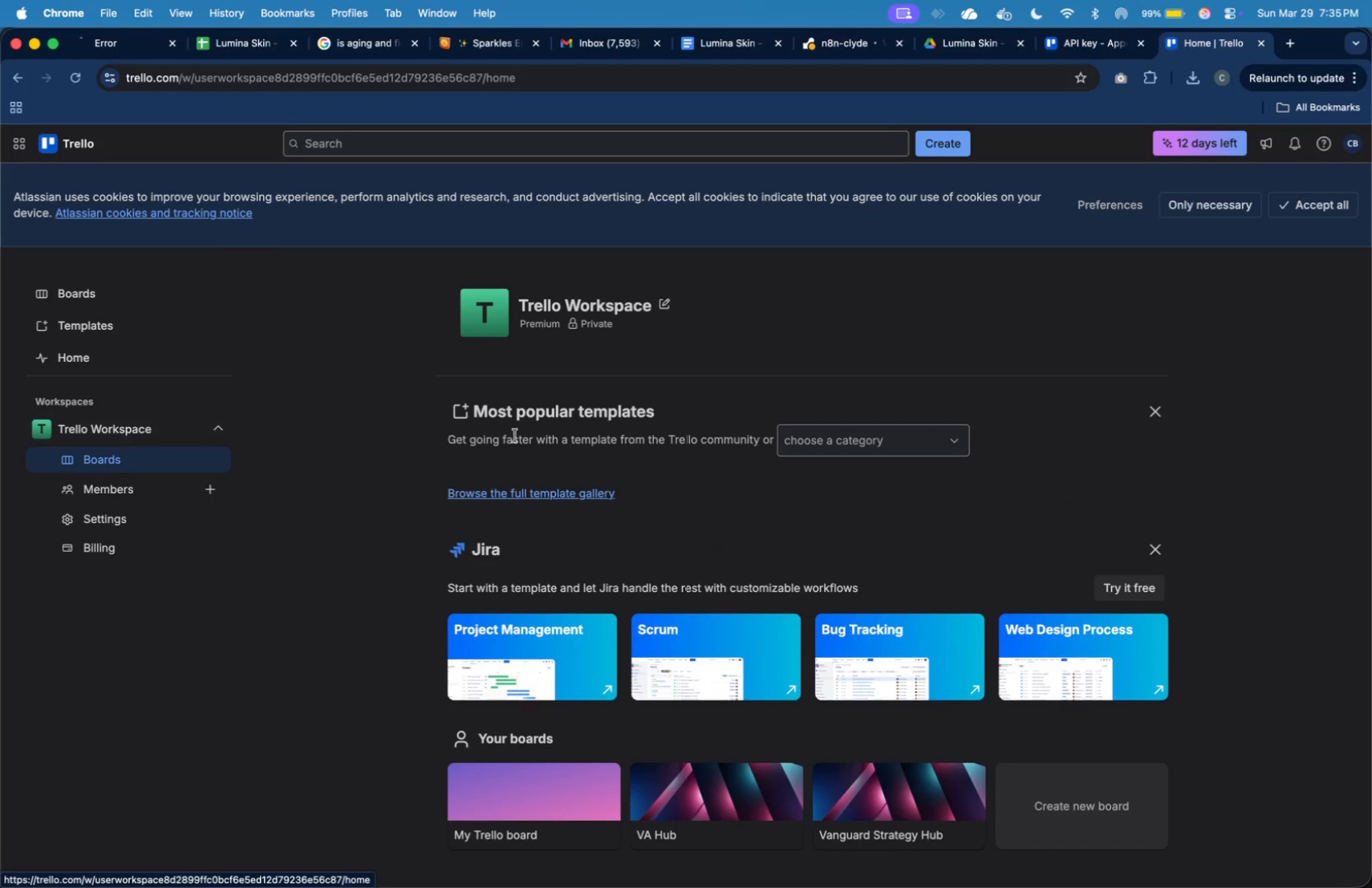 
scroll: coordinate [721, 439], scroll_direction: down, amount: 4.0
 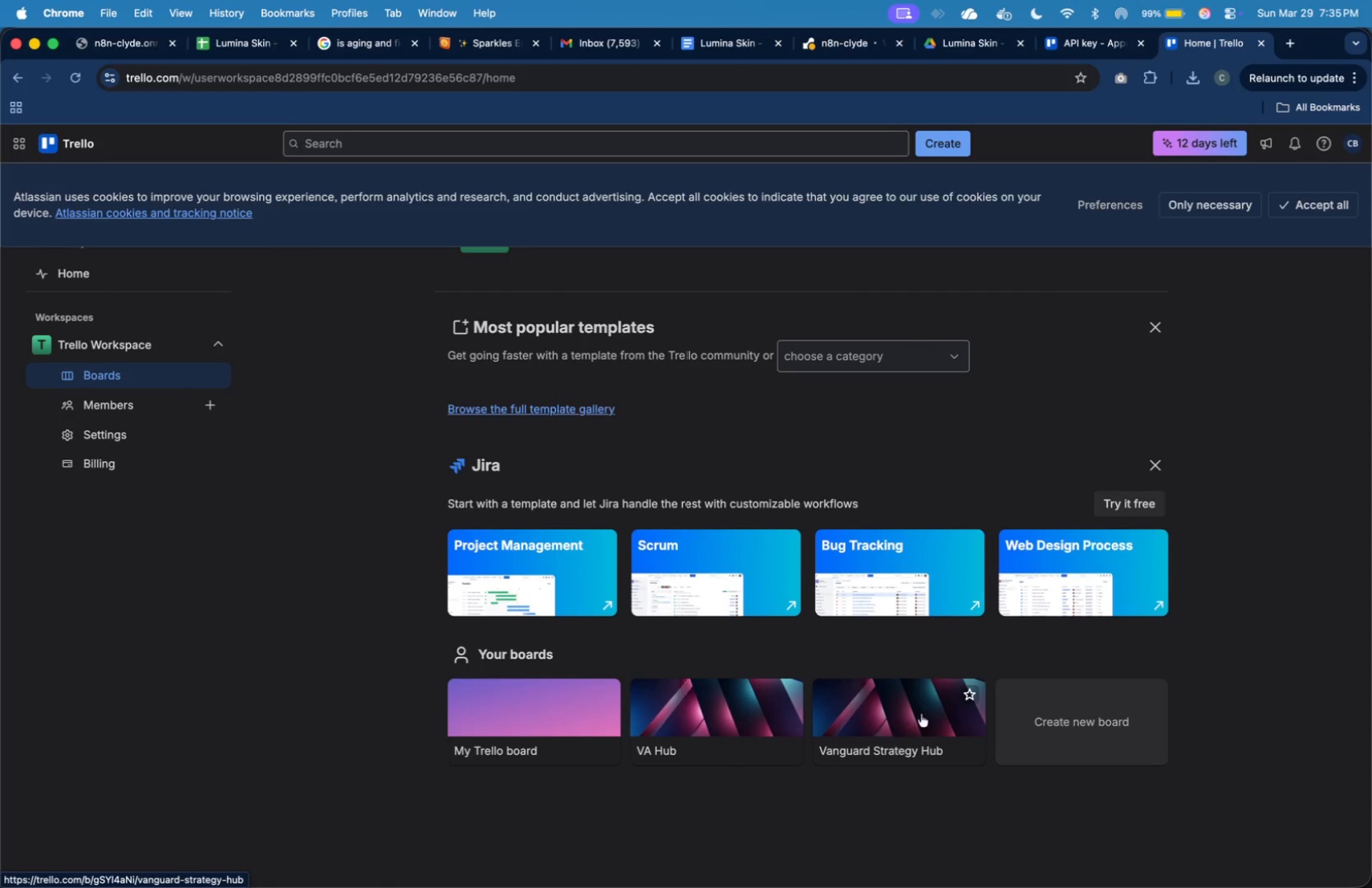 
wait(8.07)
 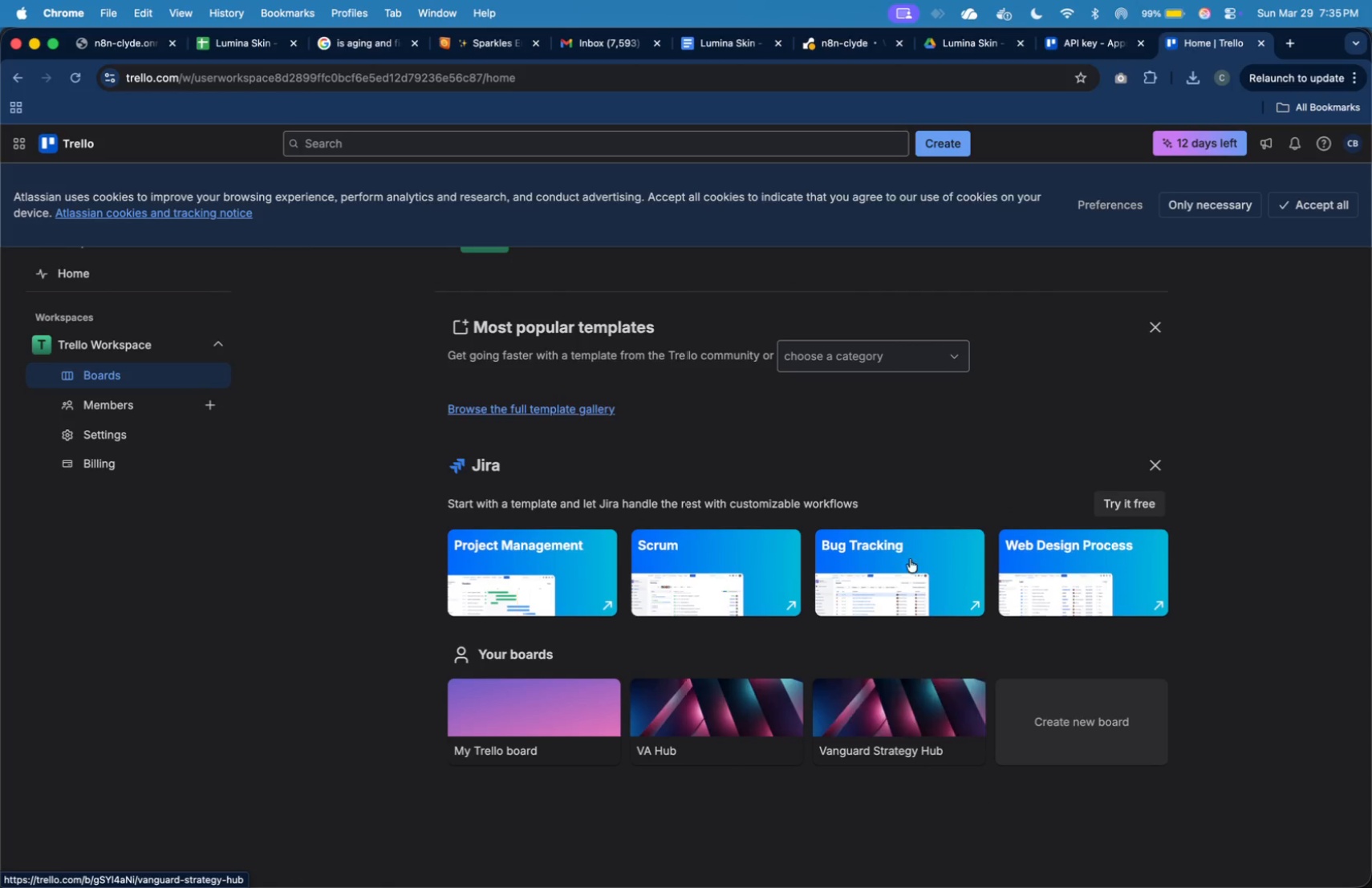 
type(Lumina Skin)
 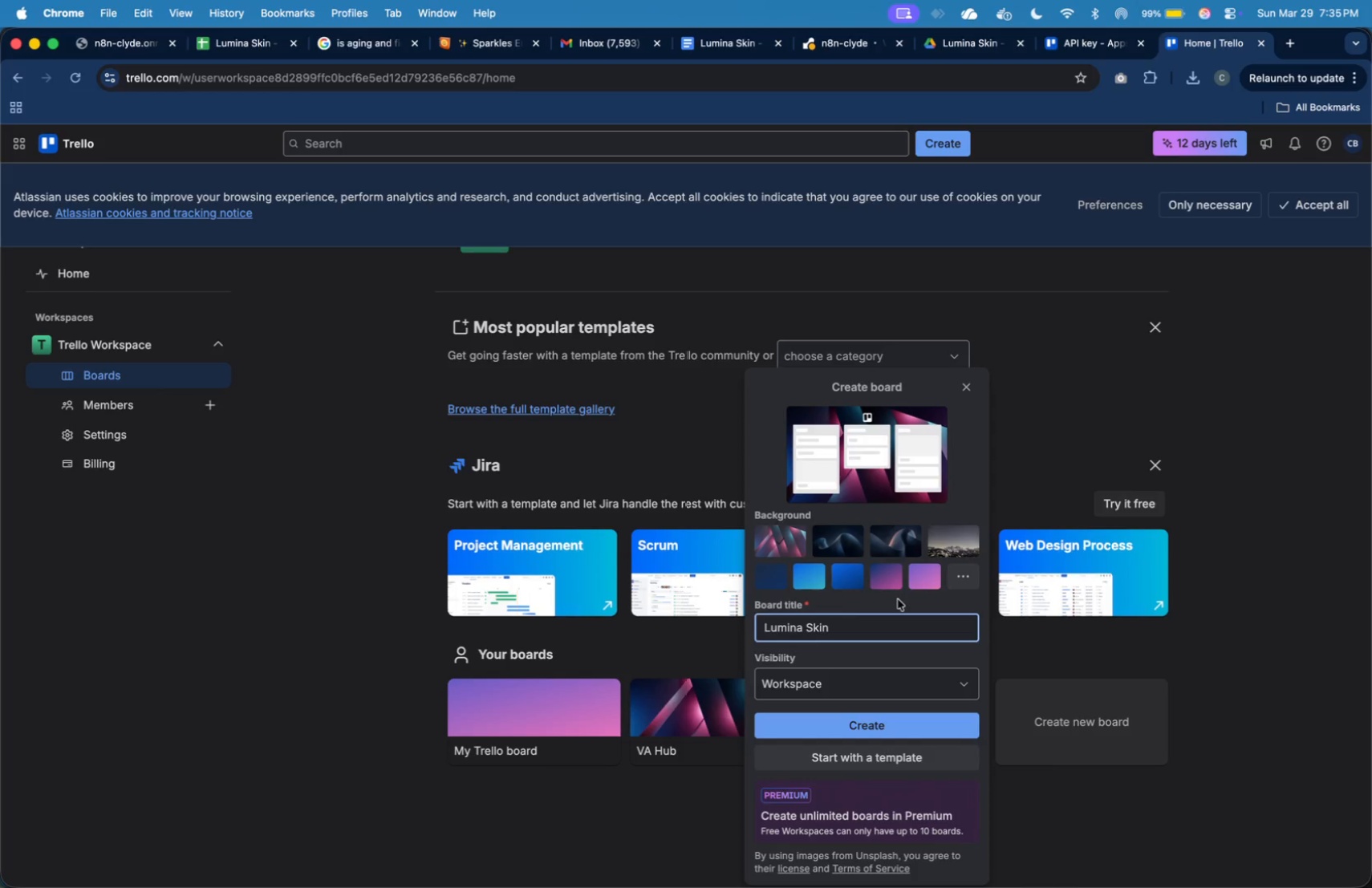 
left_click([110, 46])
 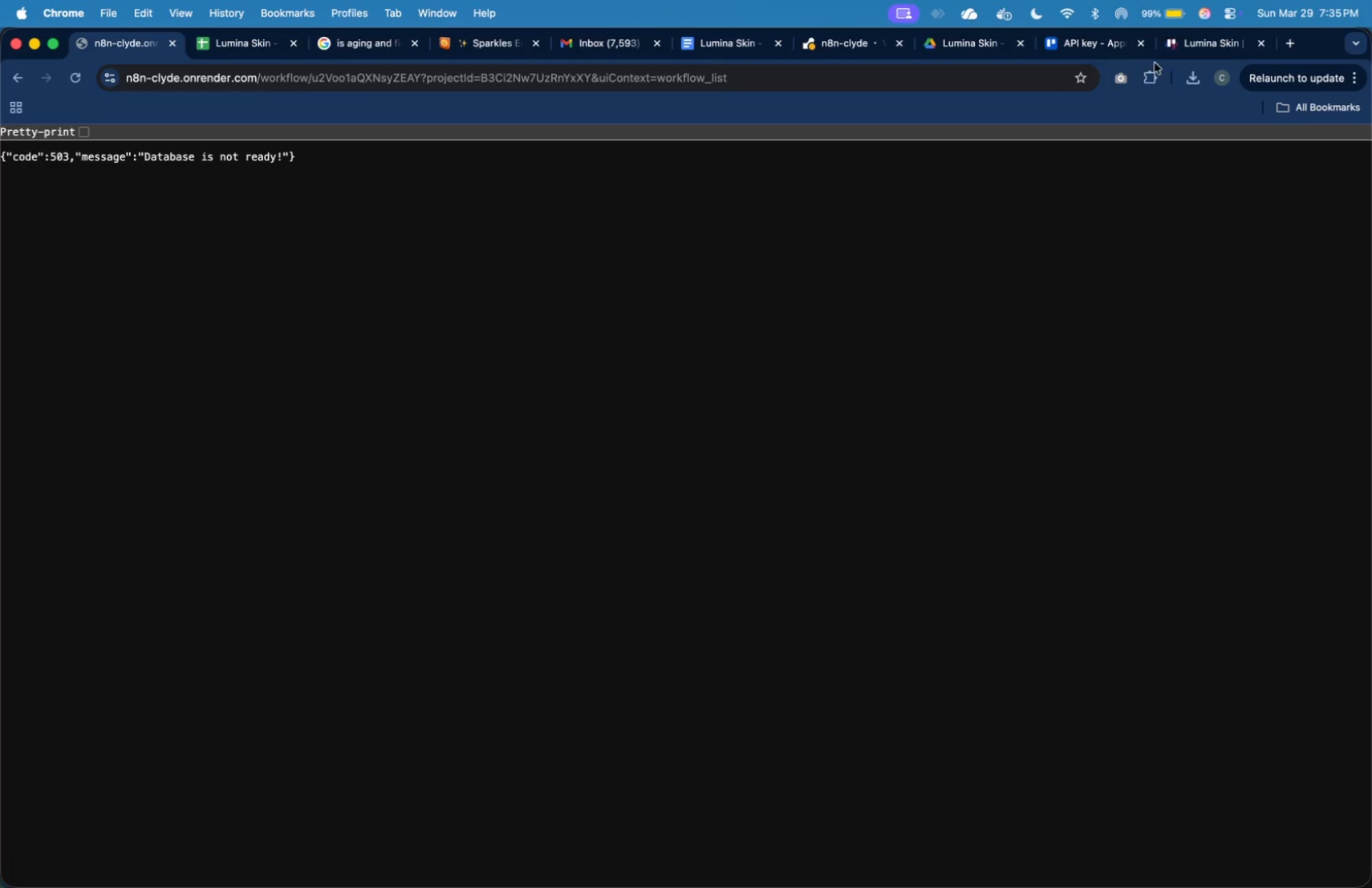 
left_click([1179, 46])
 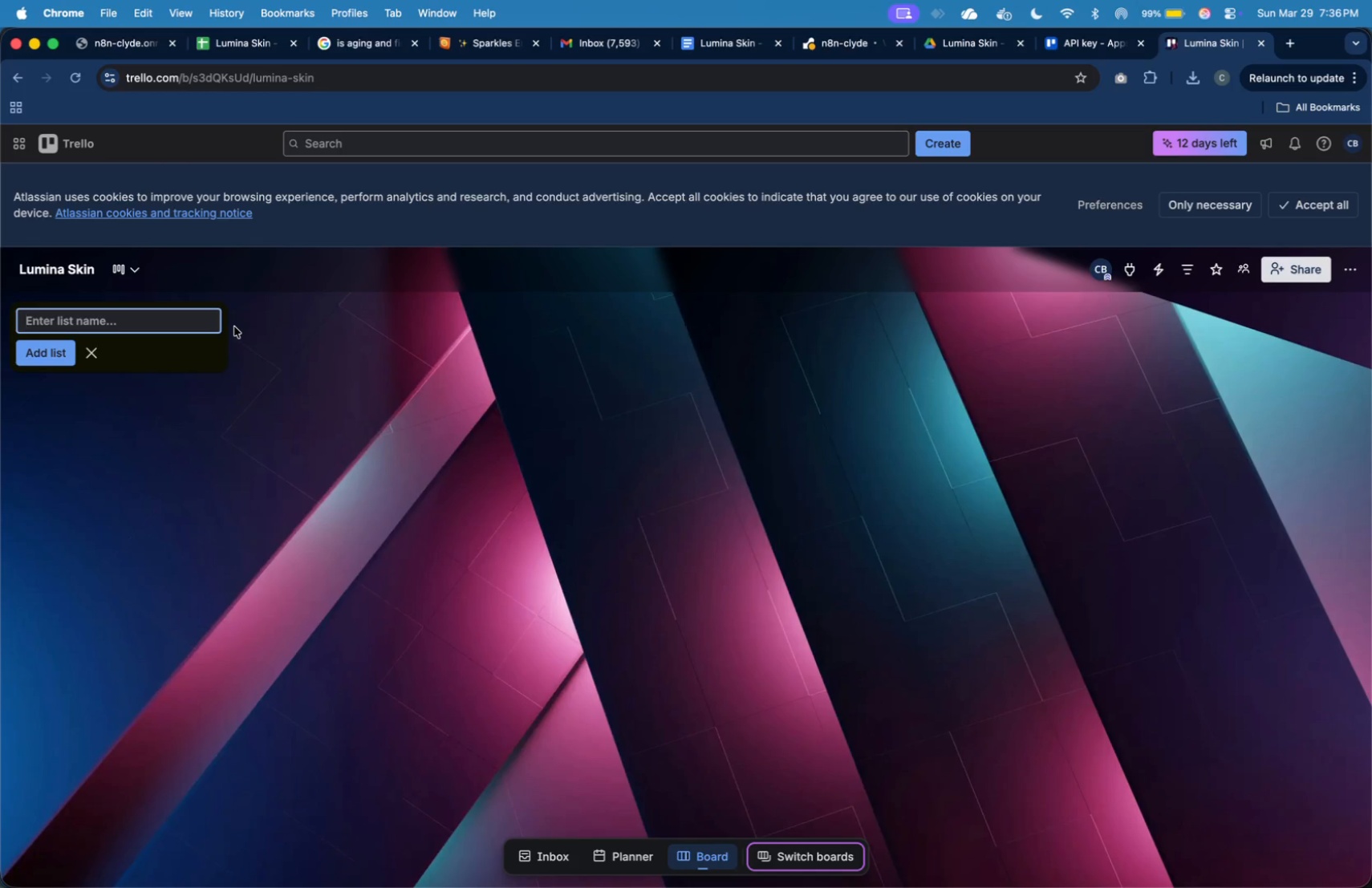 
wait(40.38)
 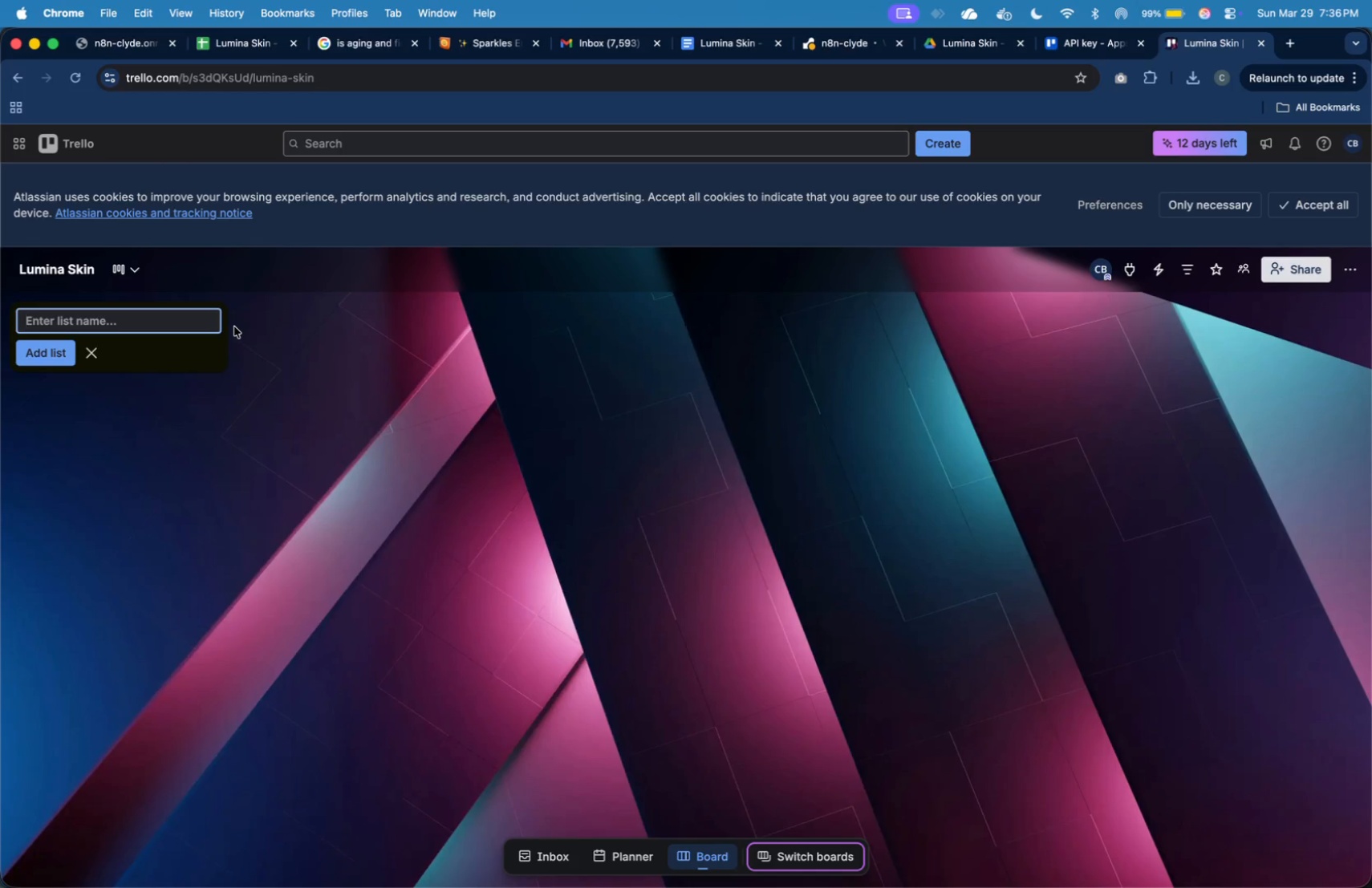 
left_click([1287, 47])
 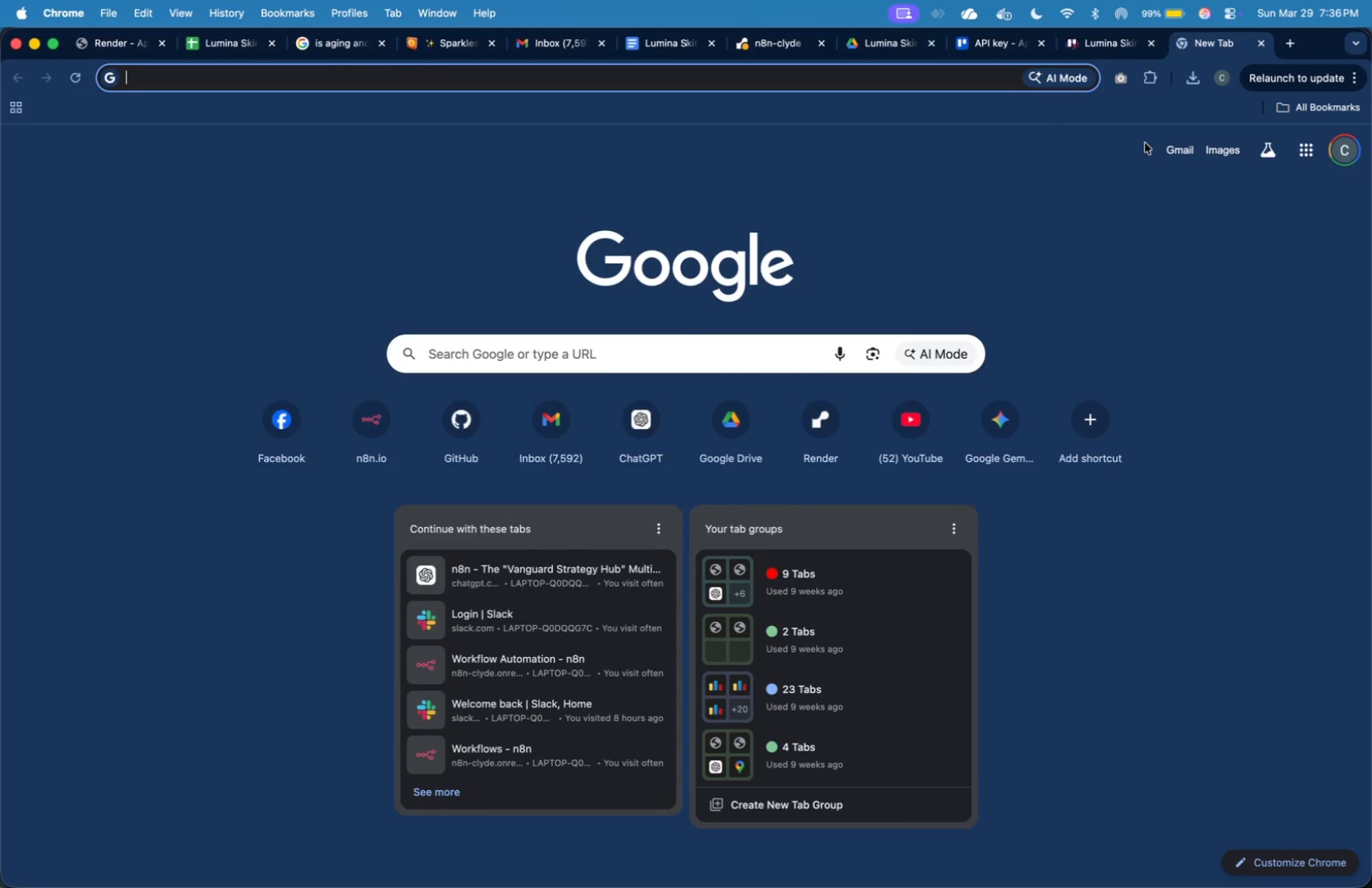 
type(slack)
 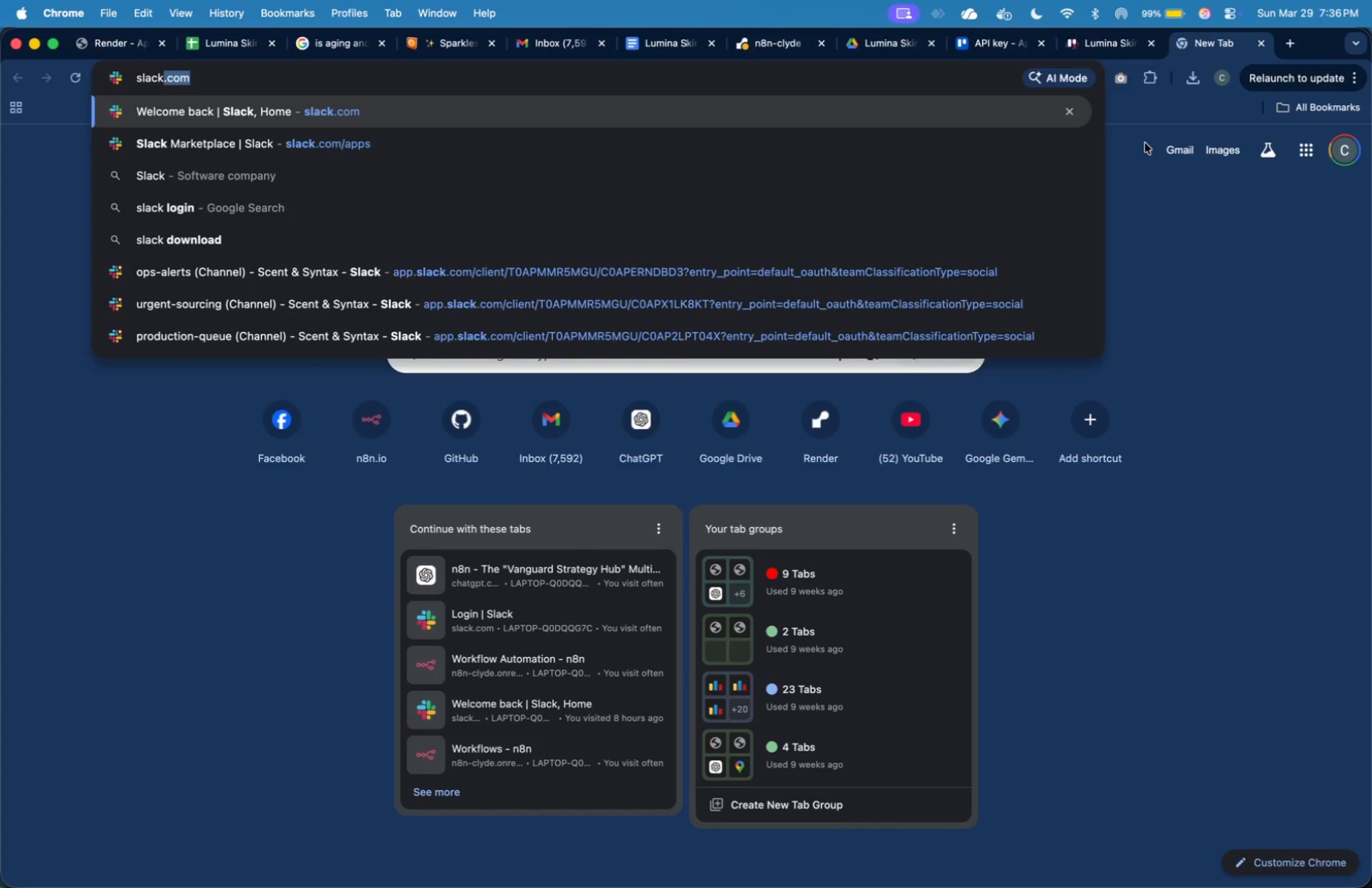 
key(Enter)
 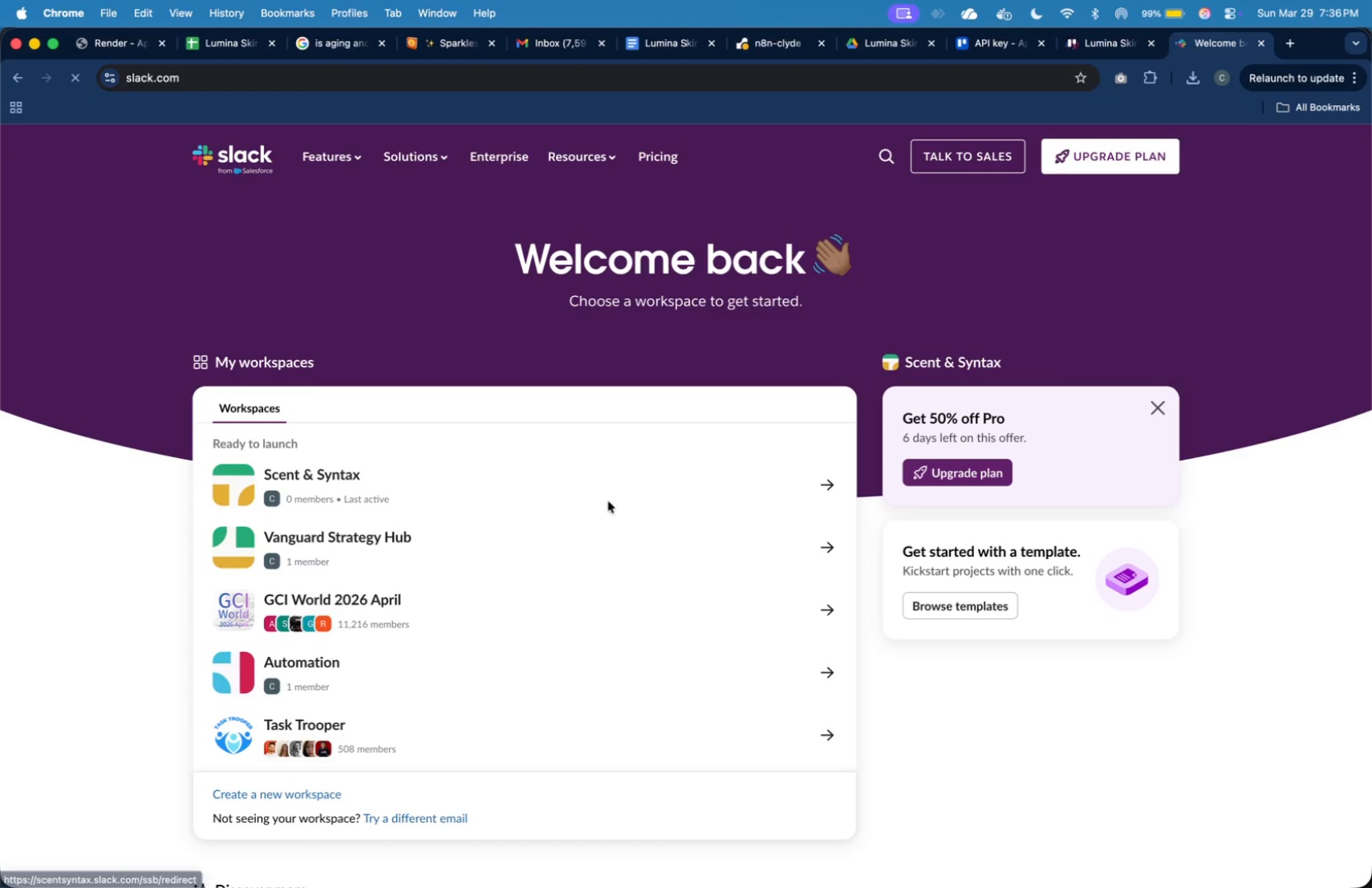 
wait(5.3)
 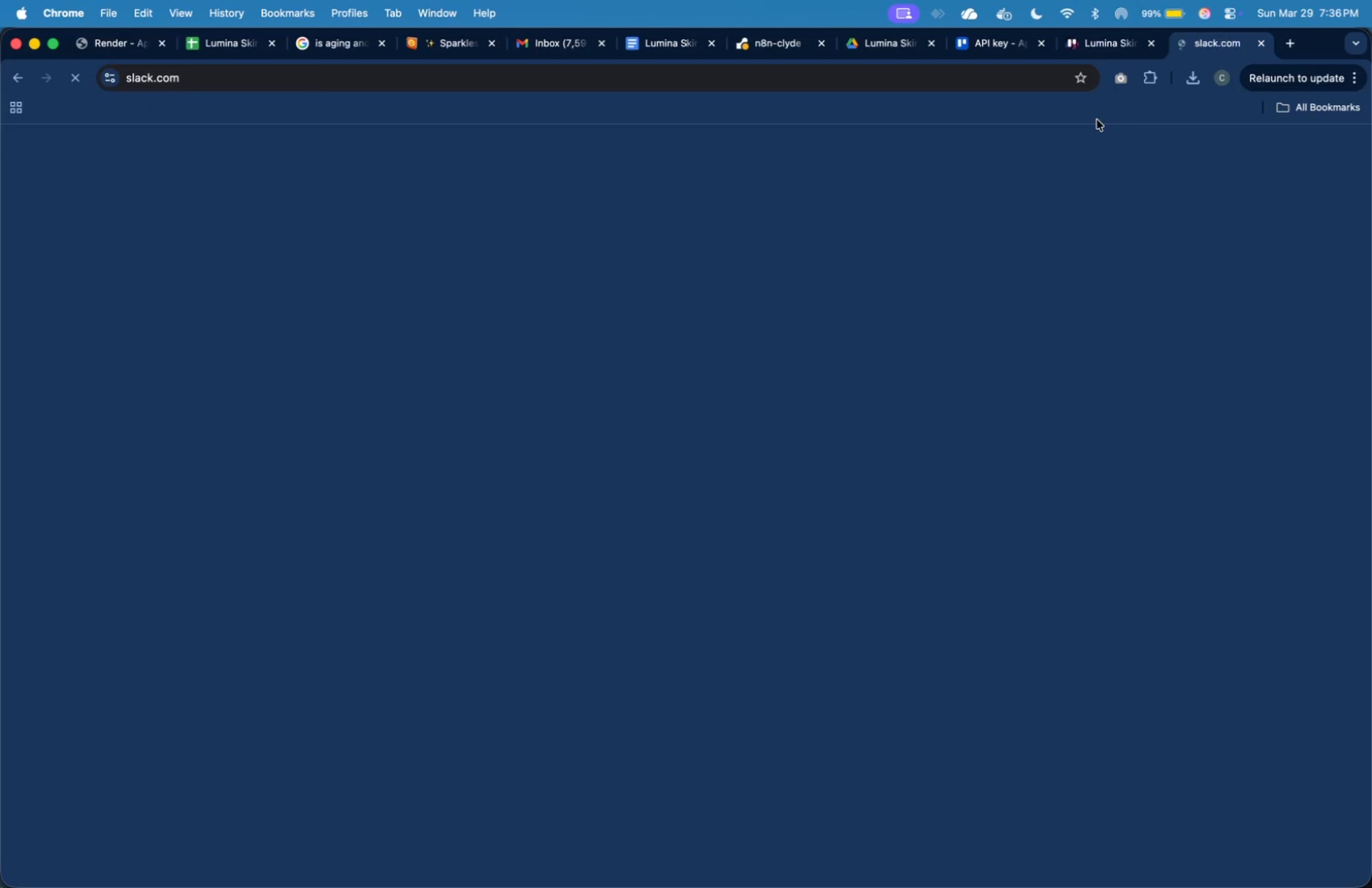 
left_click([323, 787])
 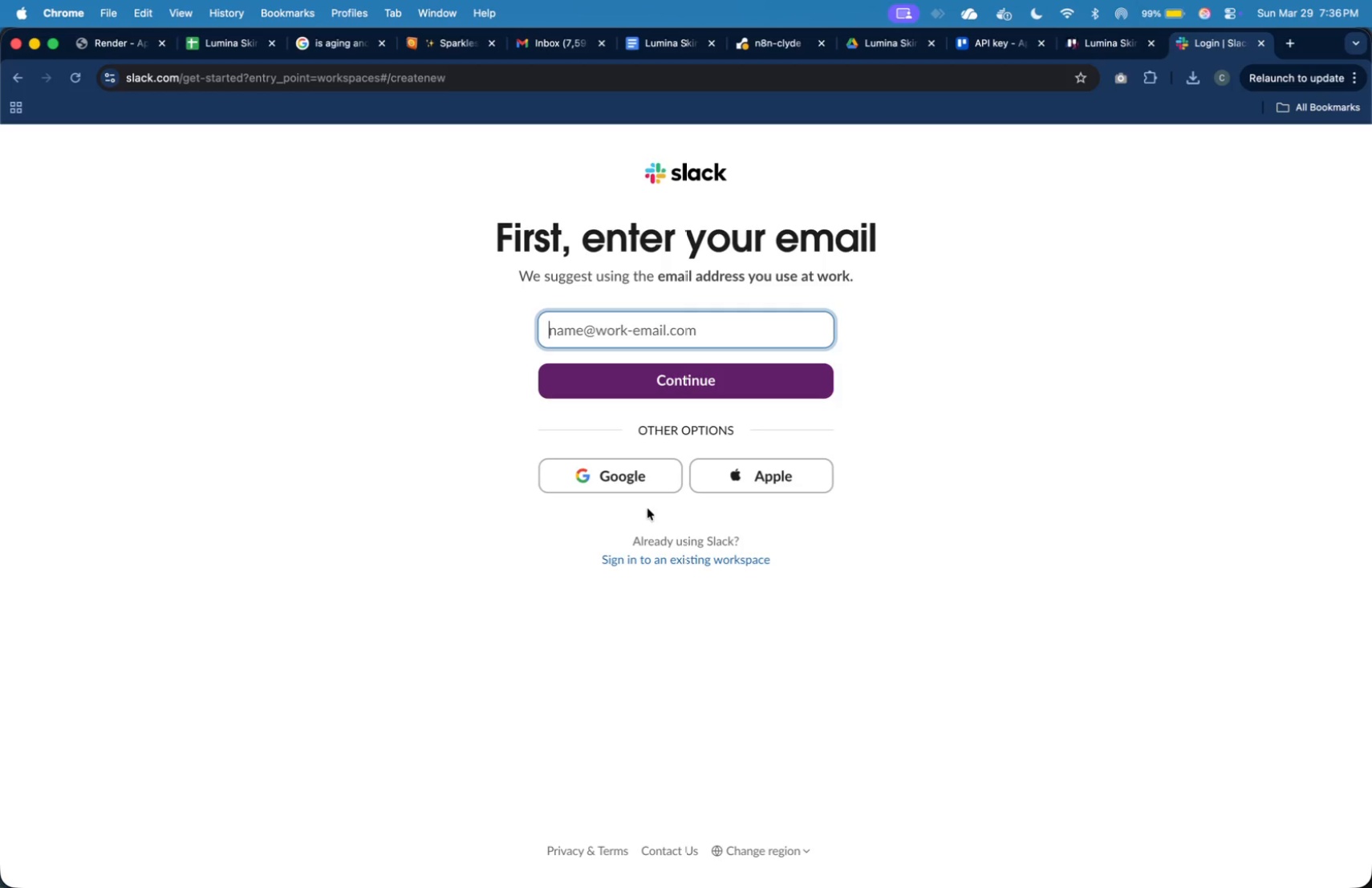 
left_click([645, 481])
 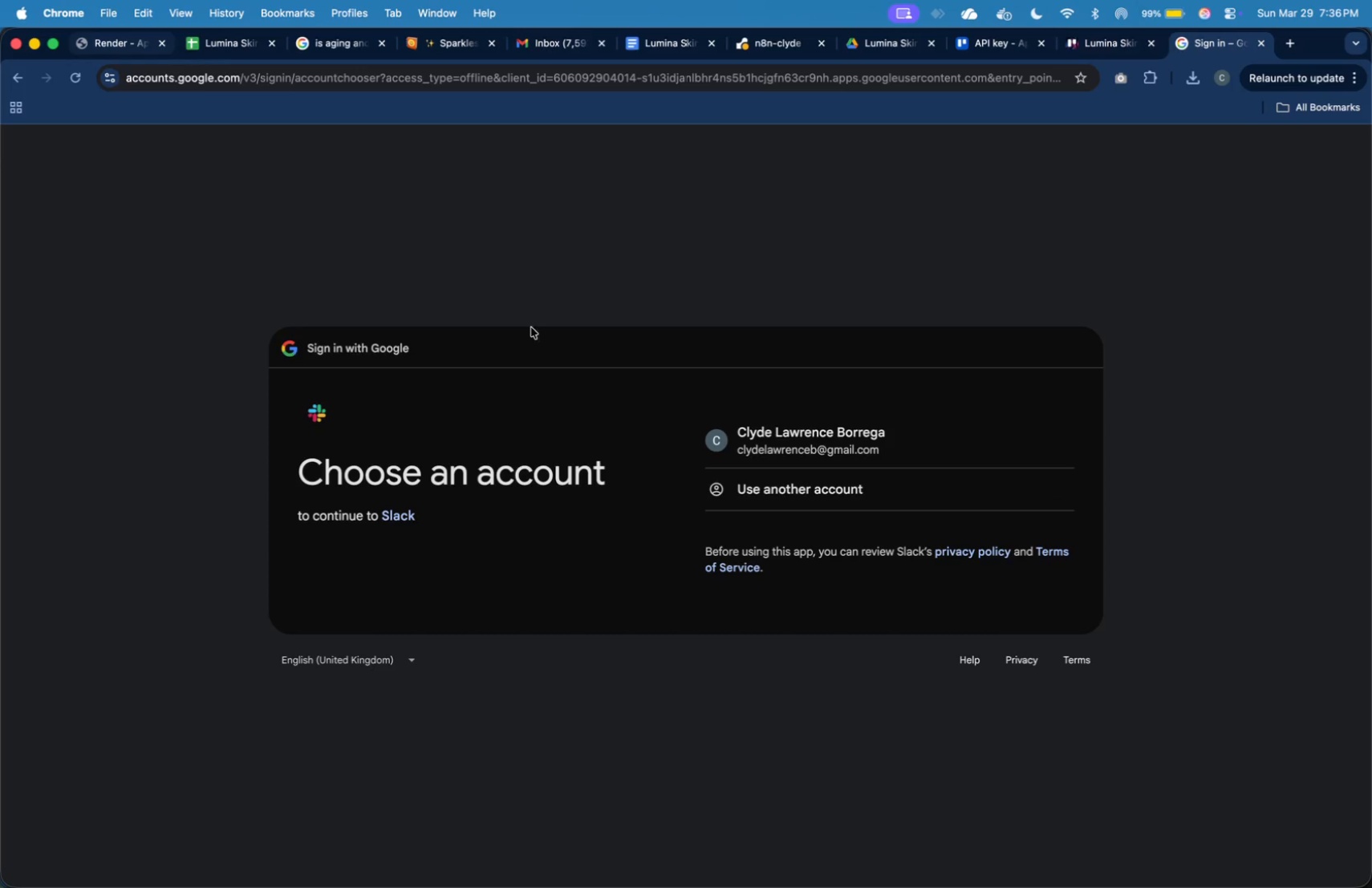 
left_click([716, 422])
 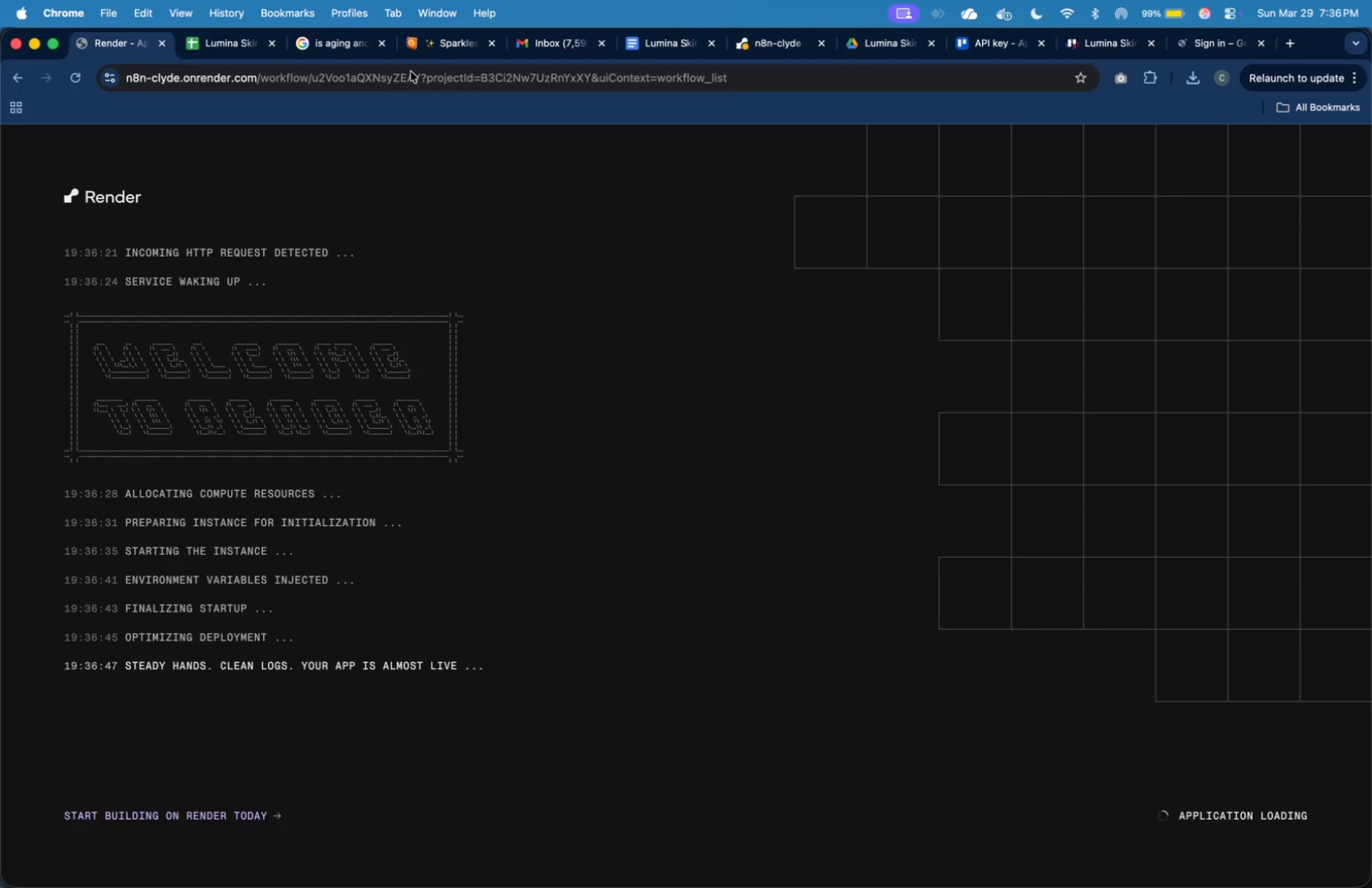 
left_click([760, 46])
 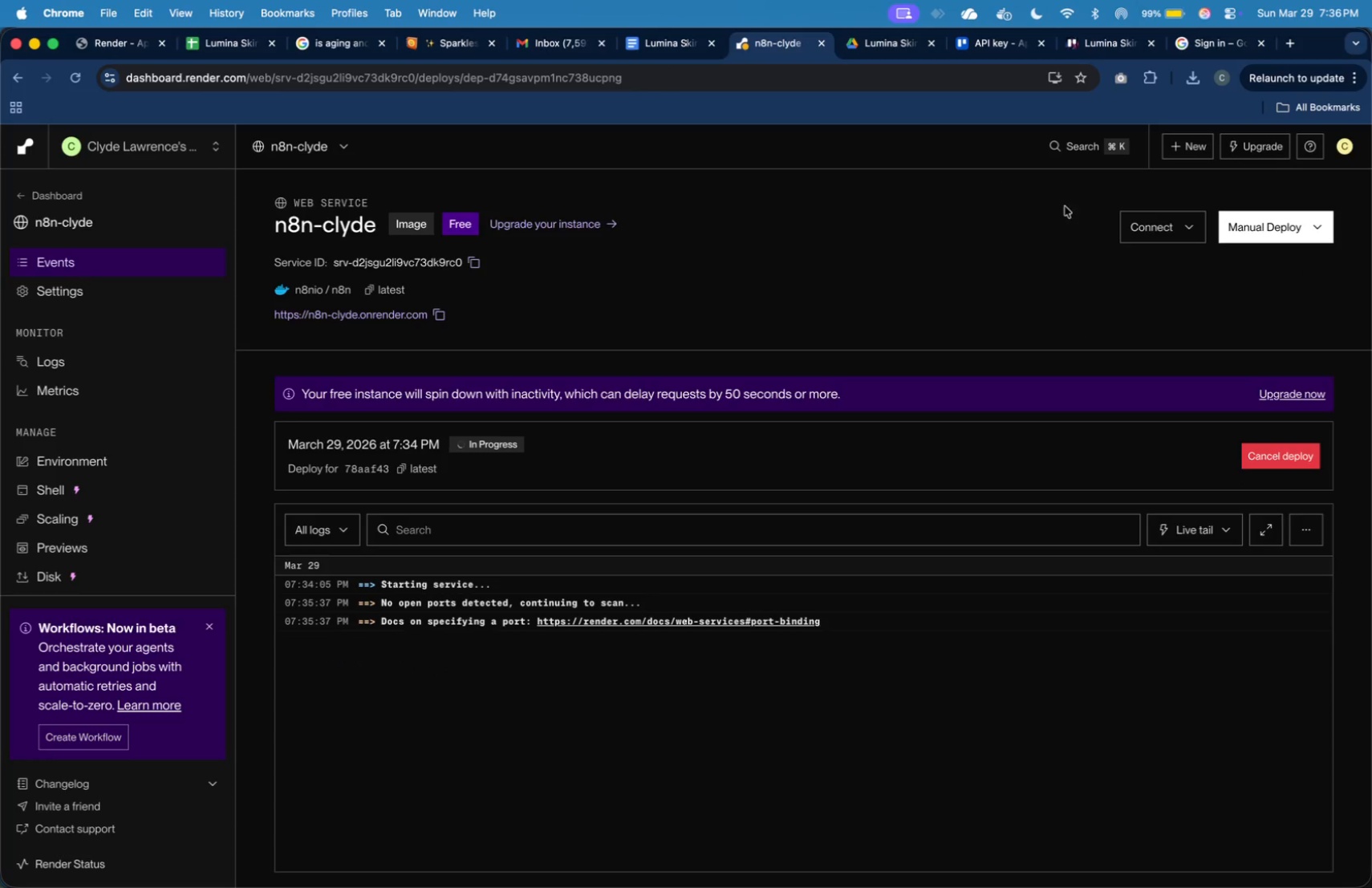 
left_click([1297, 235])
 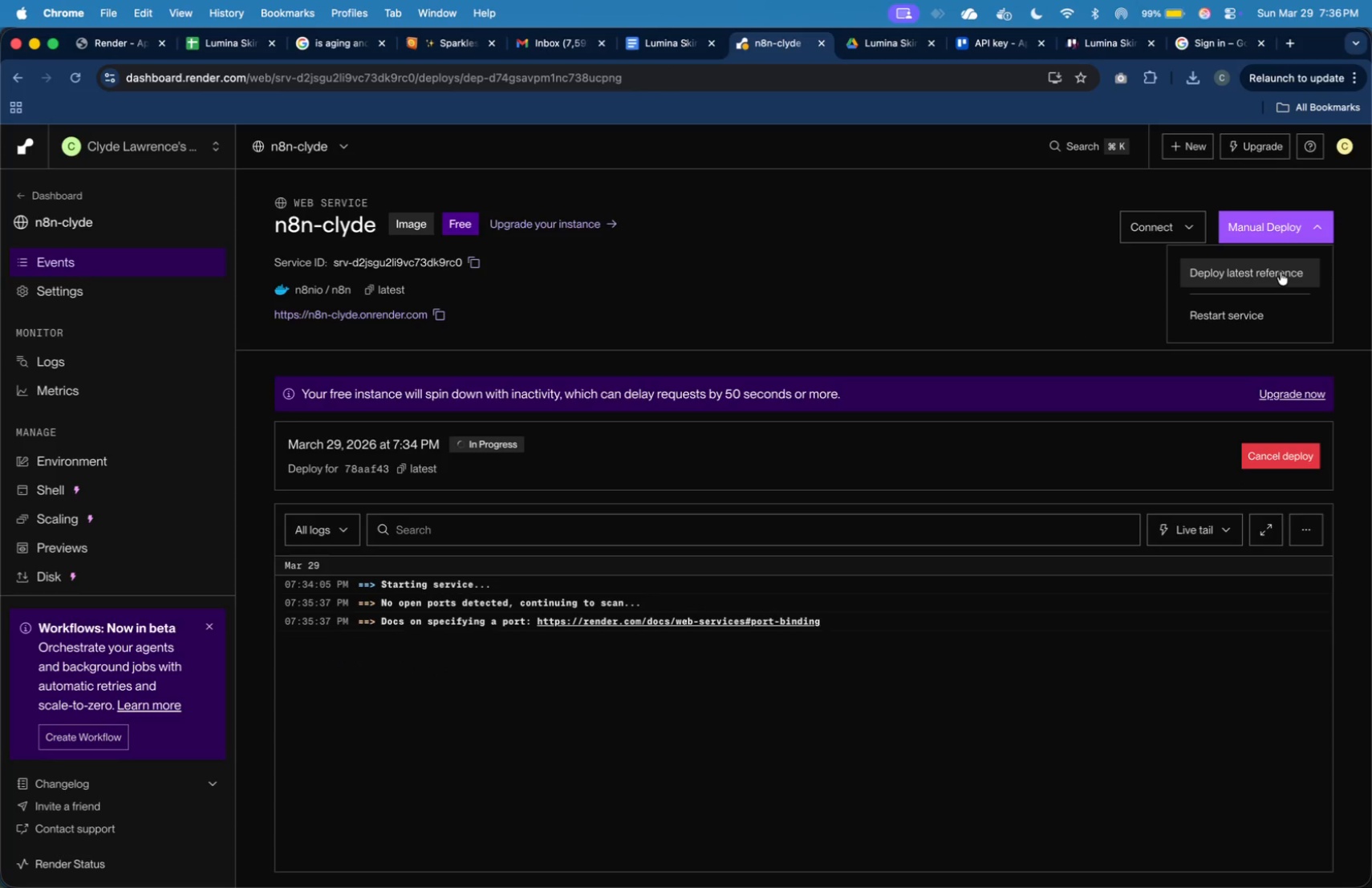 
left_click([1281, 272])
 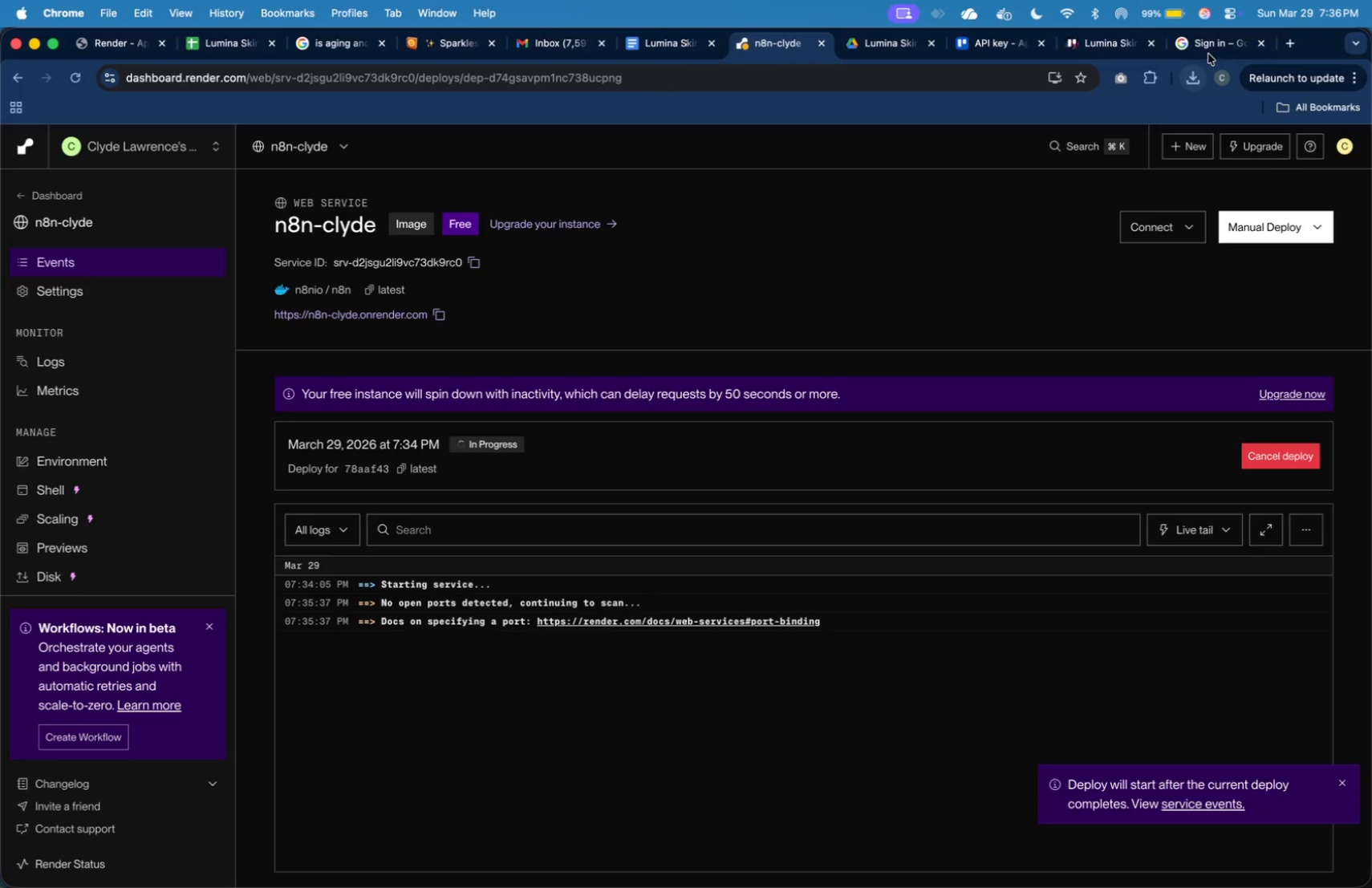 
left_click([1212, 48])
 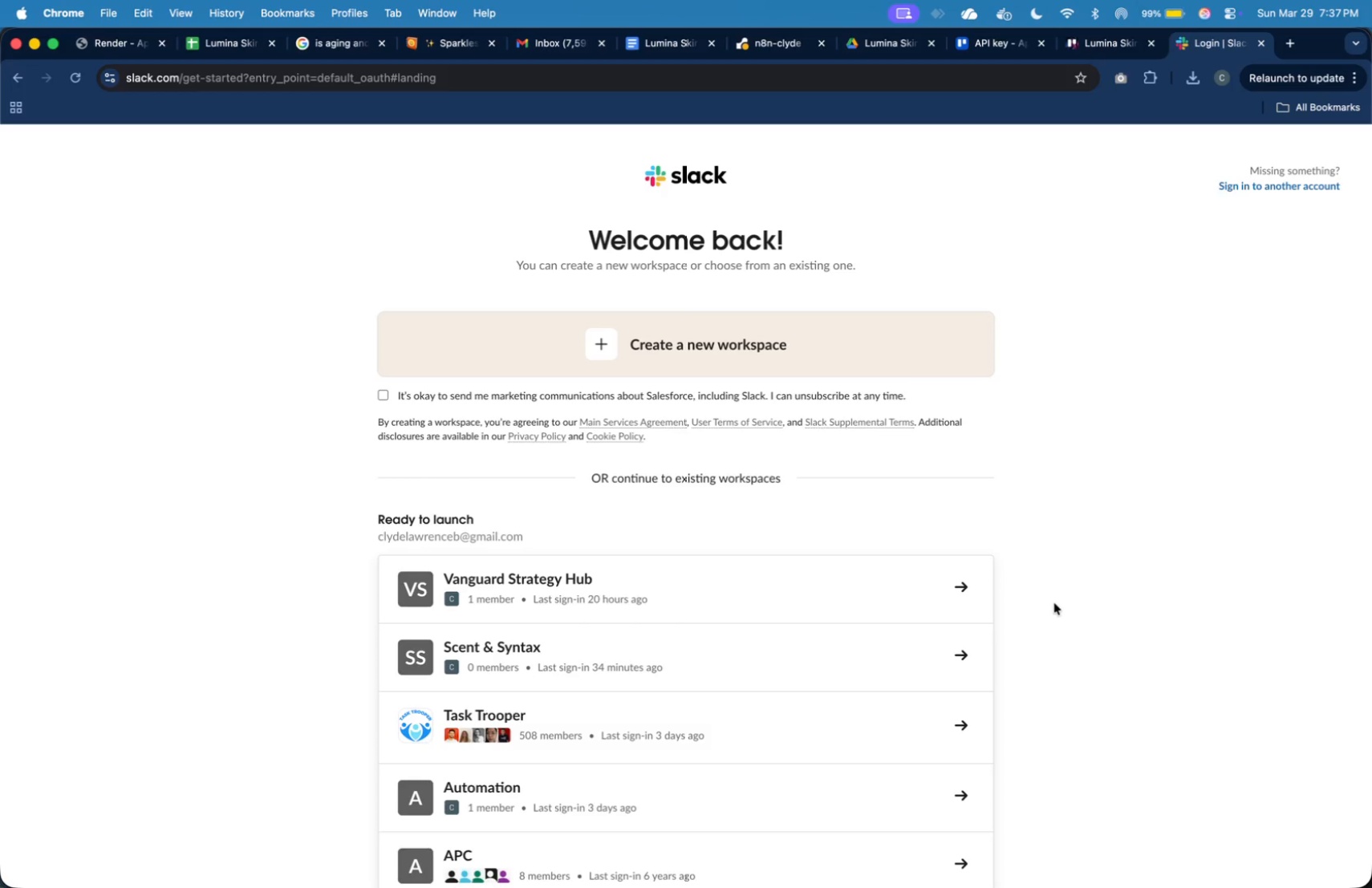 
wait(43.92)
 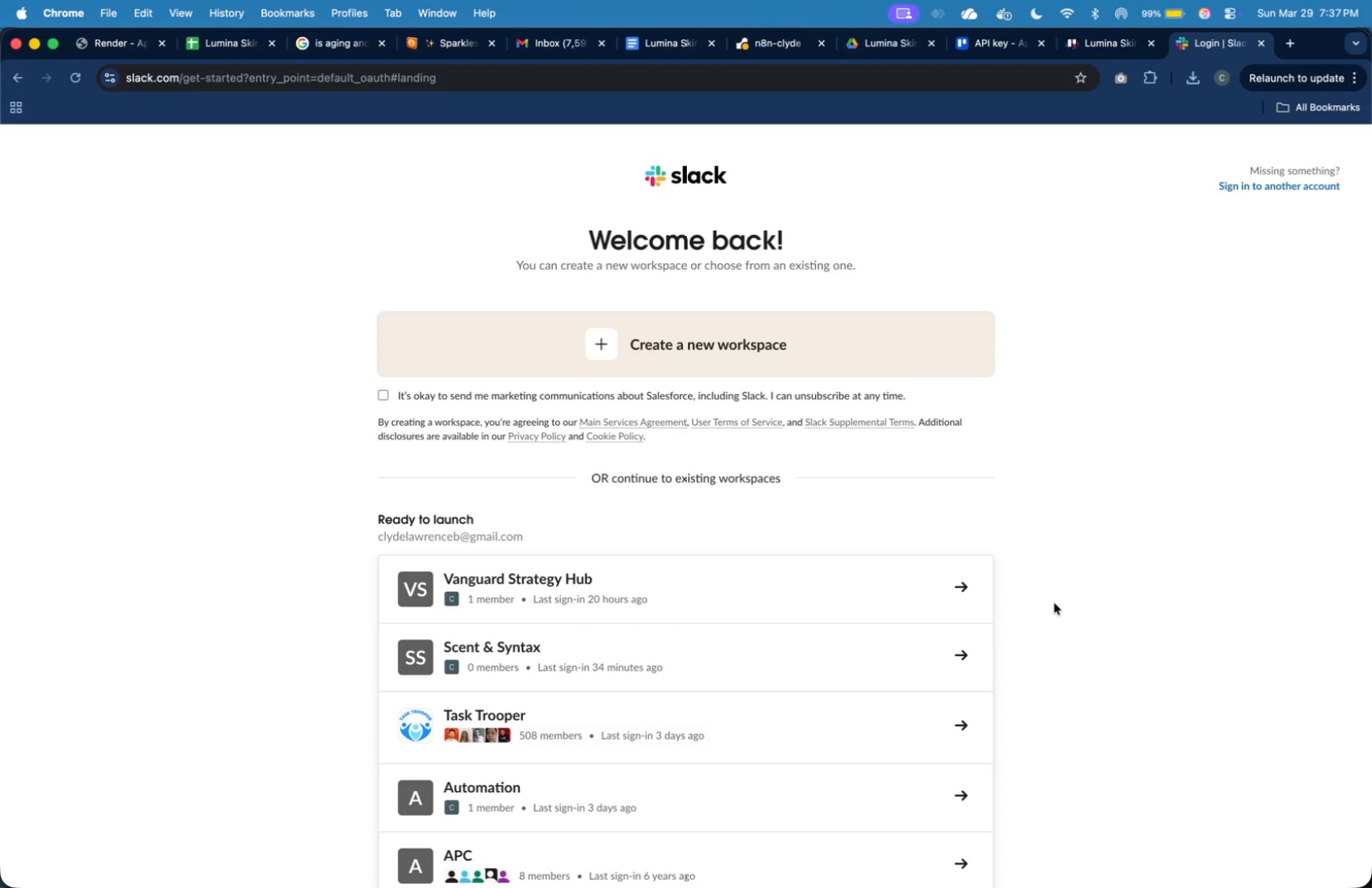 
left_click([839, 347])
 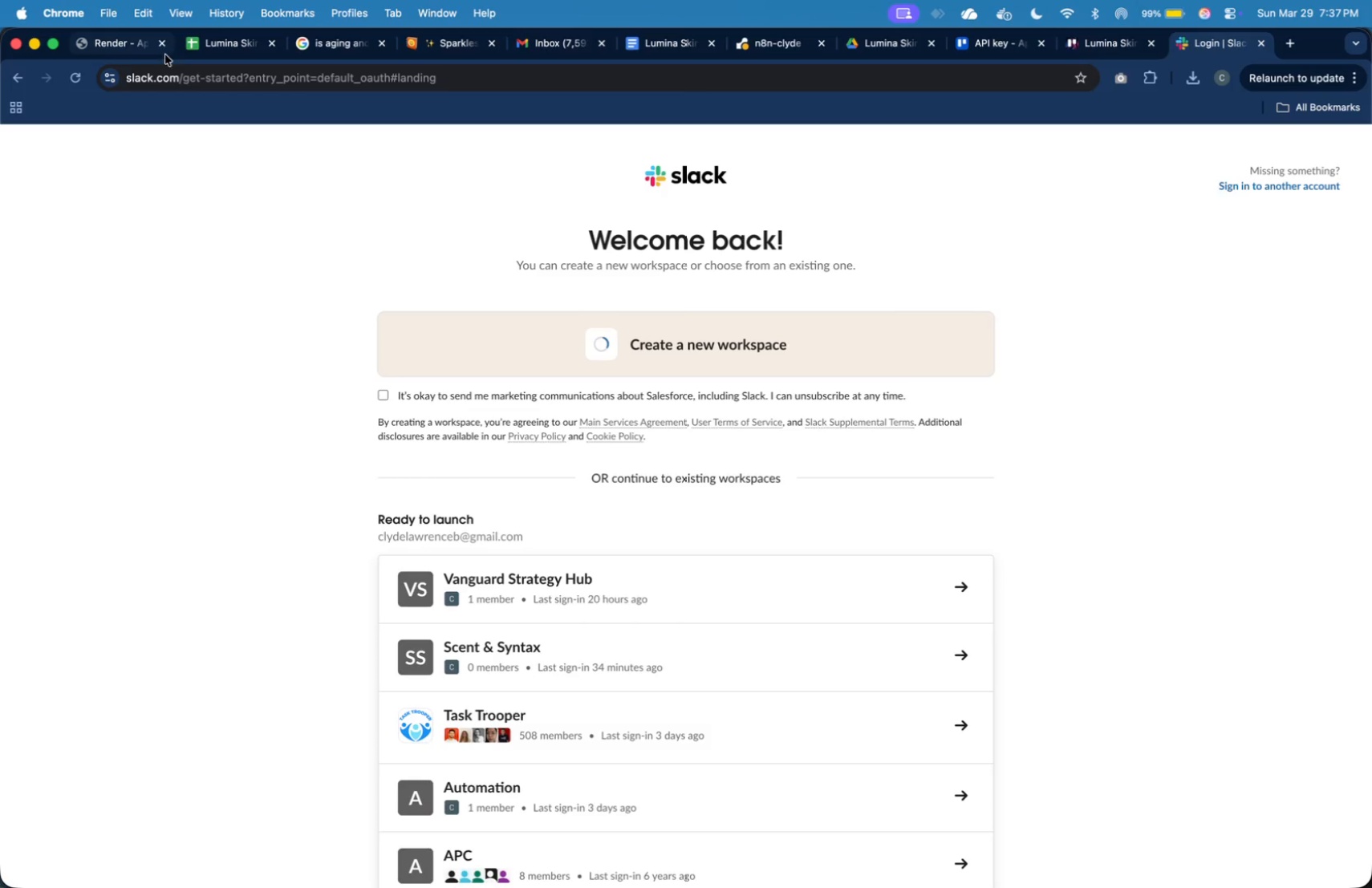 
left_click([124, 43])
 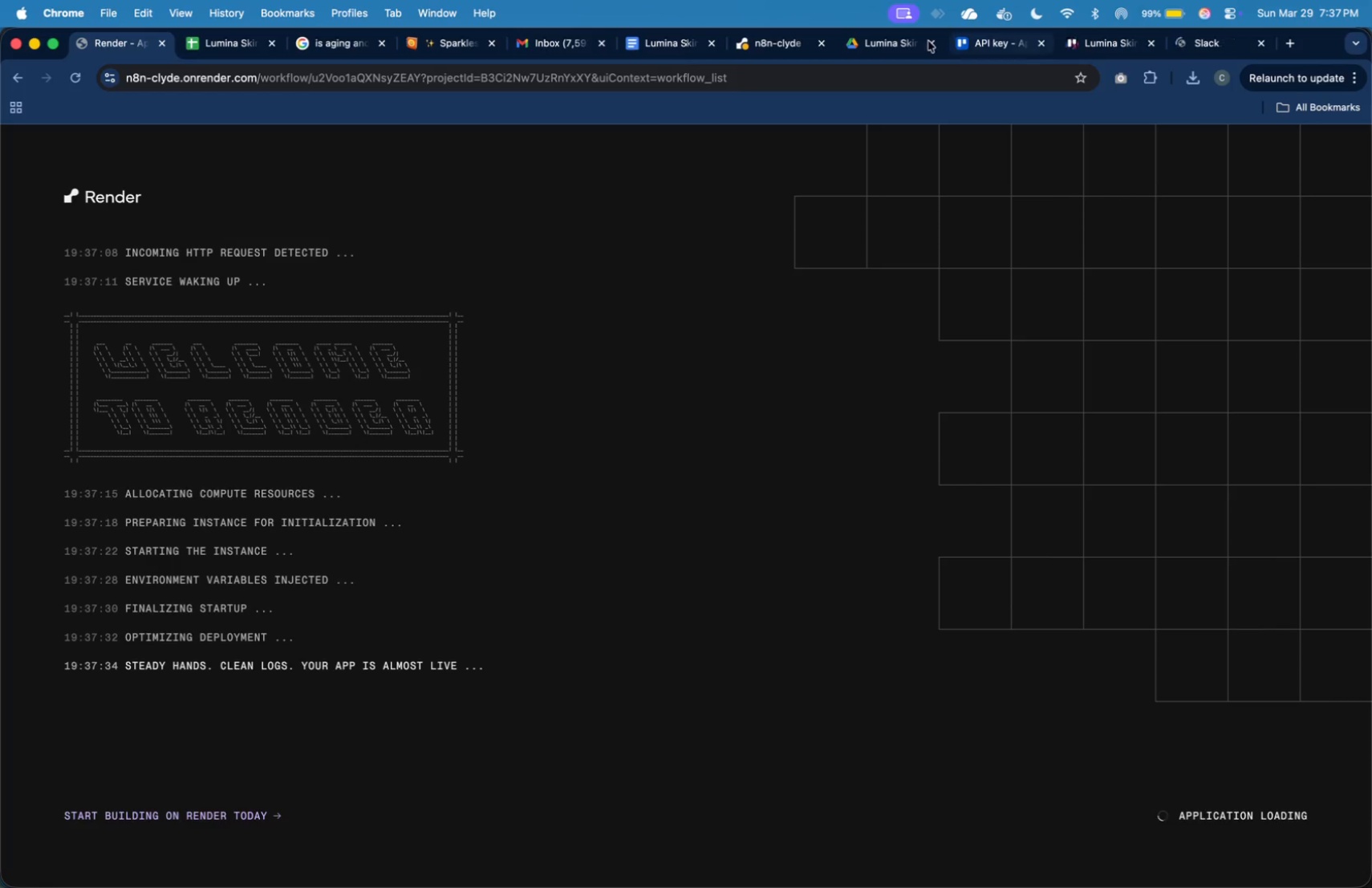 
left_click([765, 43])
 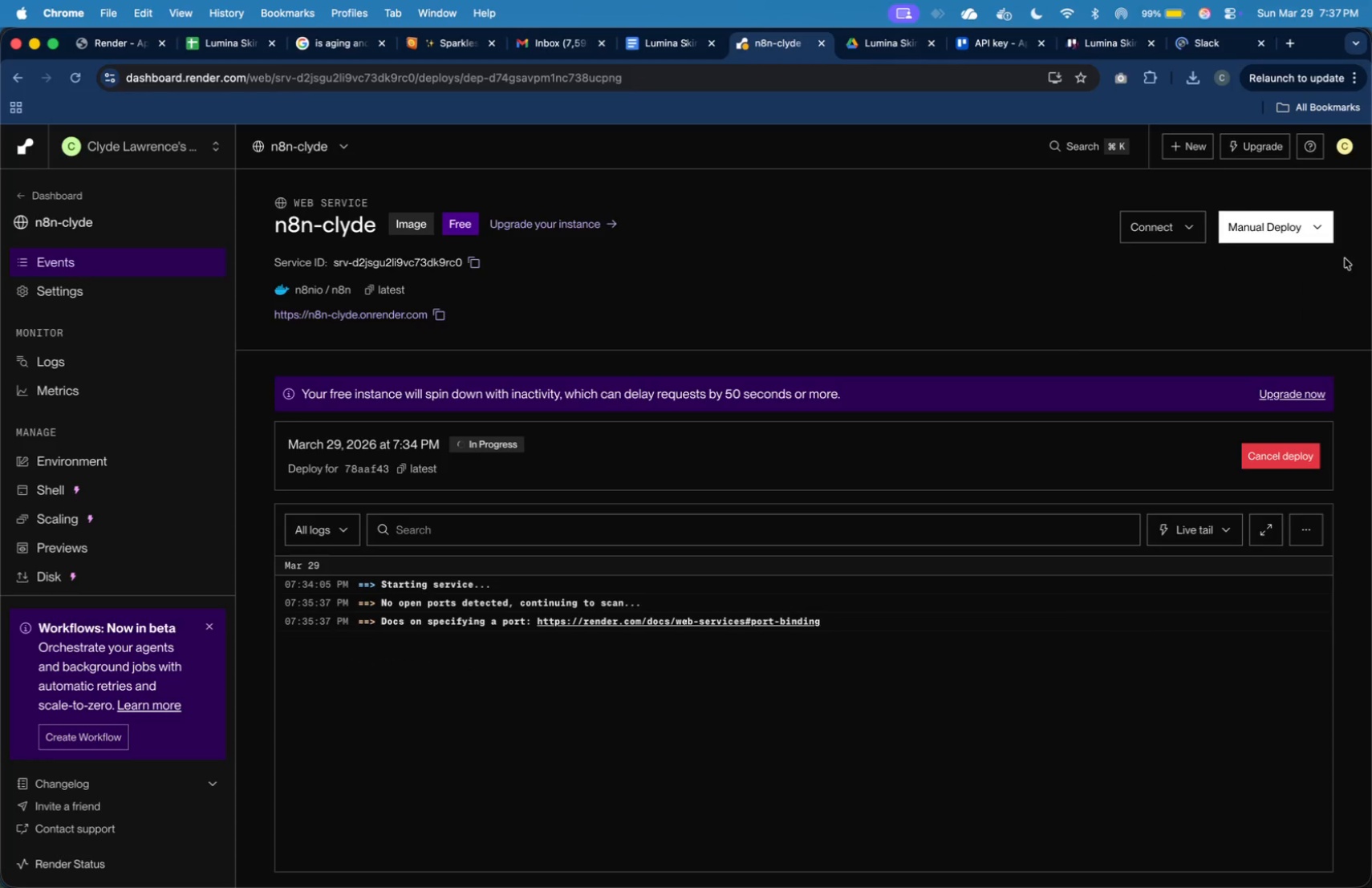 
left_click([1334, 243])
 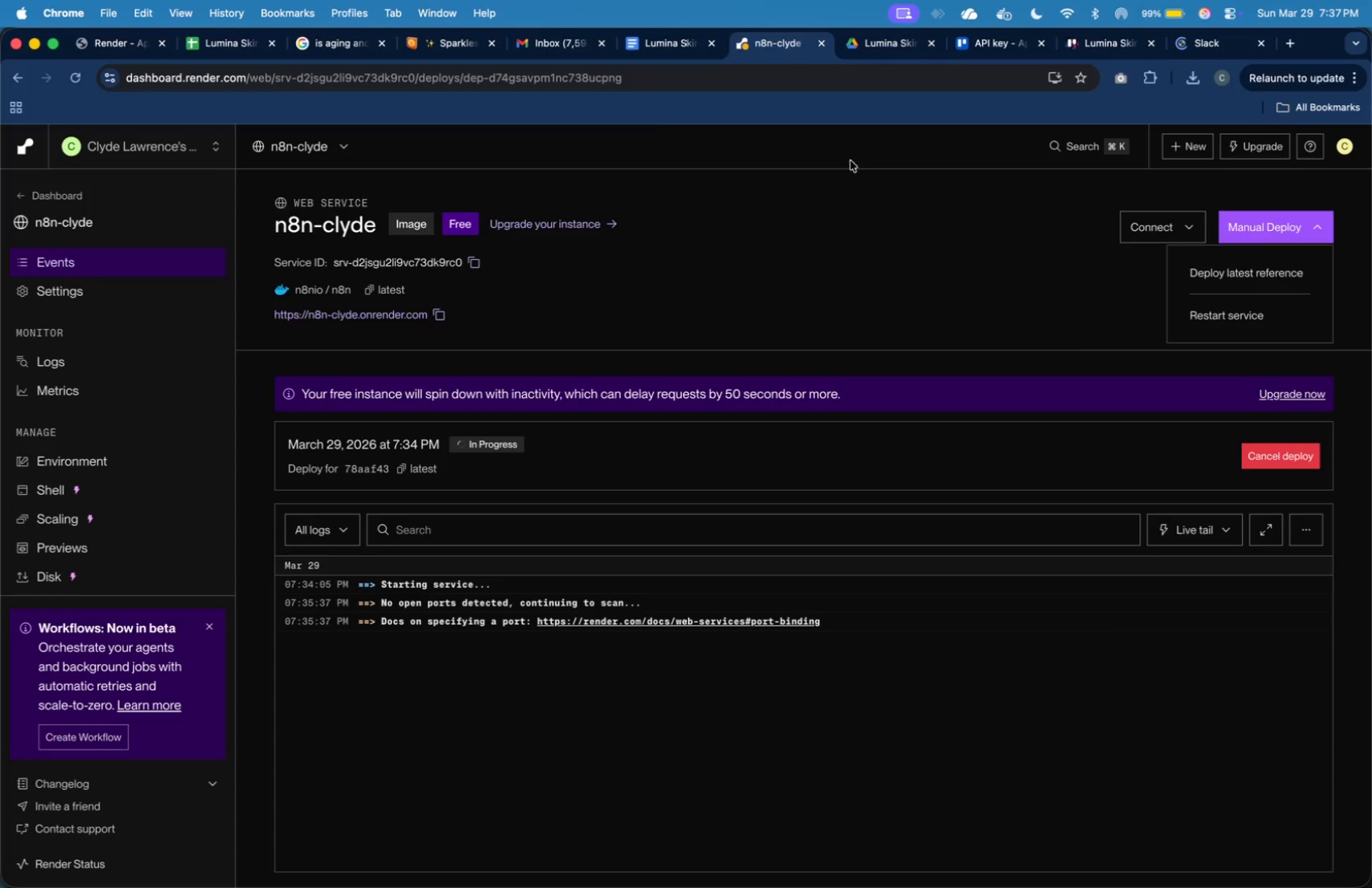 
left_click([140, 39])
 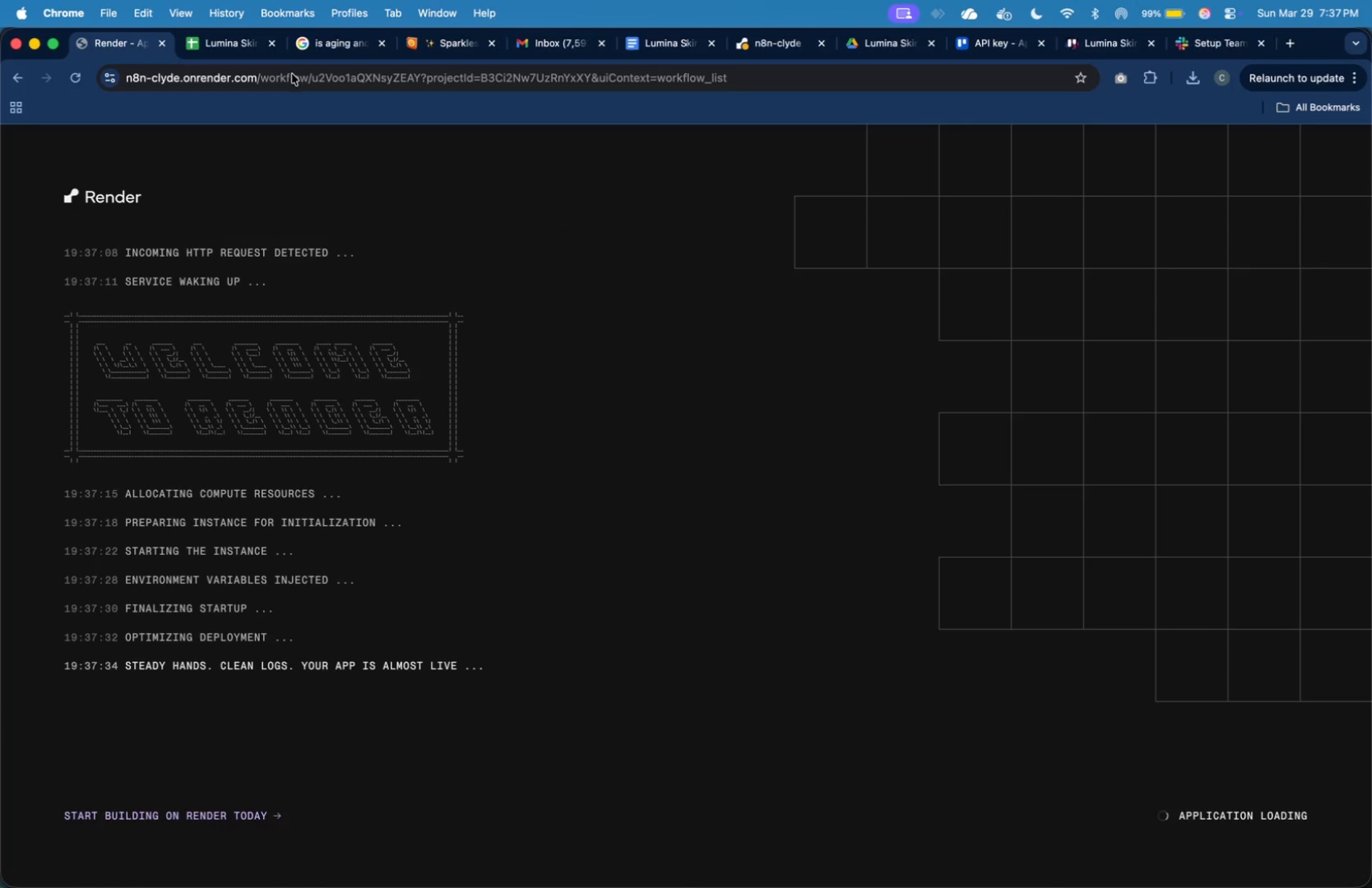 
left_click([292, 74])
 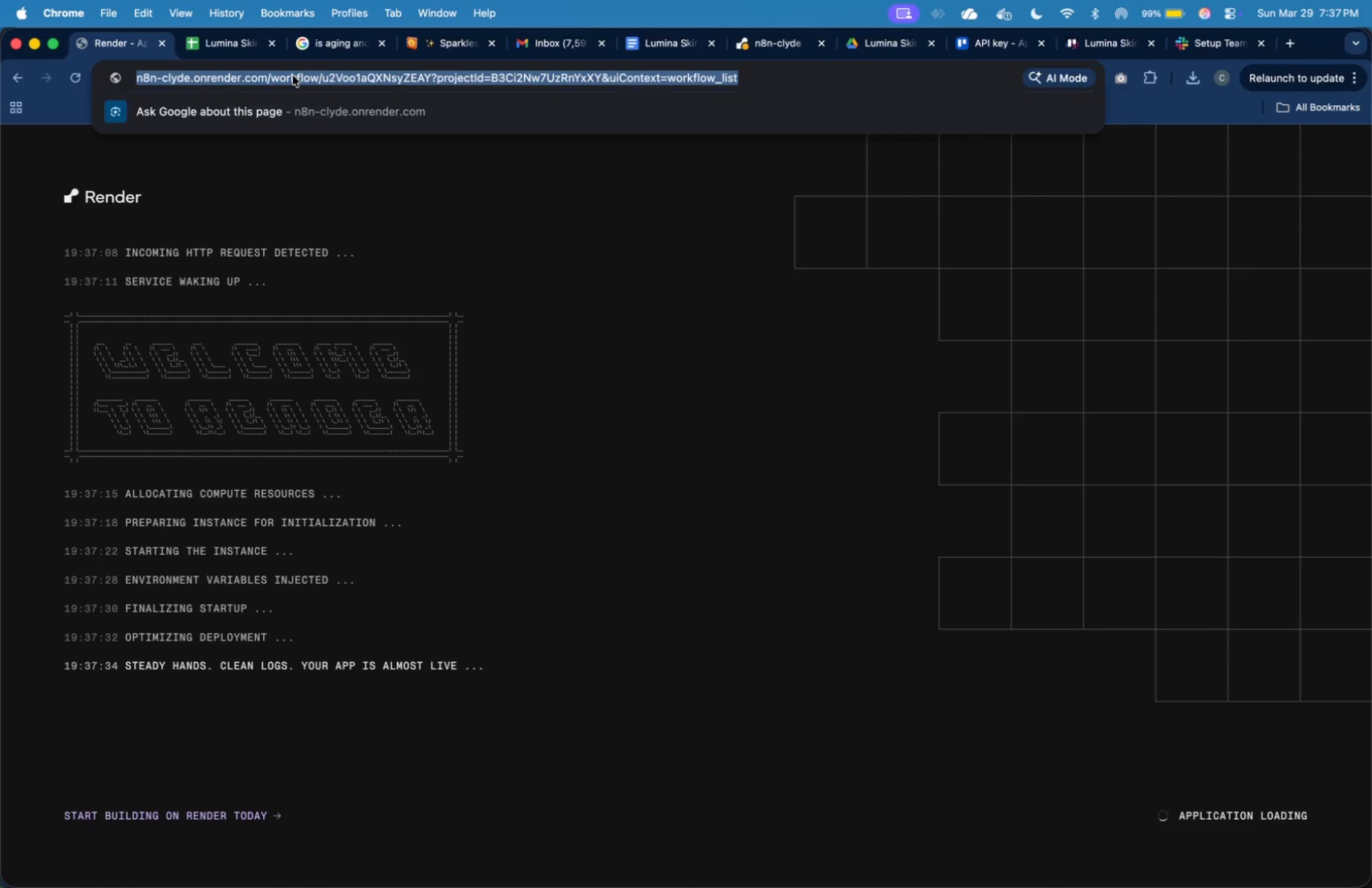 
type(n8n)
 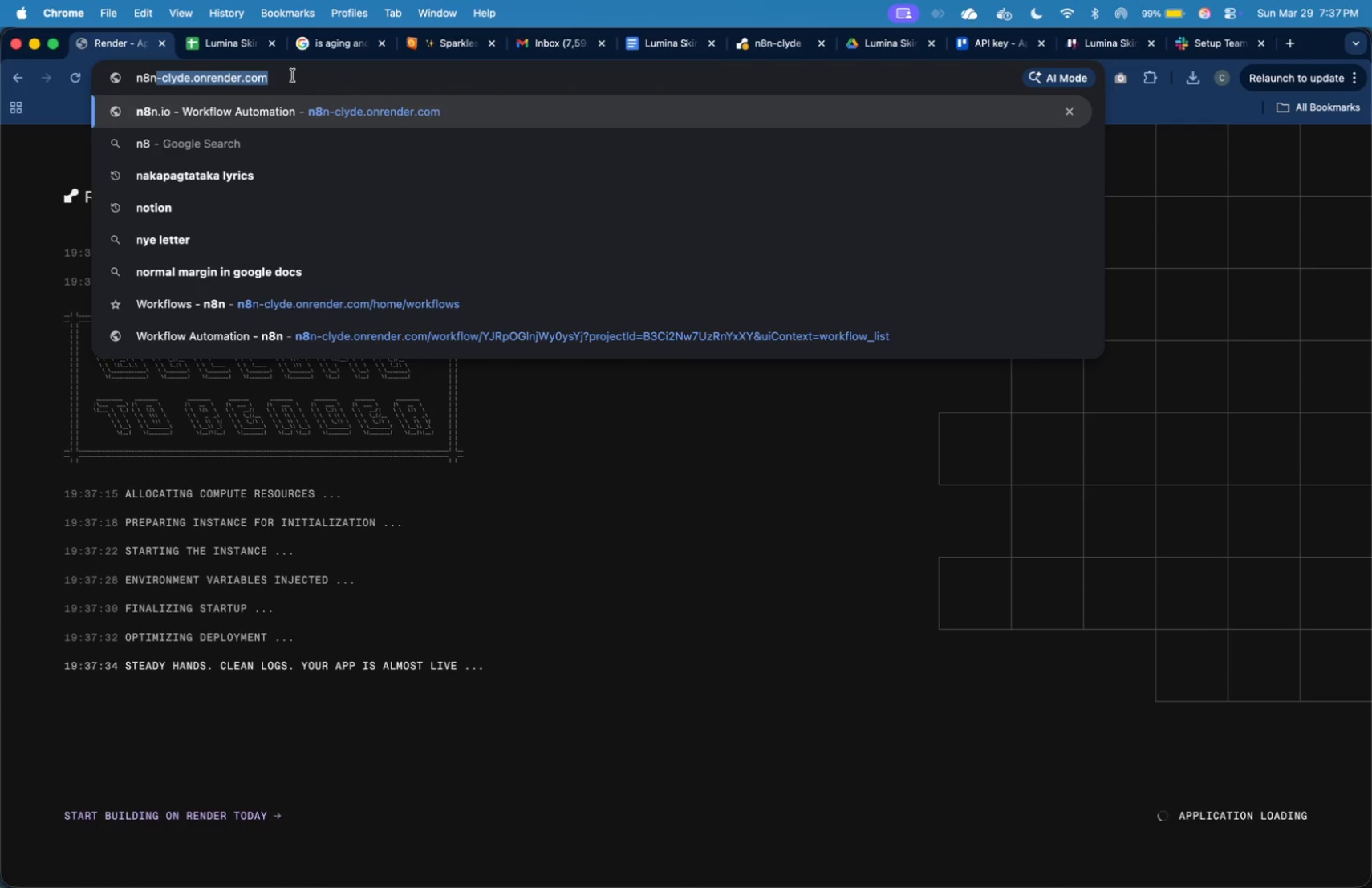 
key(Enter)
 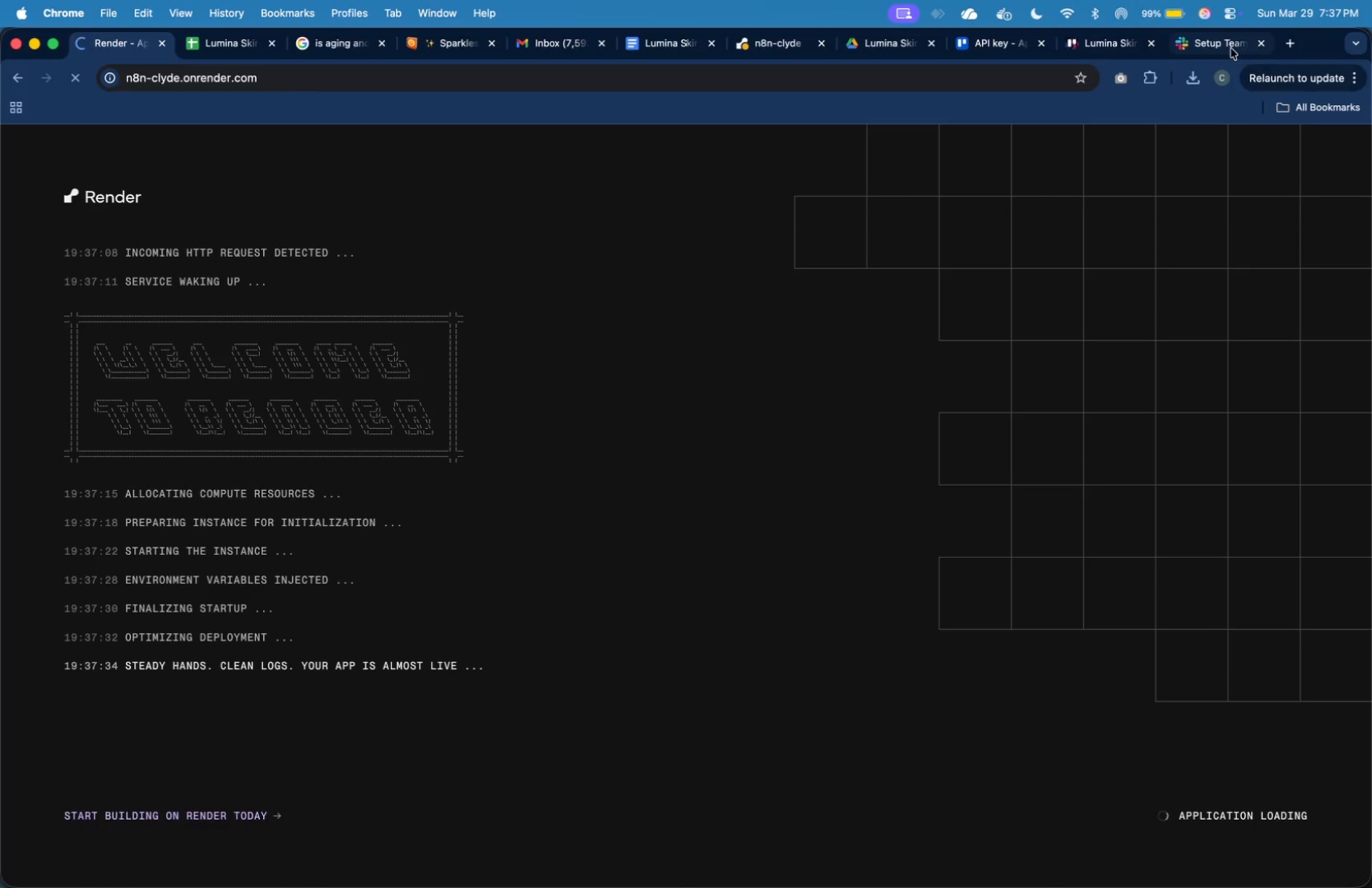 
wait(8.15)
 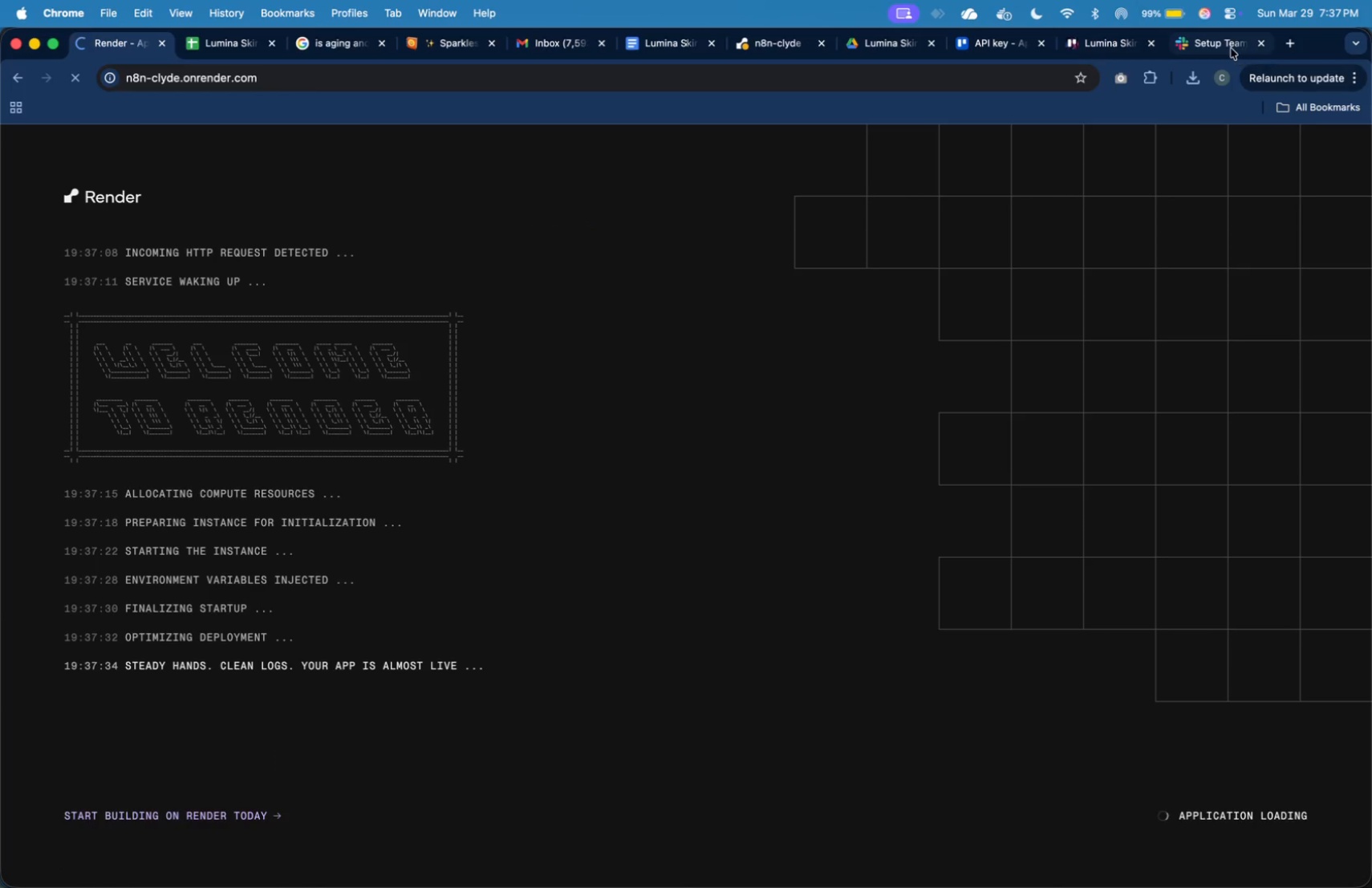 
type(Lumina SKin)
 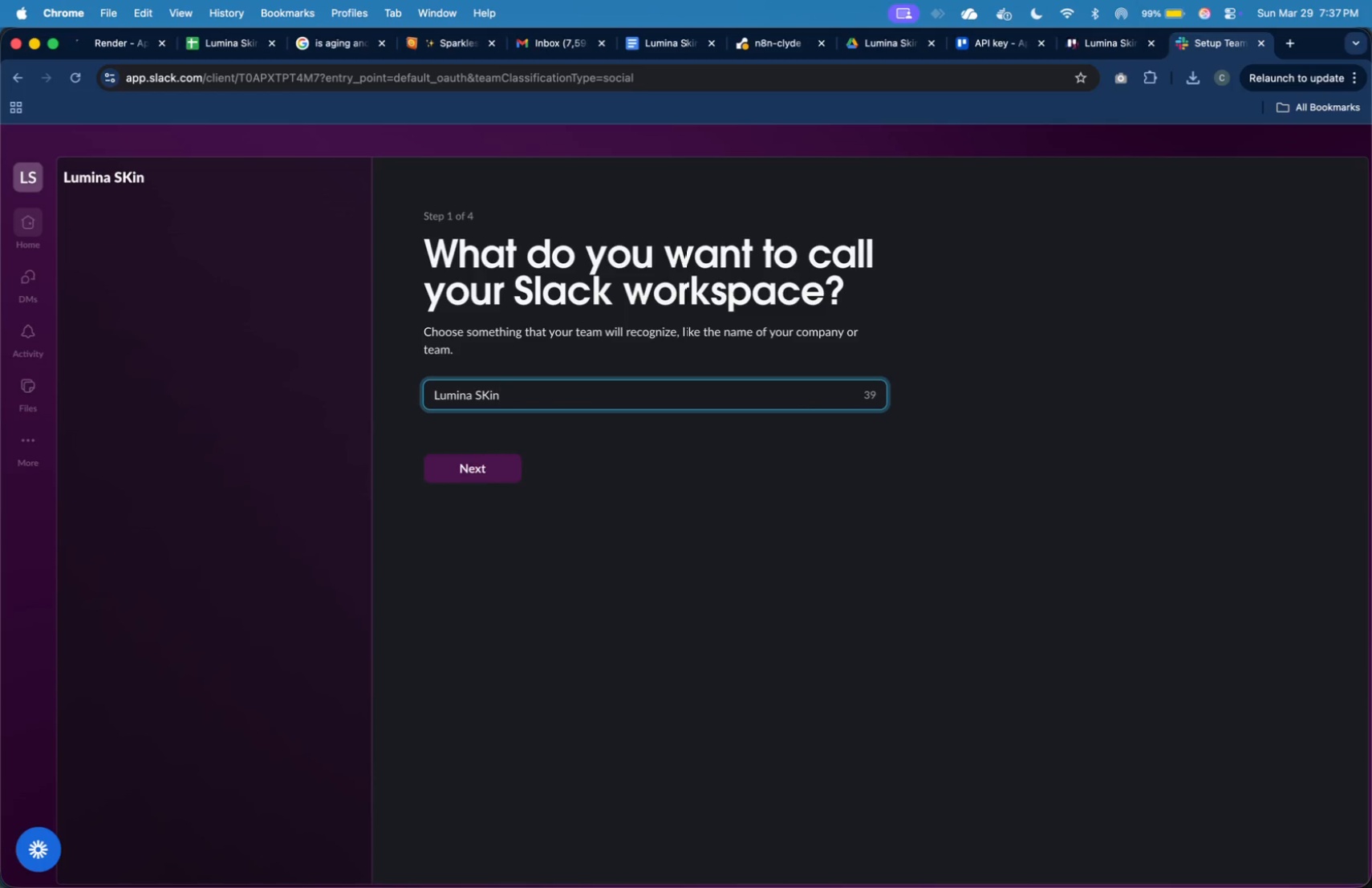 
key(Enter)
 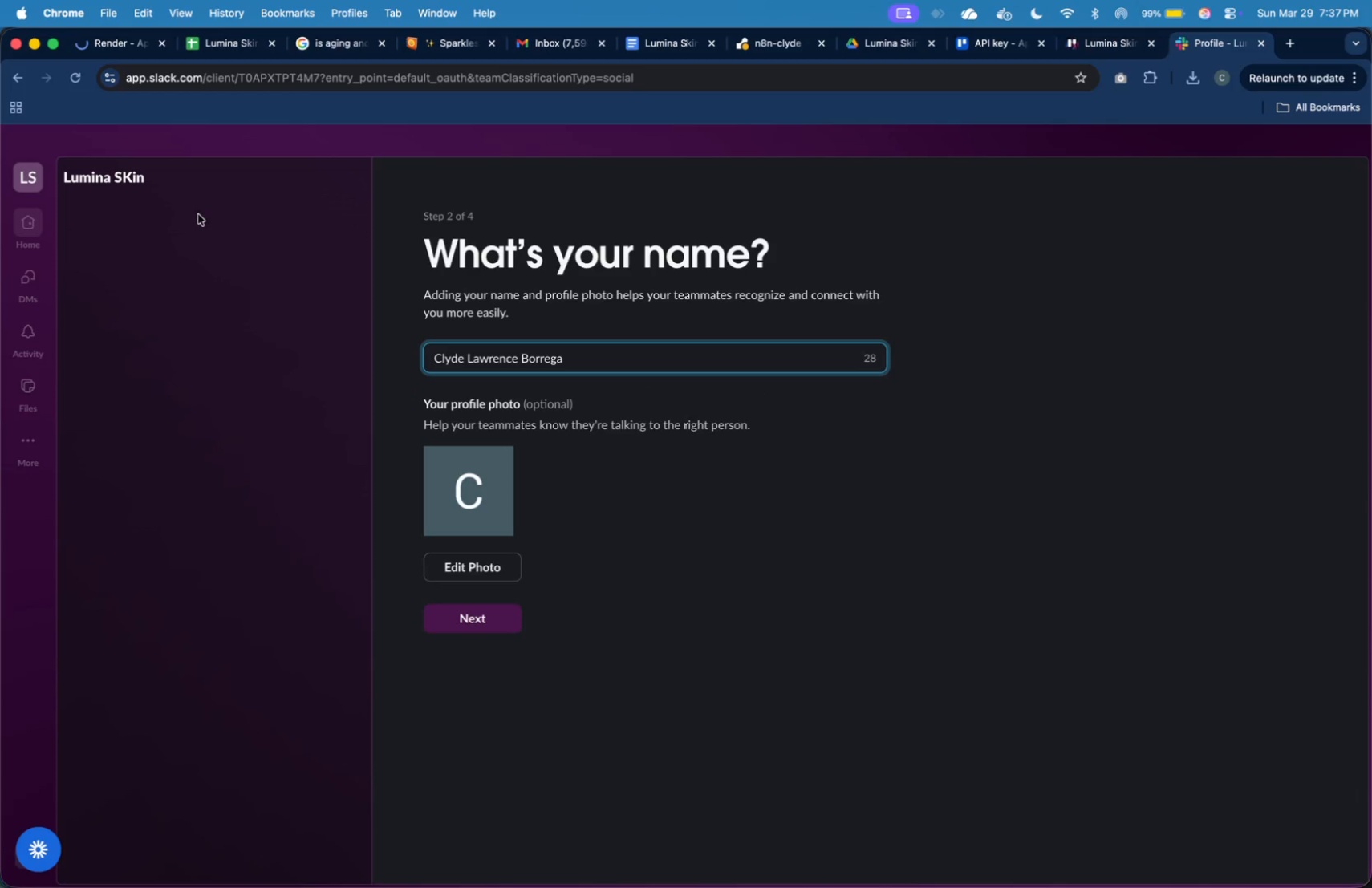 
left_click([140, 184])
 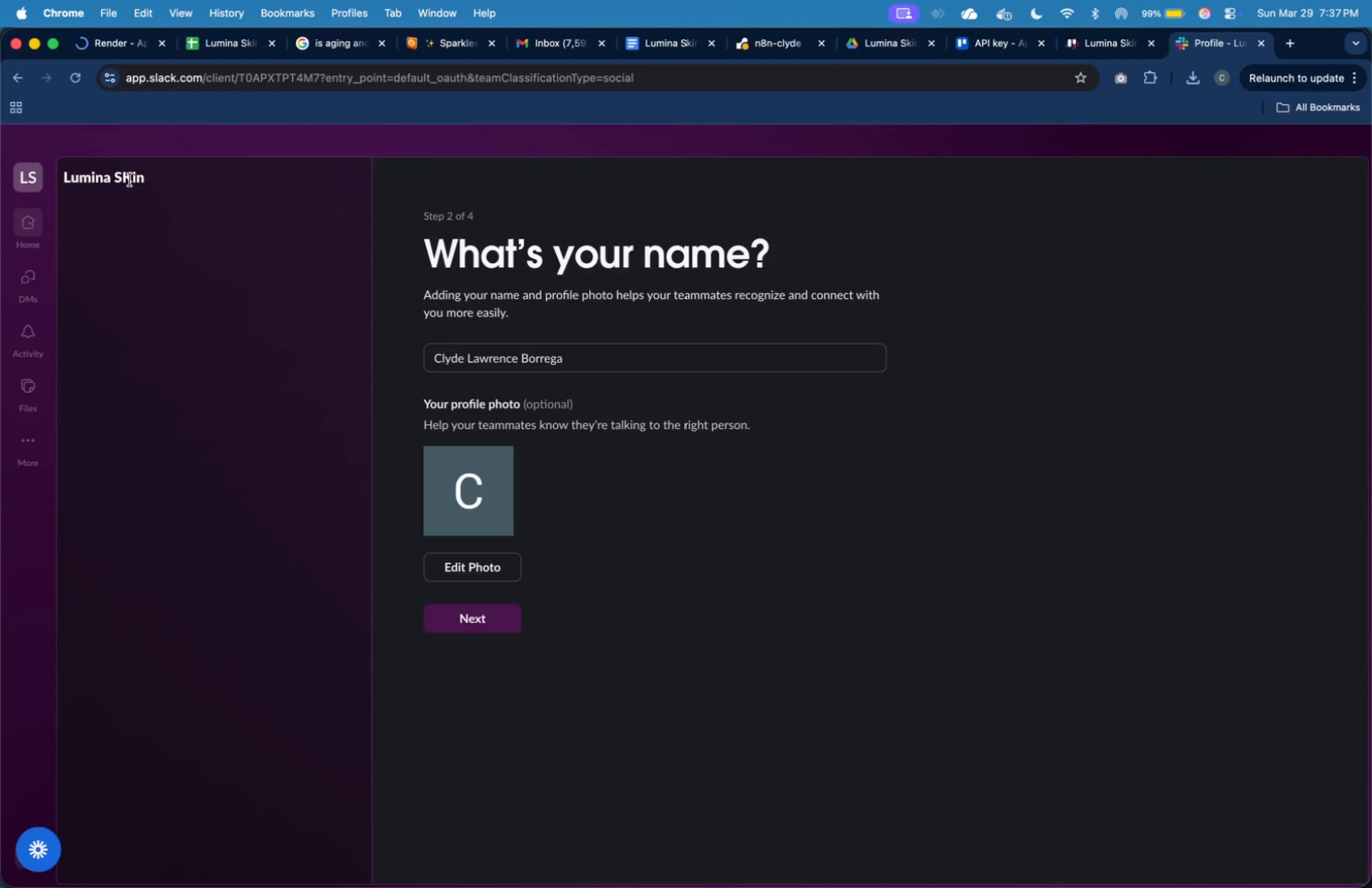 
double_click([130, 180])
 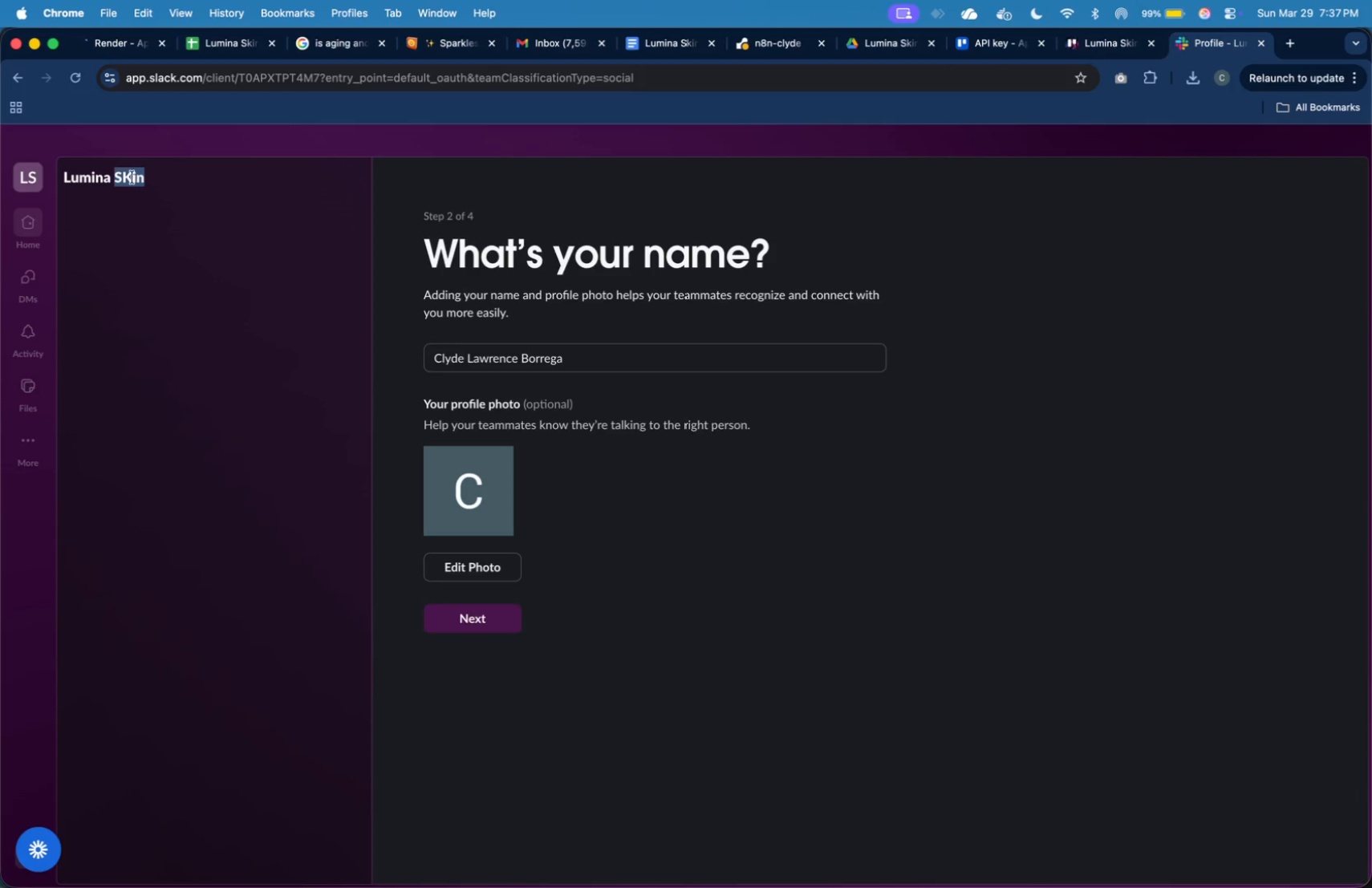 
left_click([132, 177])
 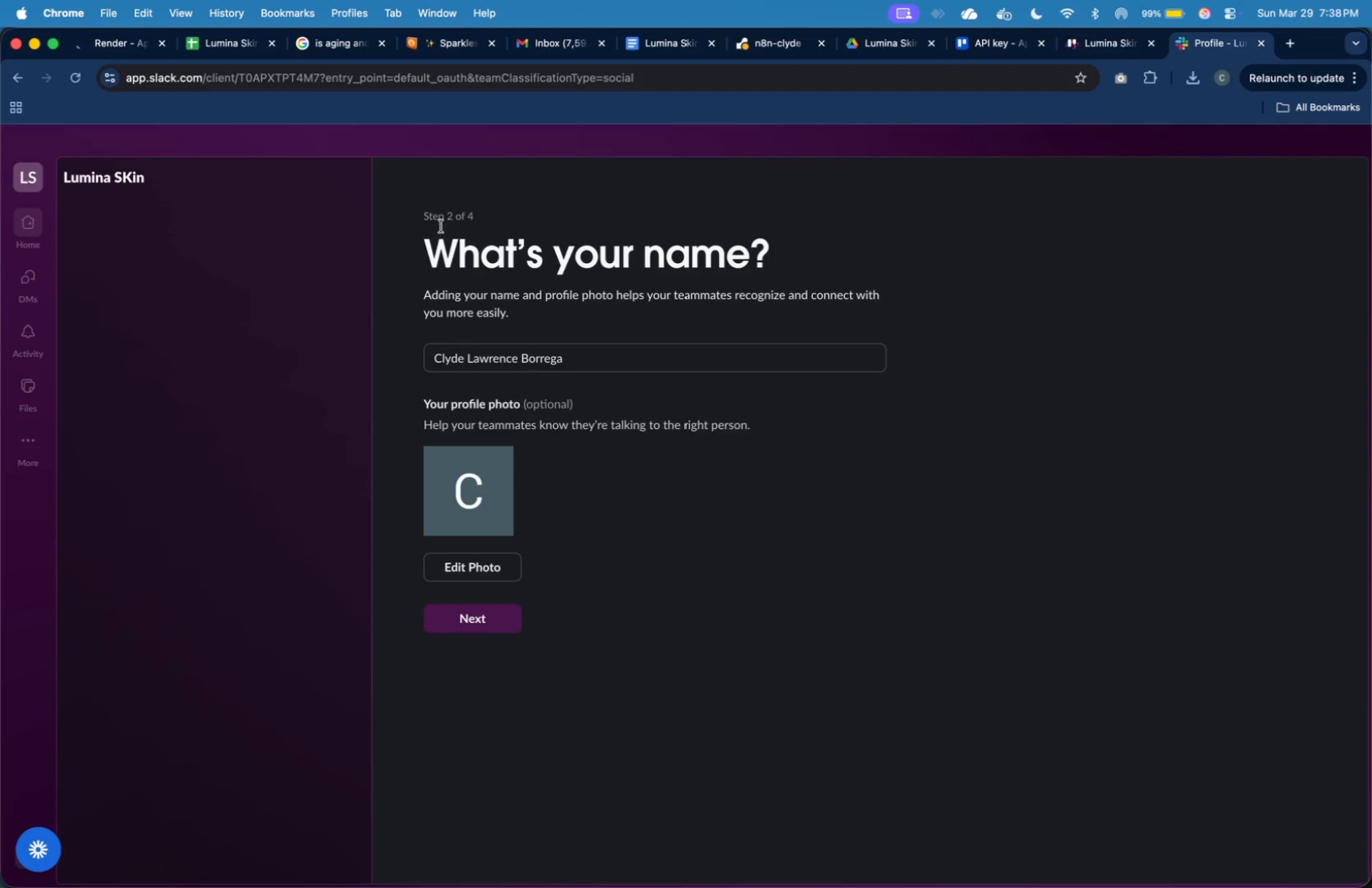 
left_click([444, 220])
 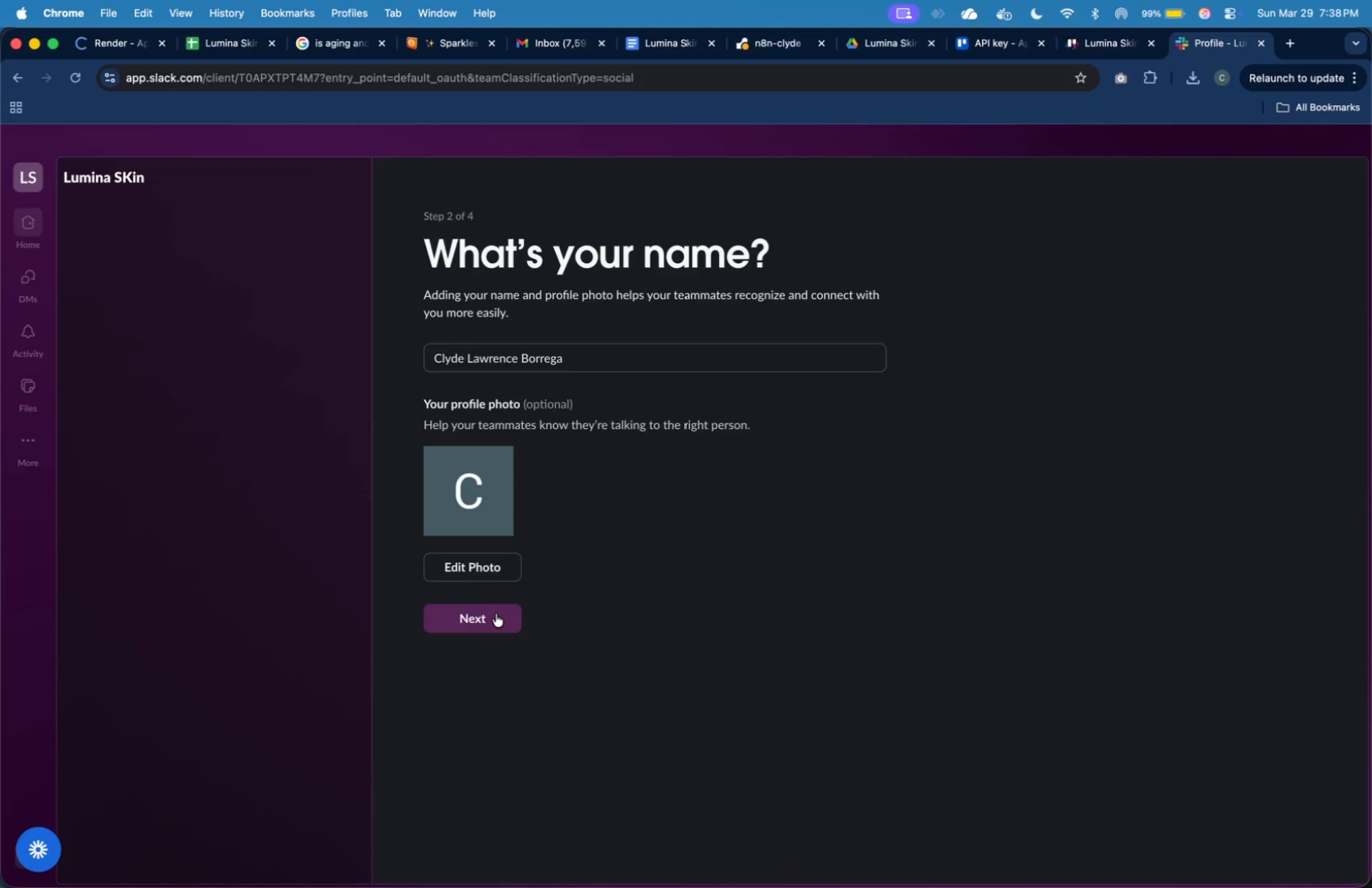 
wait(8.15)
 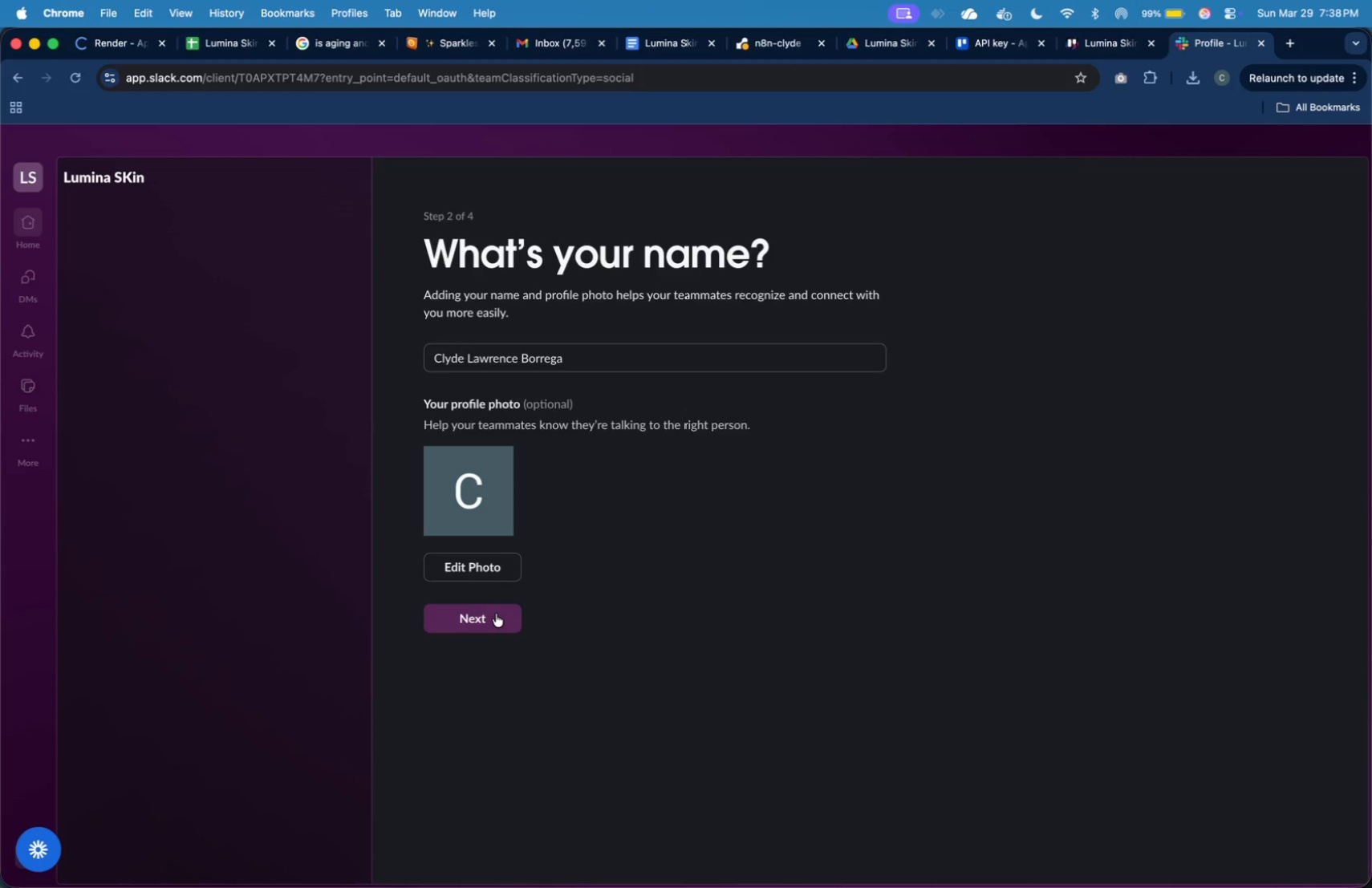 
left_click([841, 561])
 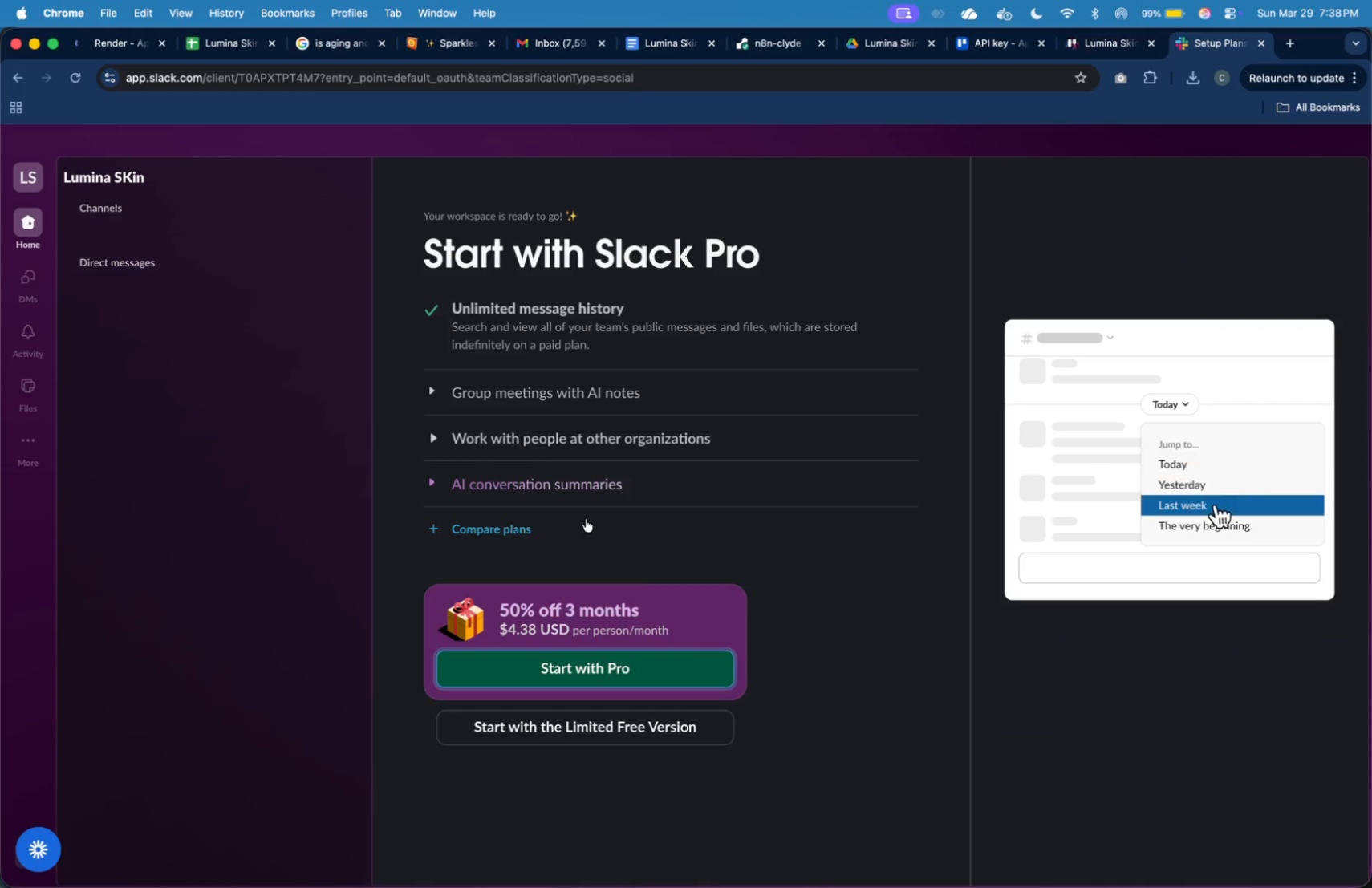 
left_click([673, 727])
 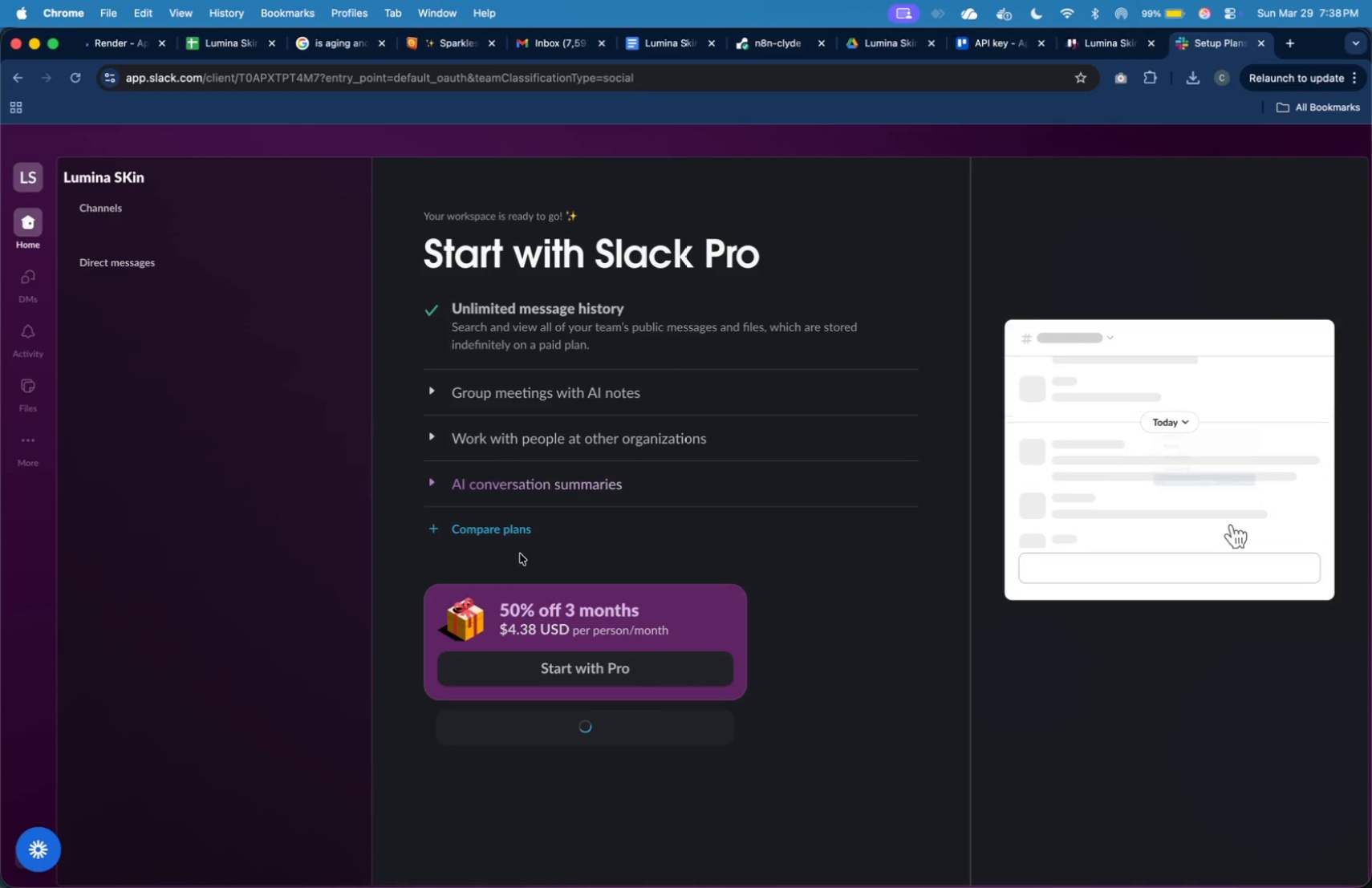 
mouse_move([333, 416])
 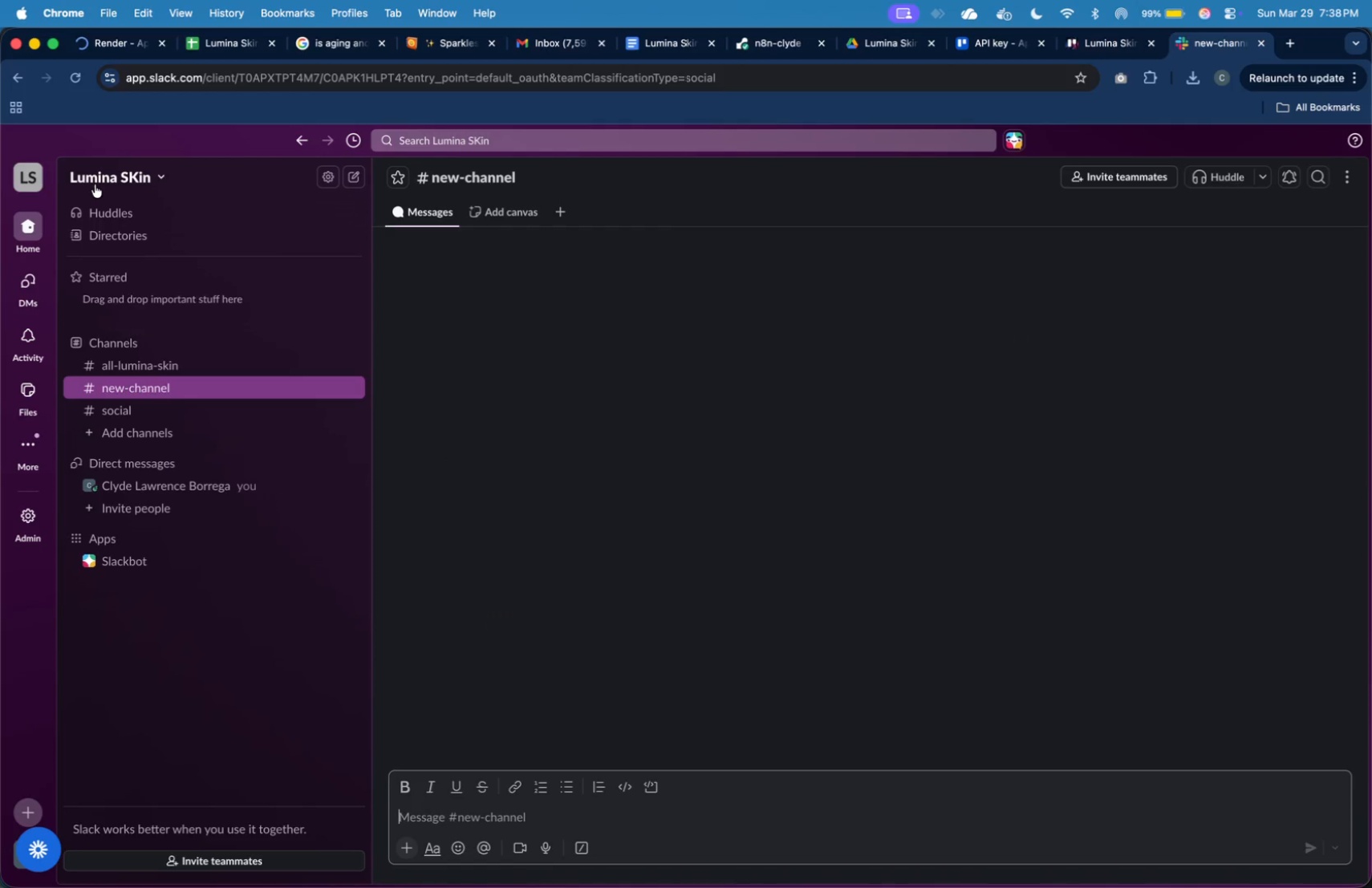 
left_click([98, 180])
 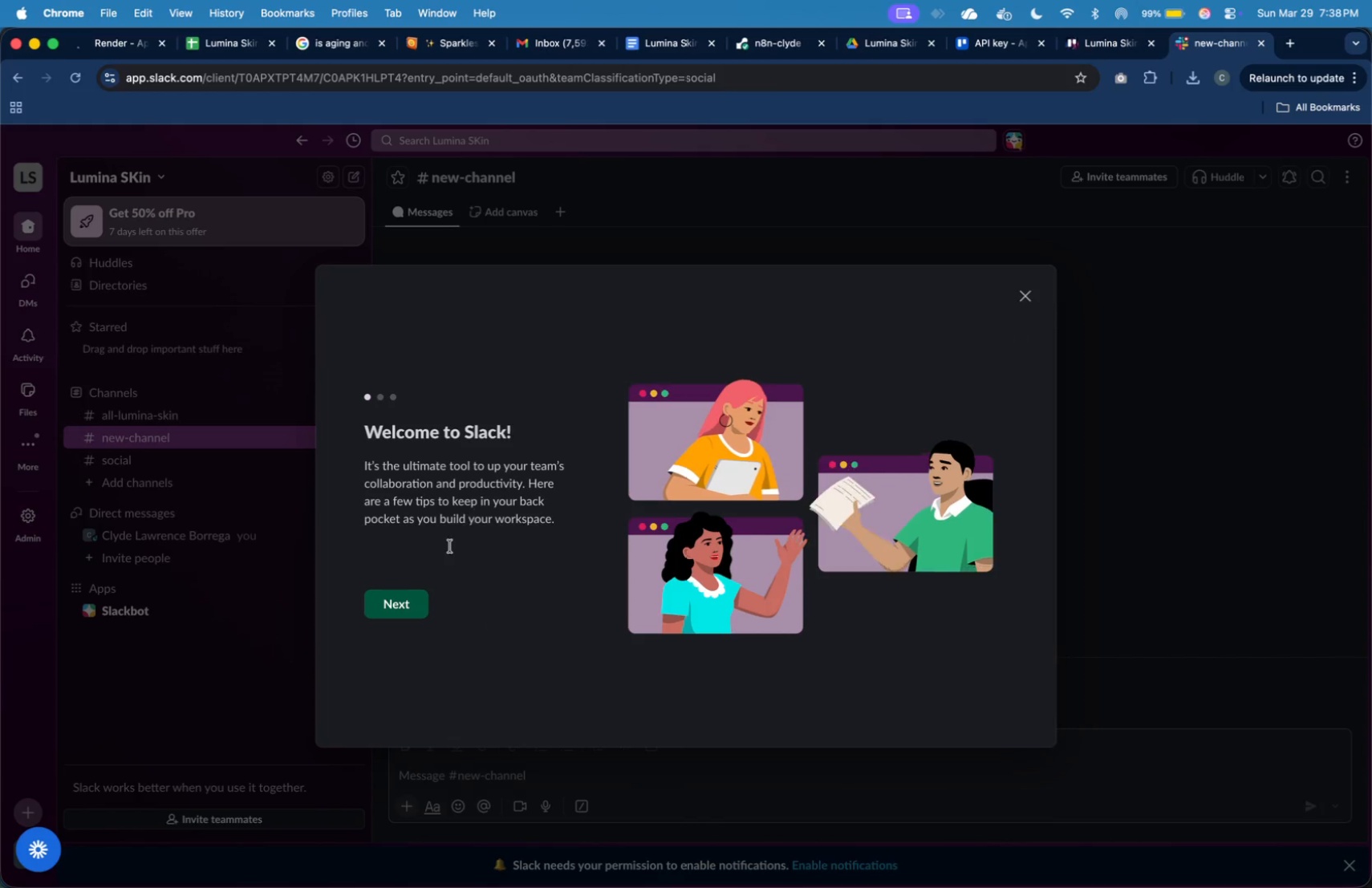 
left_click([405, 610])
 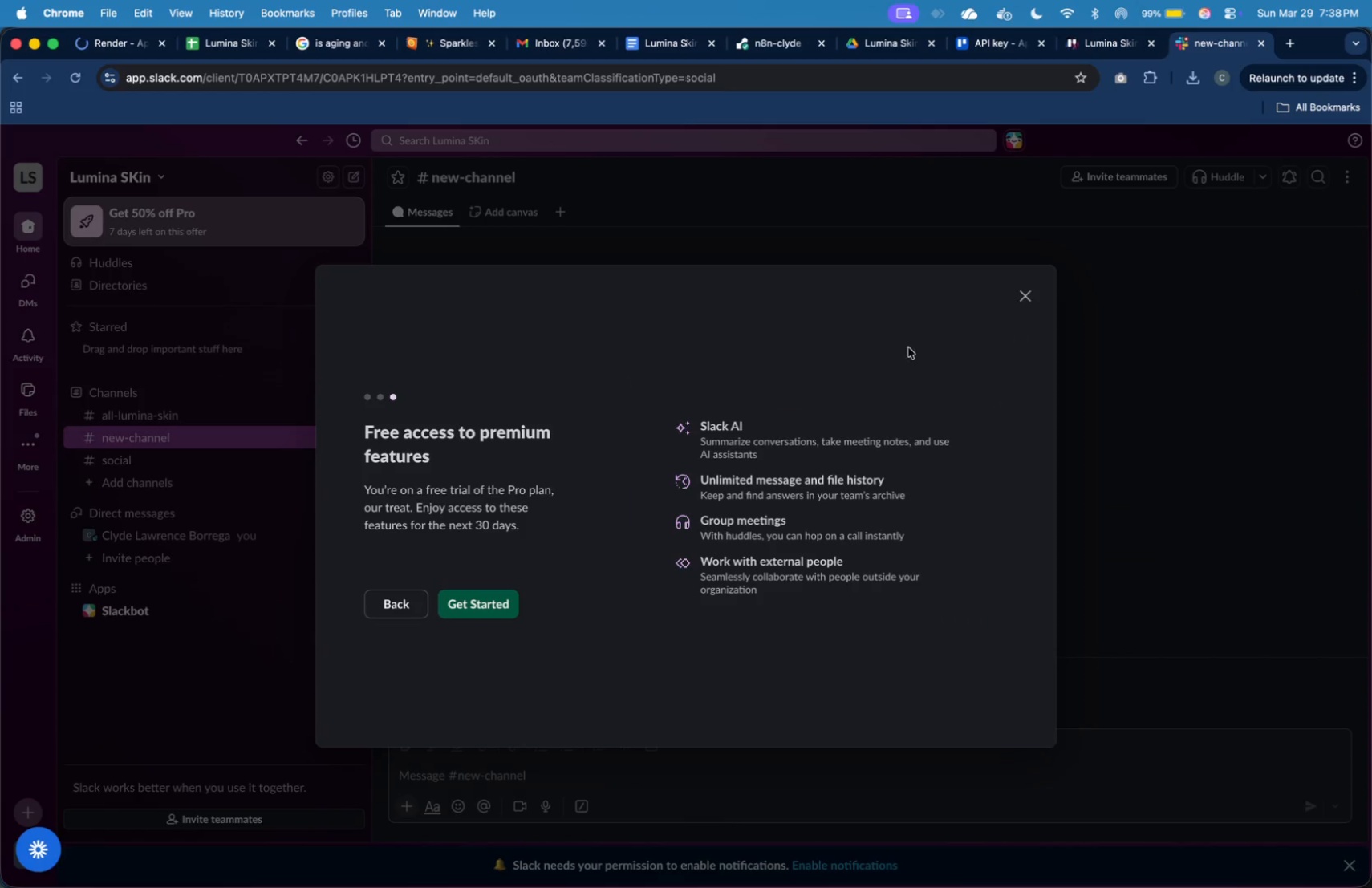 
left_click([1021, 290])
 